 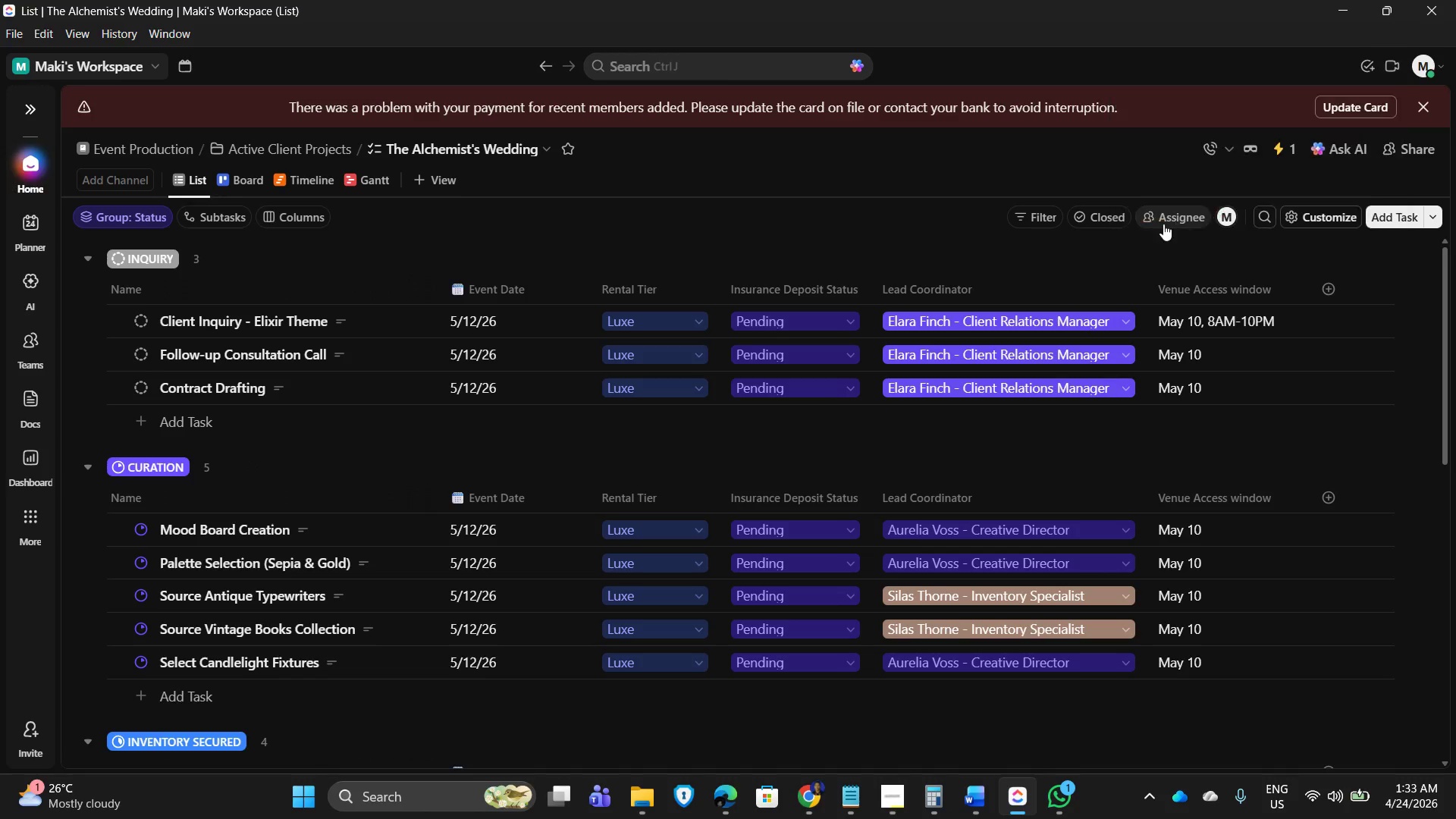 
mouse_move([1184, 206])
 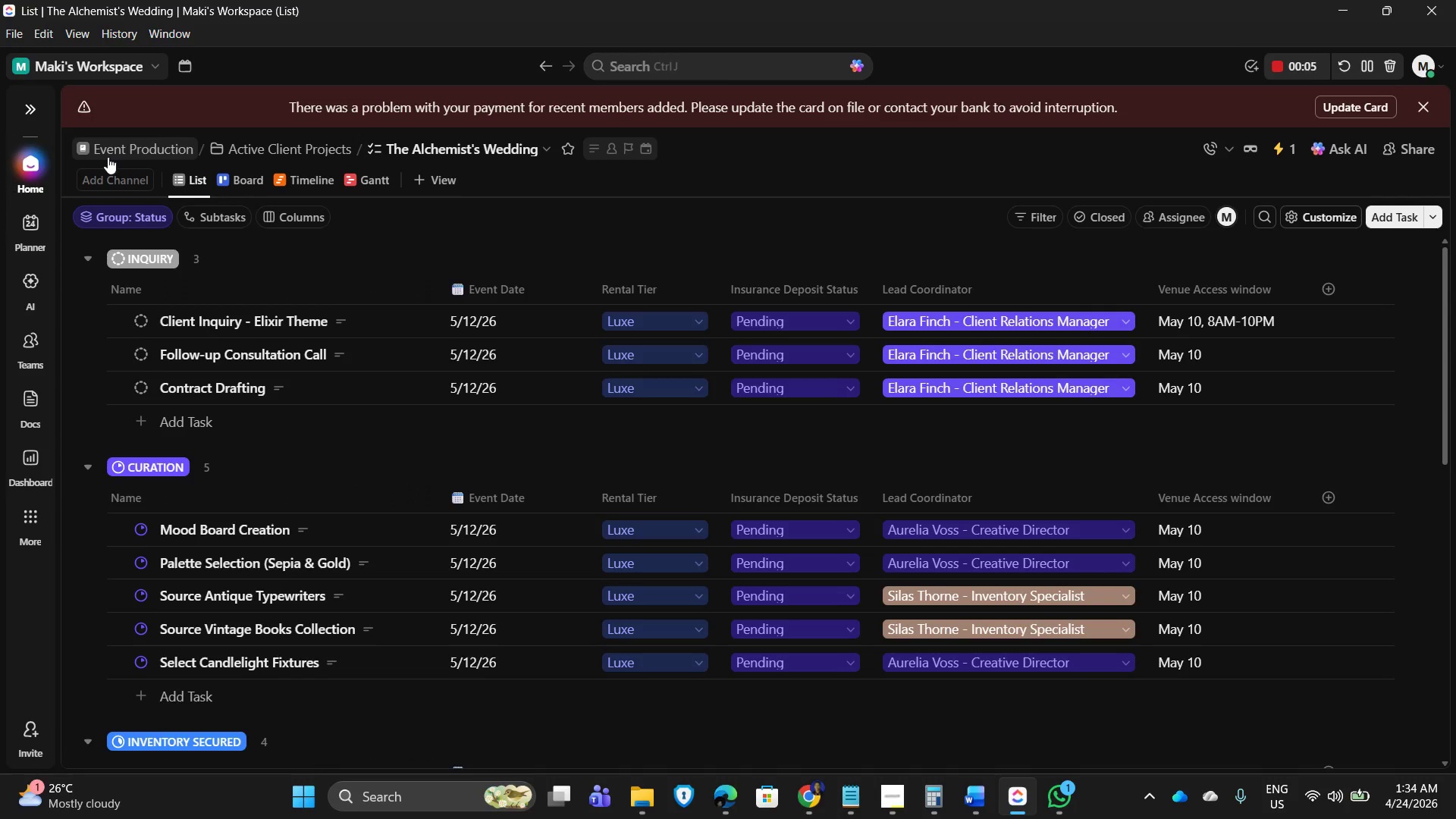 
mouse_move([382, 180])
 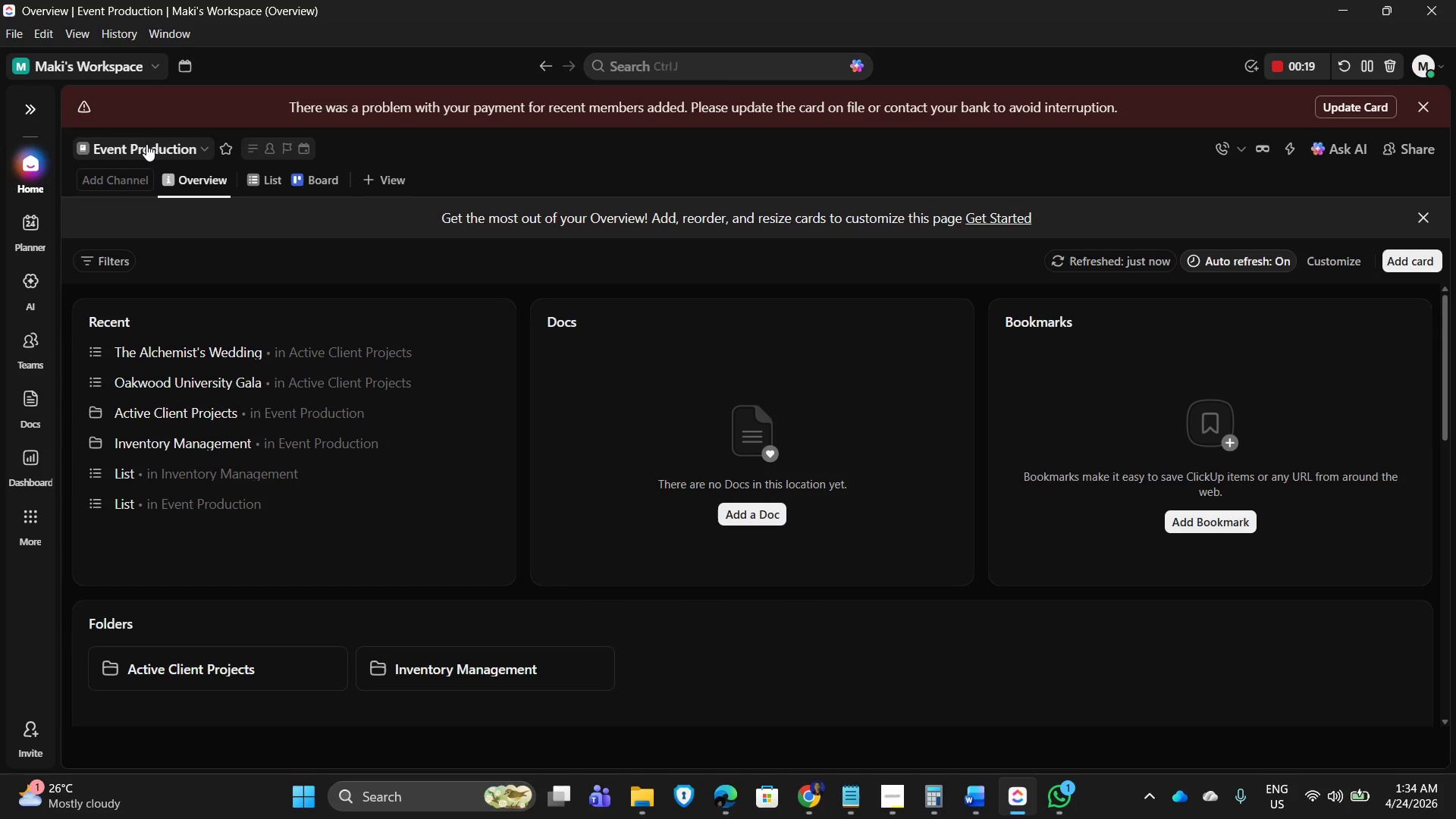 
wait(16.86)
 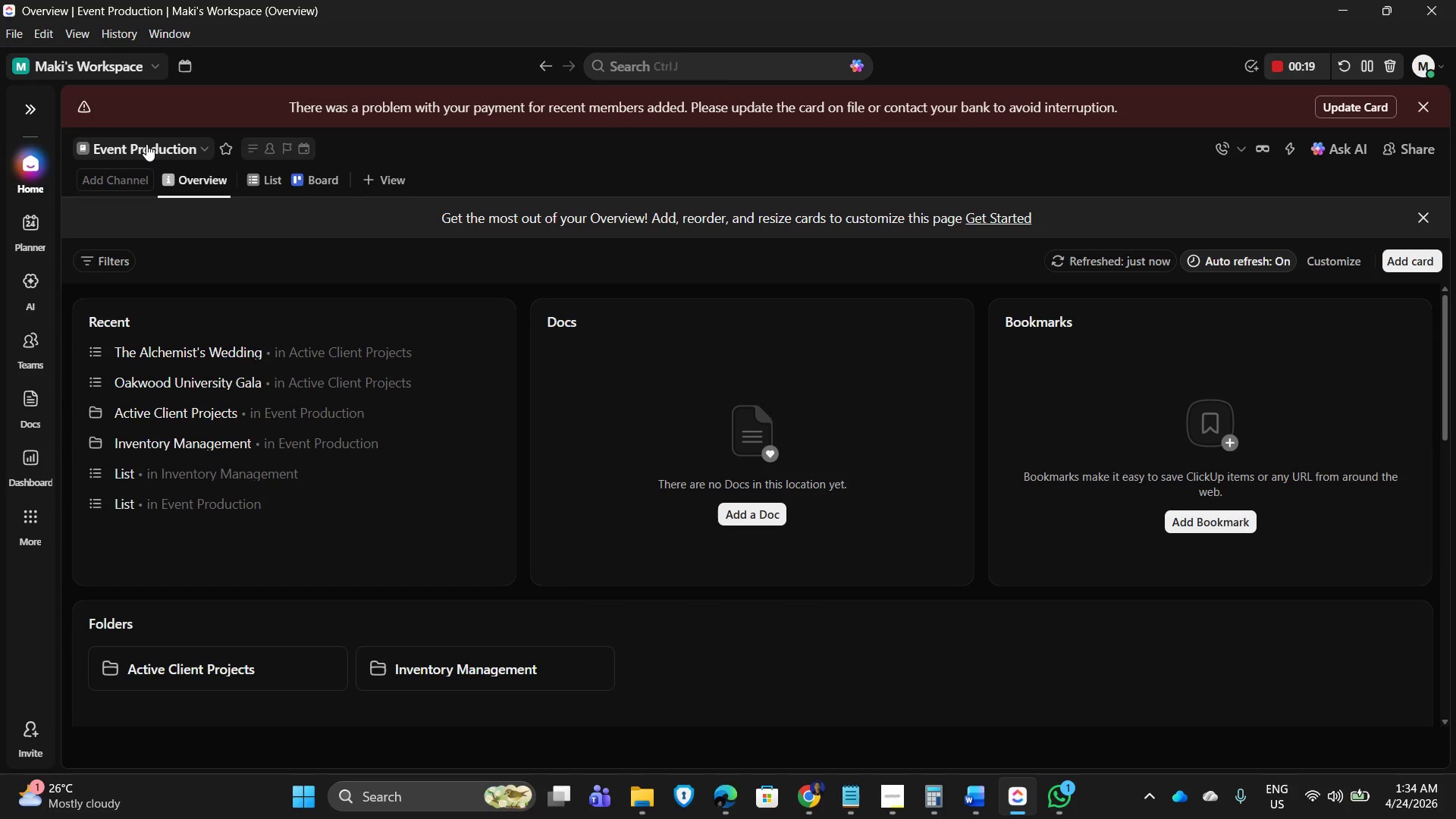 
mouse_move([254, 273])
 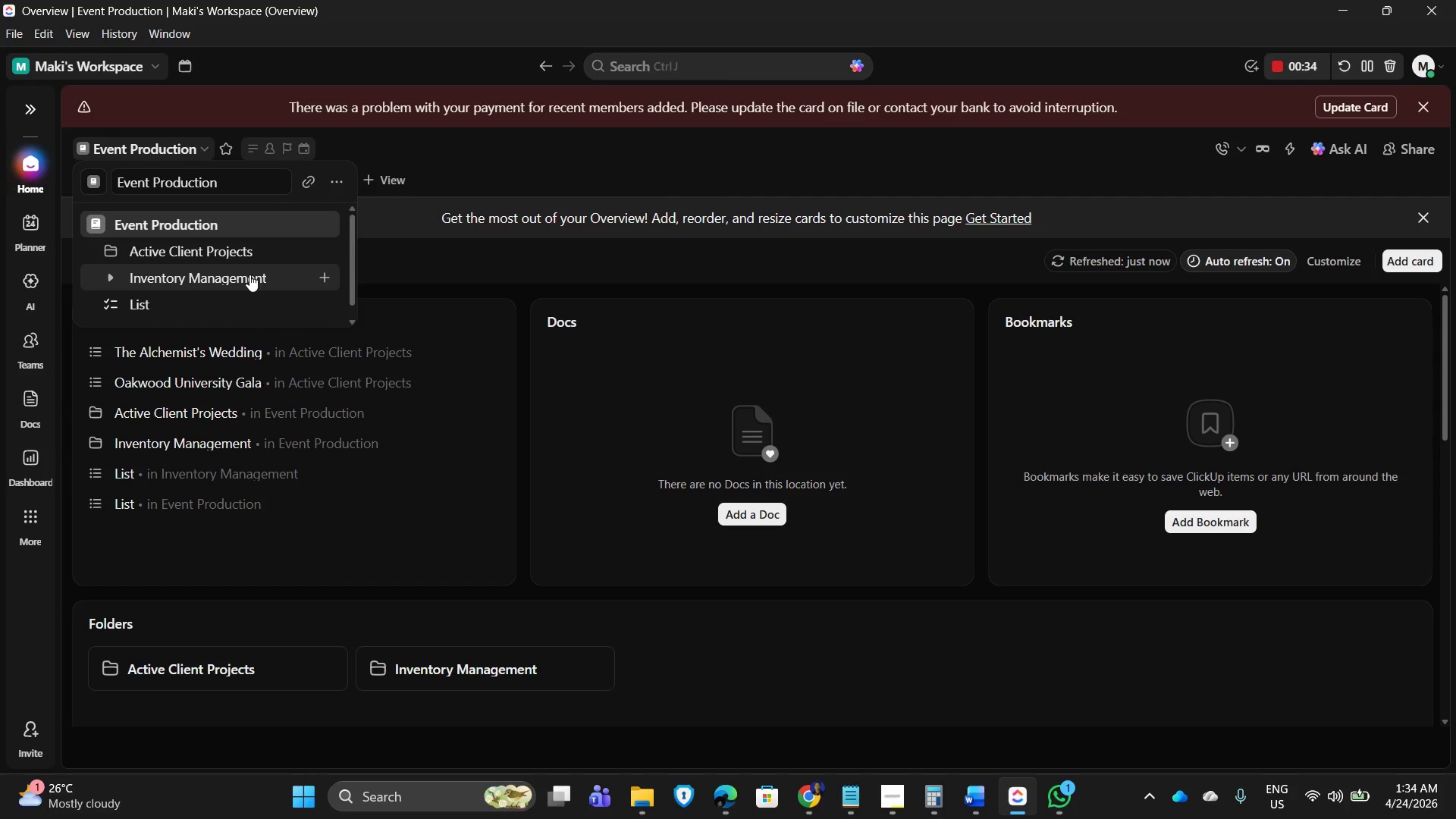 
left_click([1113, 162])
 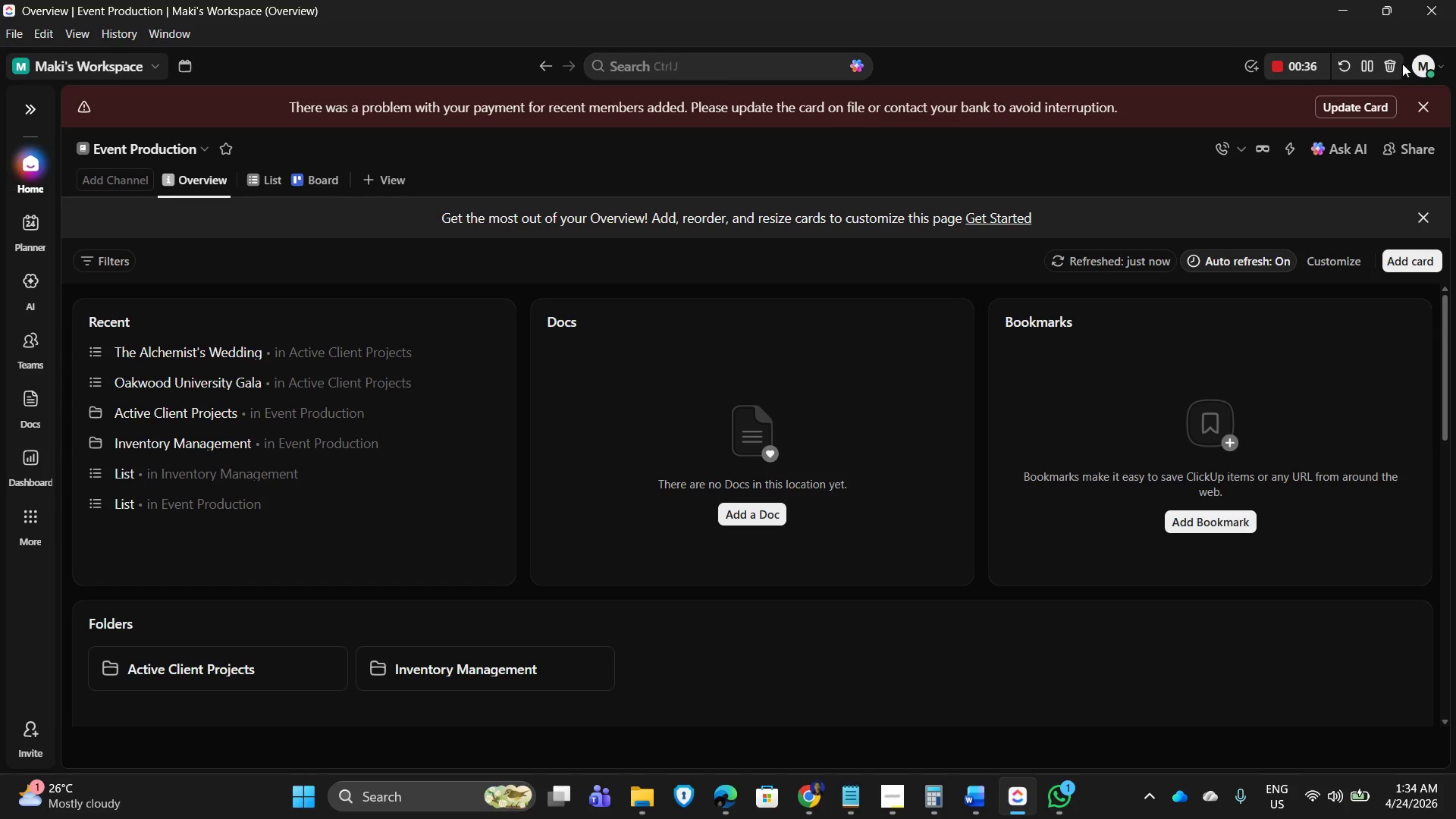 
left_click([1389, 61])
 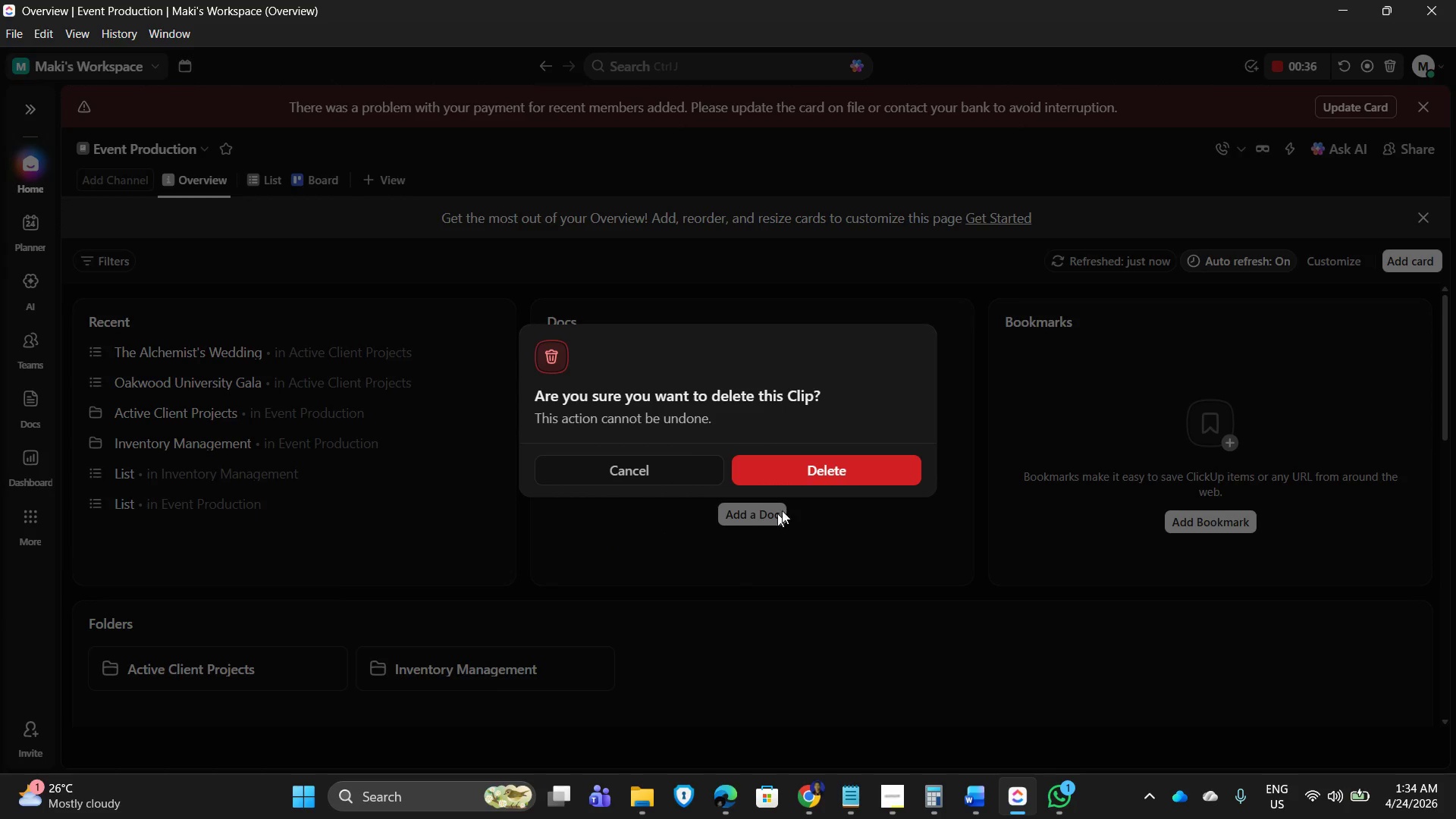 
left_click([846, 461])
 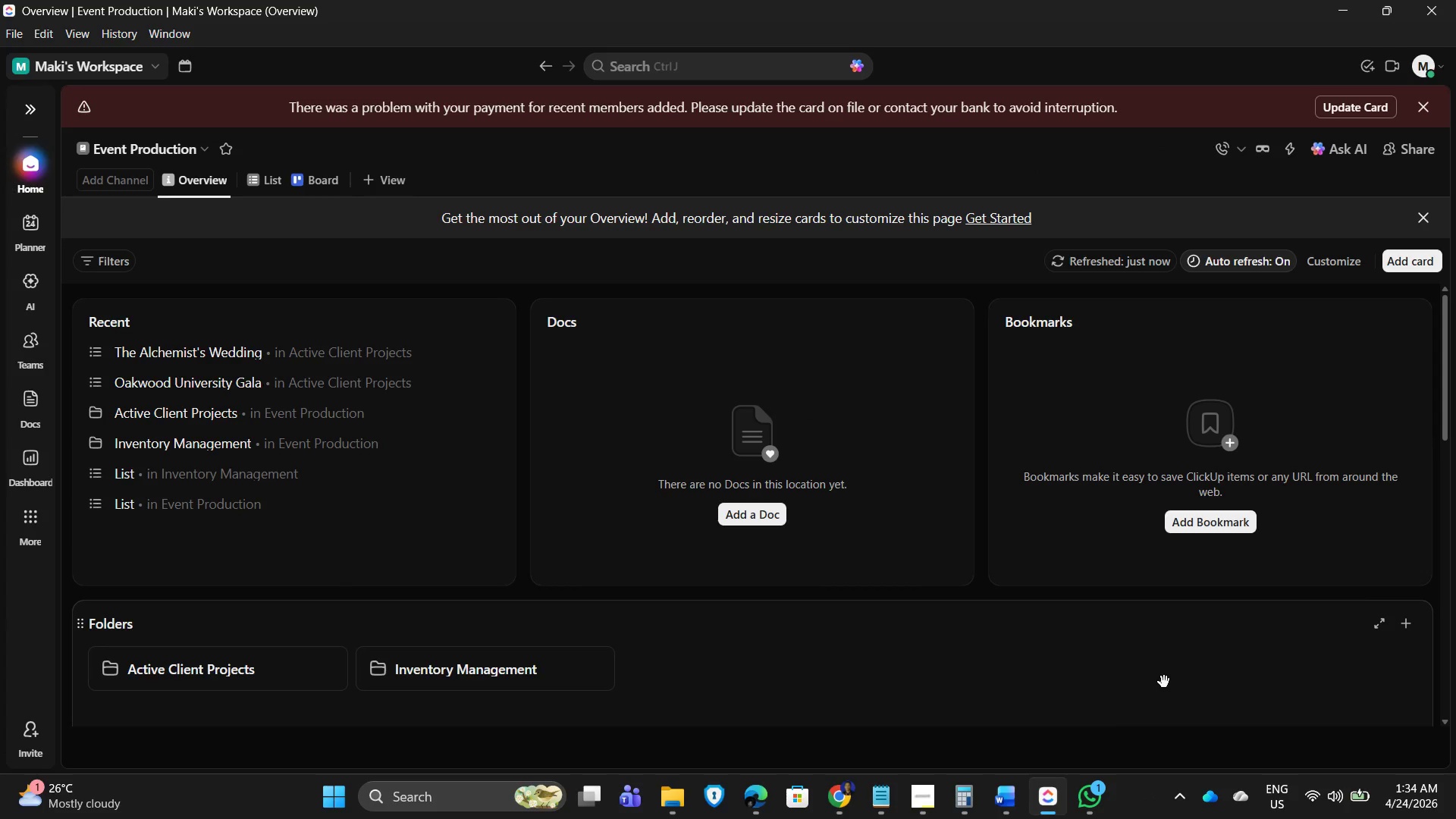 
scroll: coordinate [670, 424], scroll_direction: up, amount: 3.0
 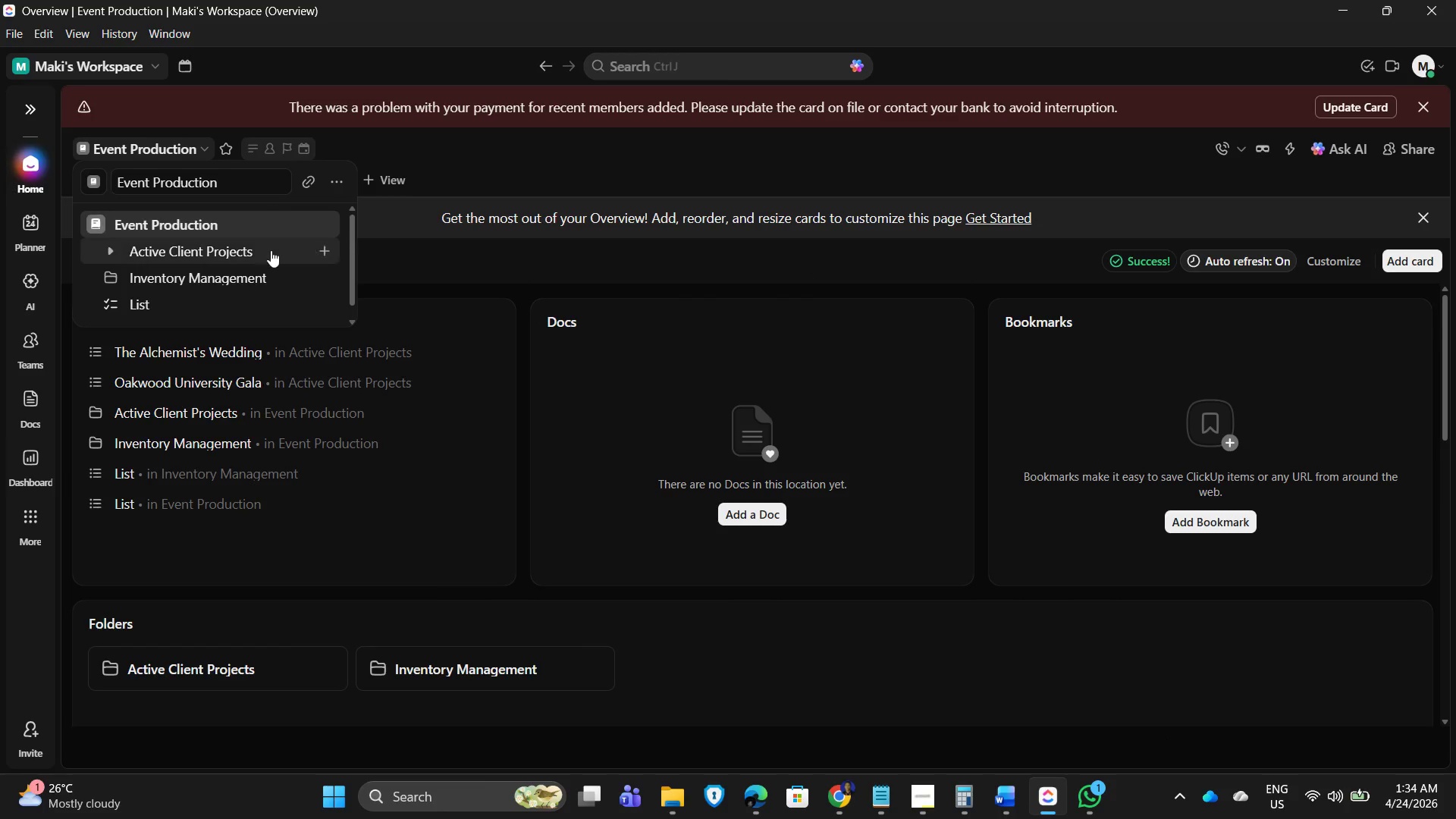 
left_click([214, 278])
 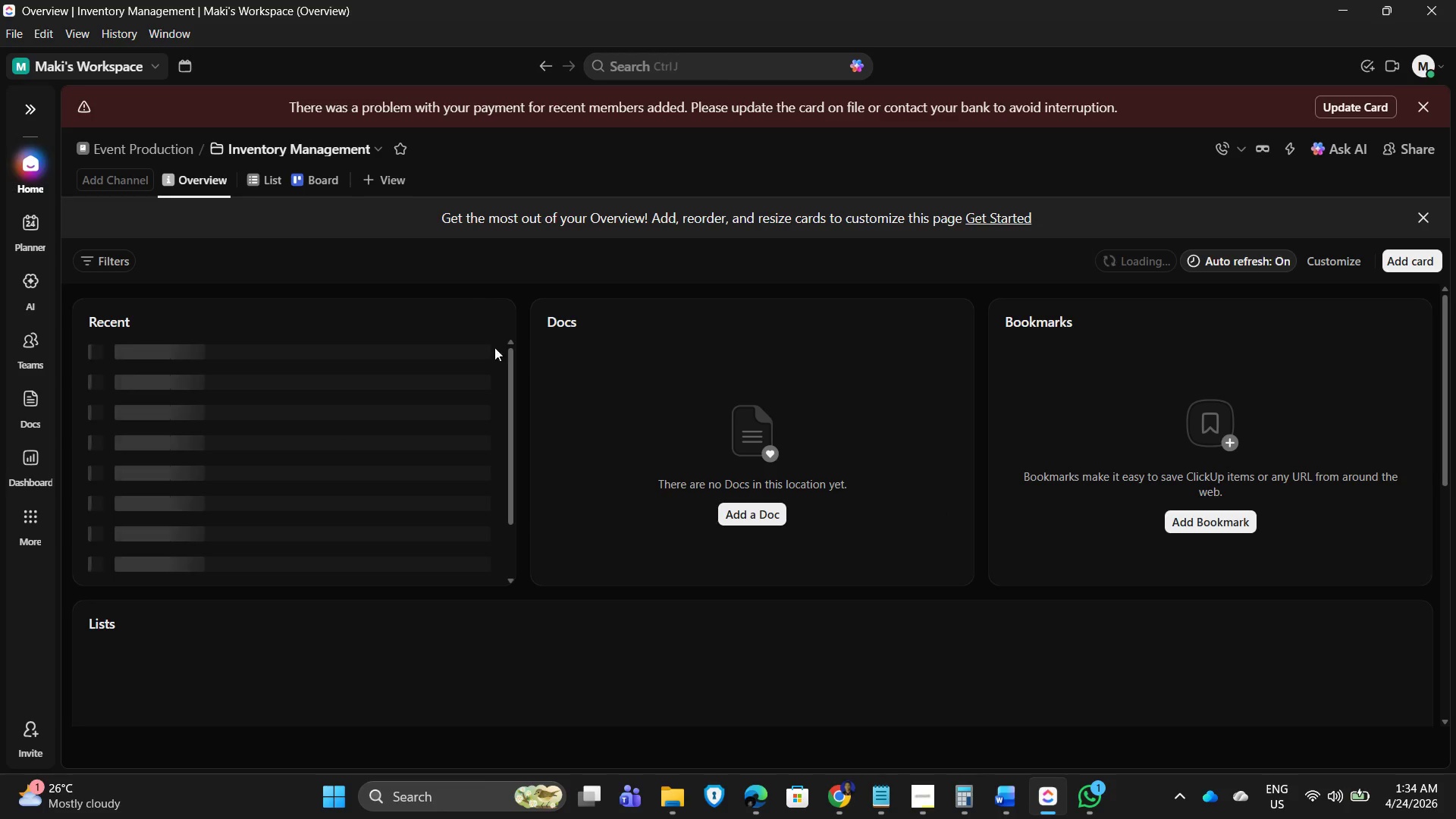 
scroll: coordinate [416, 621], scroll_direction: down, amount: 2.0
 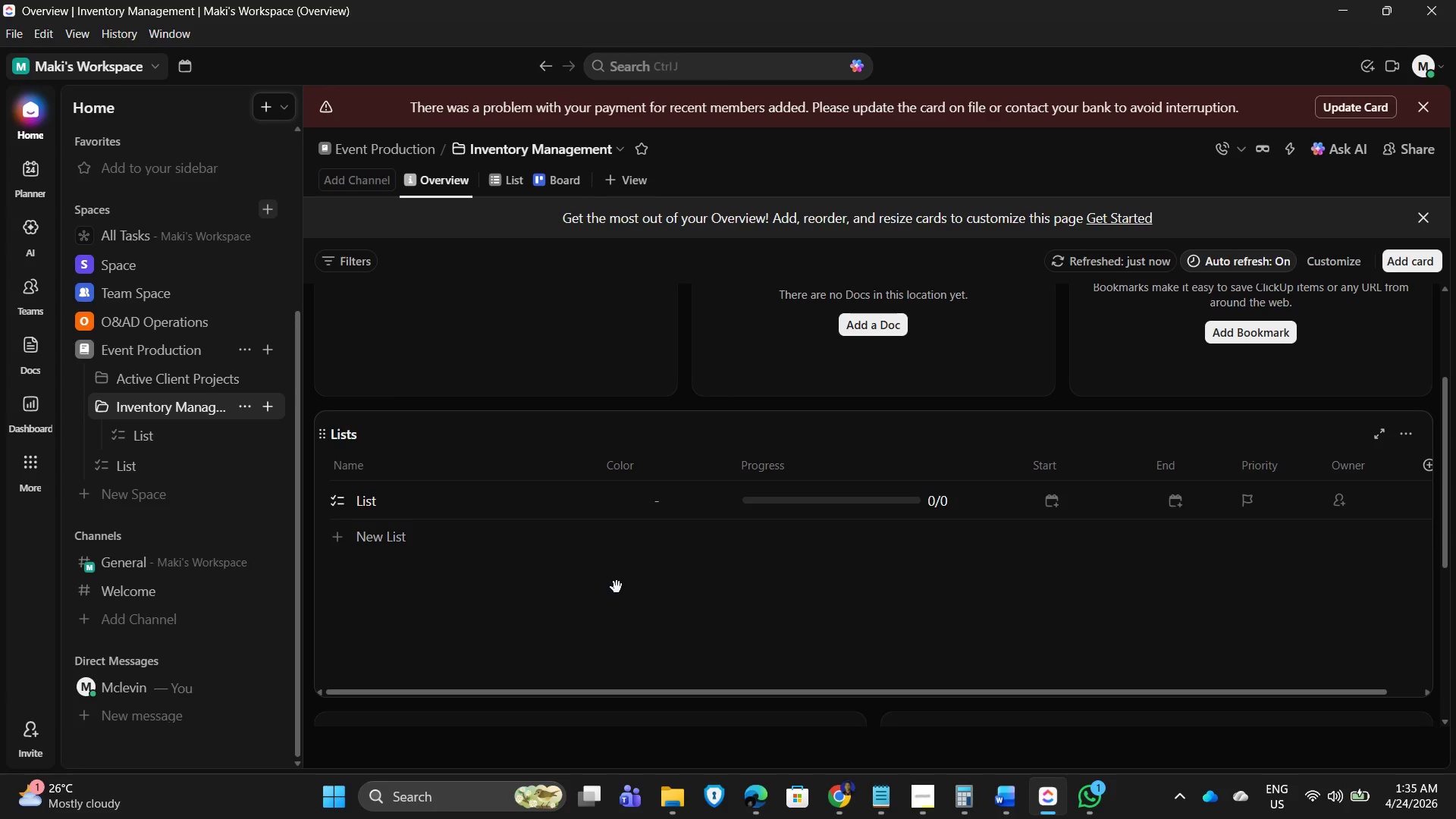 
wait(42.19)
 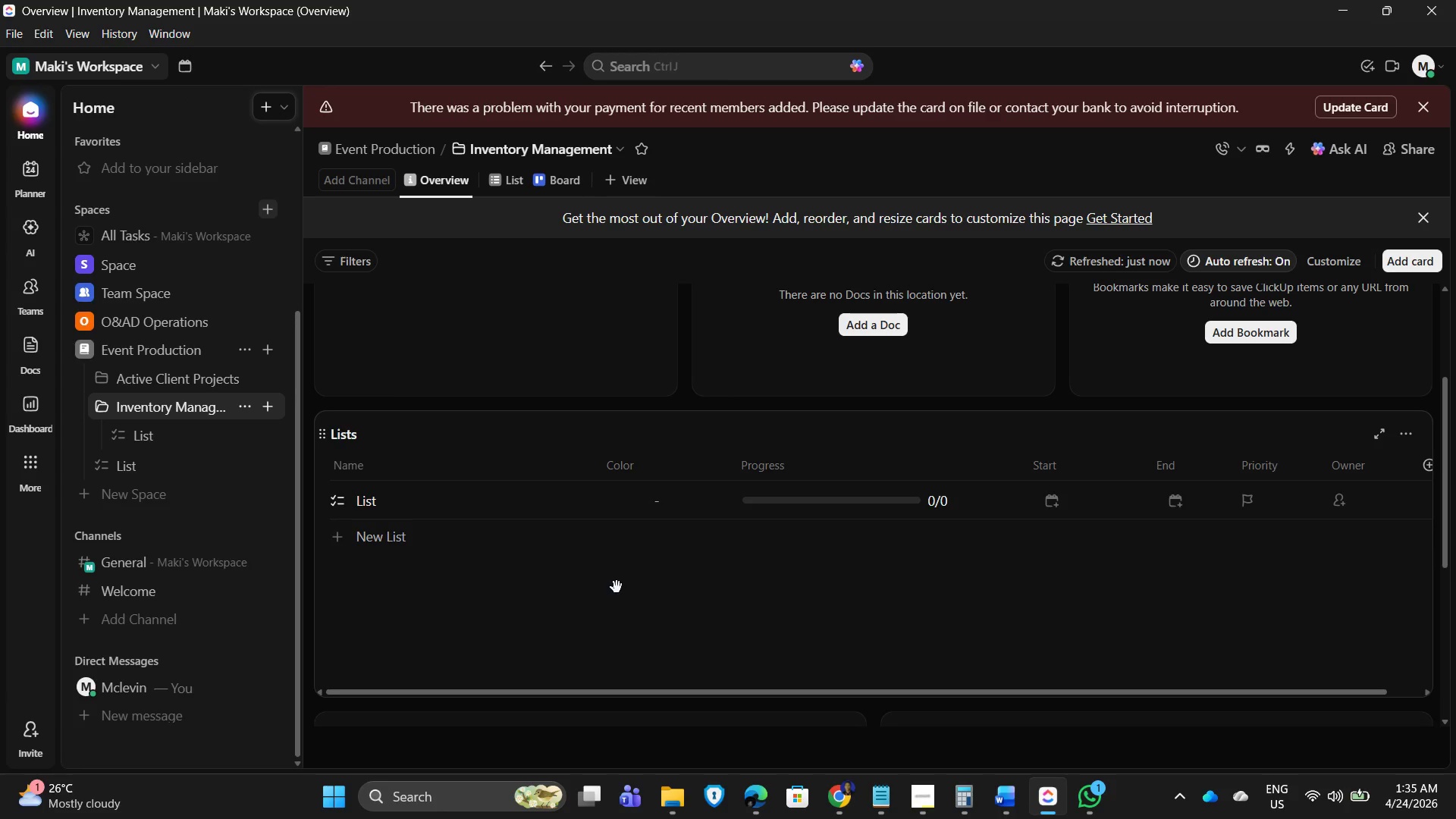 
left_click([169, 430])
 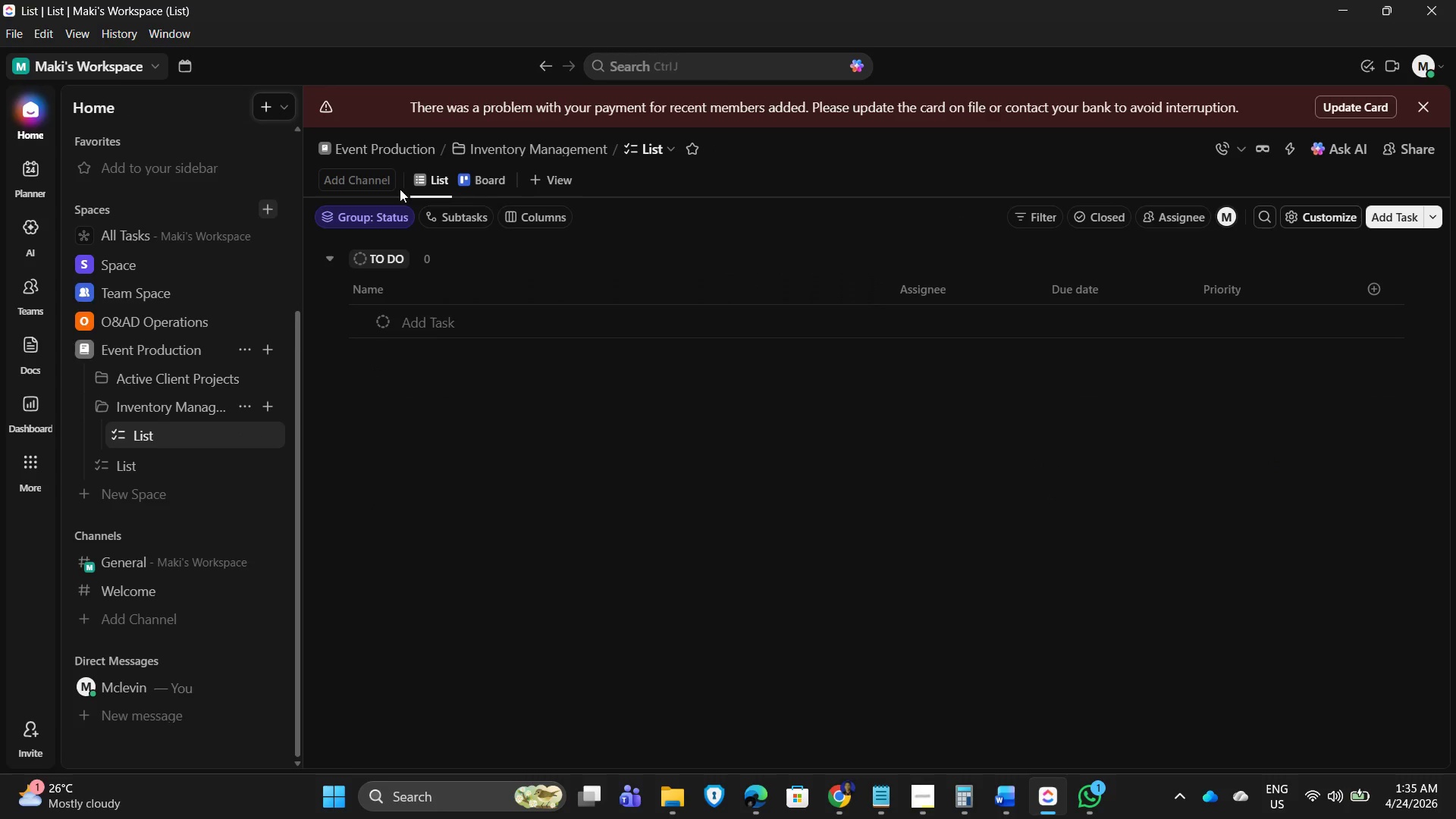 
left_click([246, 435])
 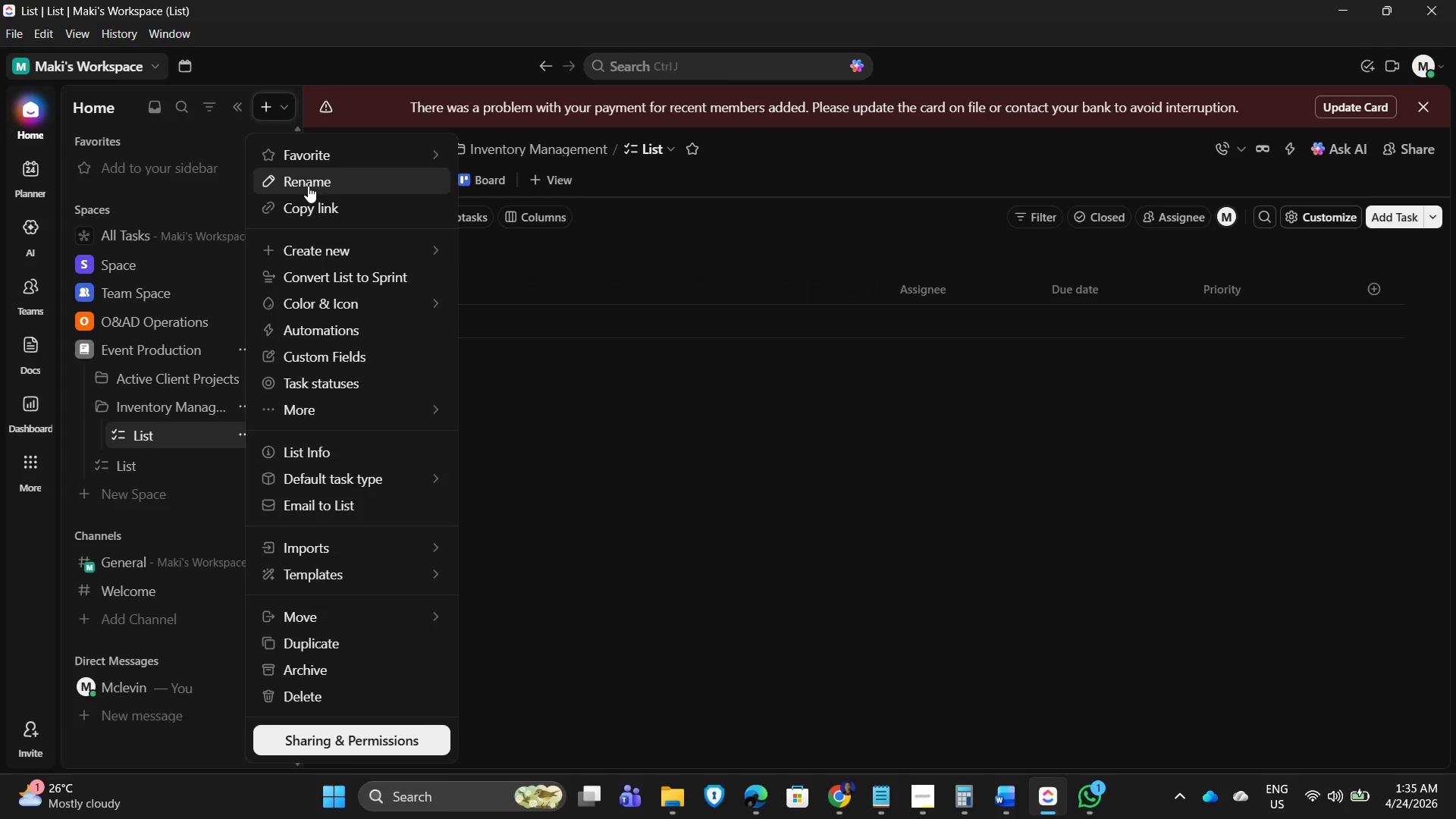 
left_click([308, 186])
 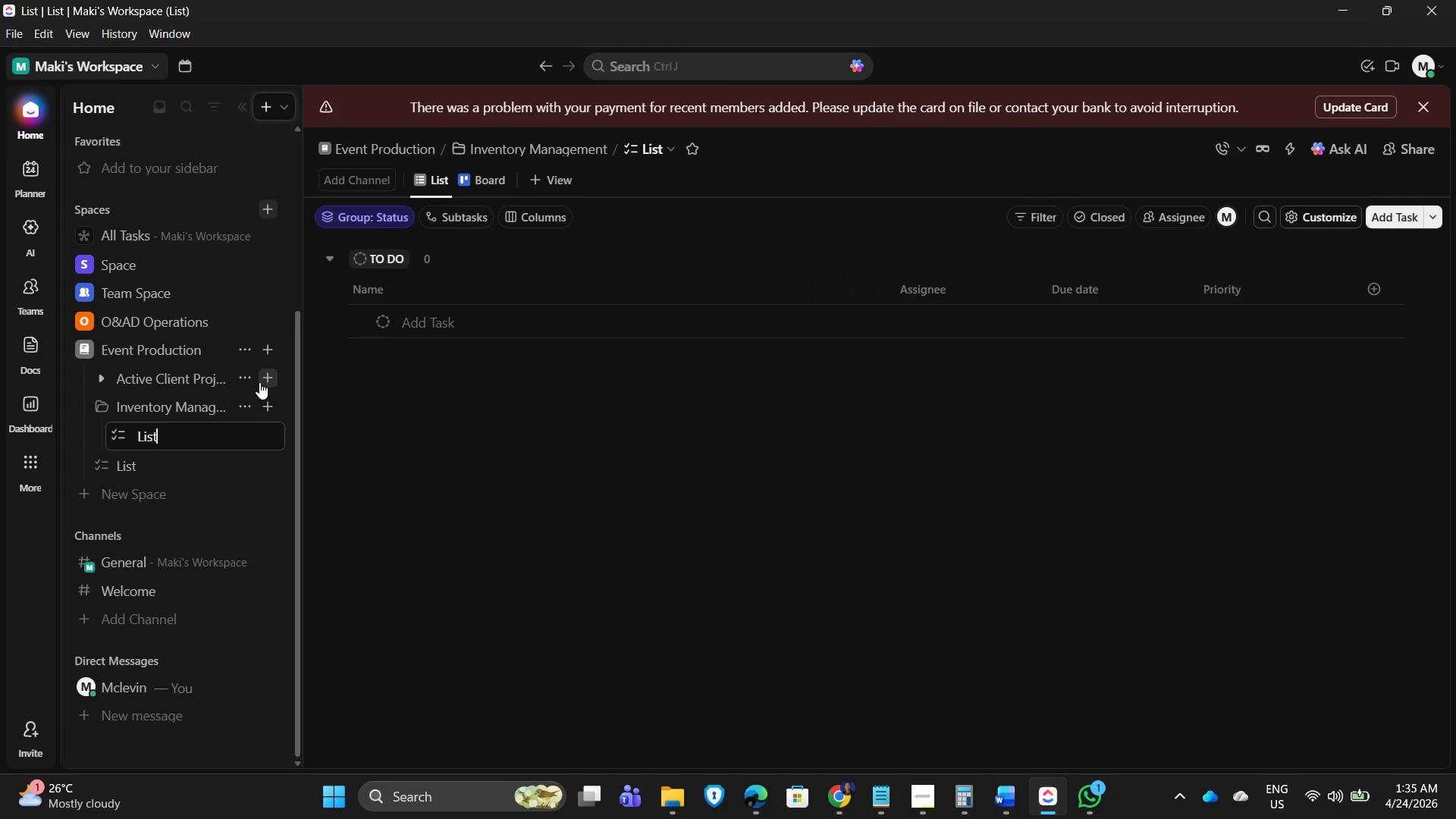 
wait(5.17)
 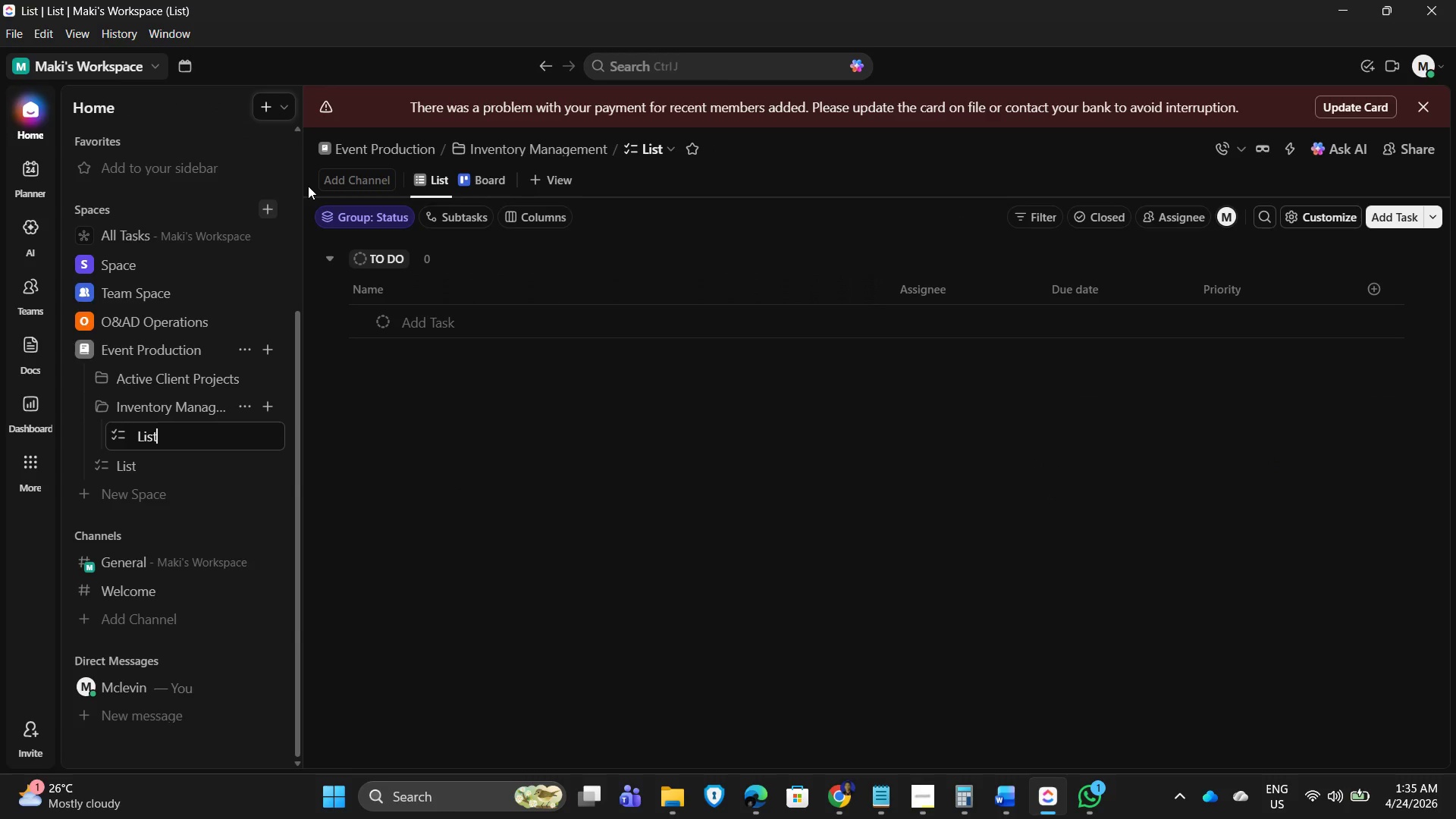 
key(Backspace)
key(Backspace)
key(Backspace)
key(Backspace)
type(Inventory Masterlist)
key(Backspace)
key(Backspace)
key(Backspace)
key(Backspace)
type( List)
 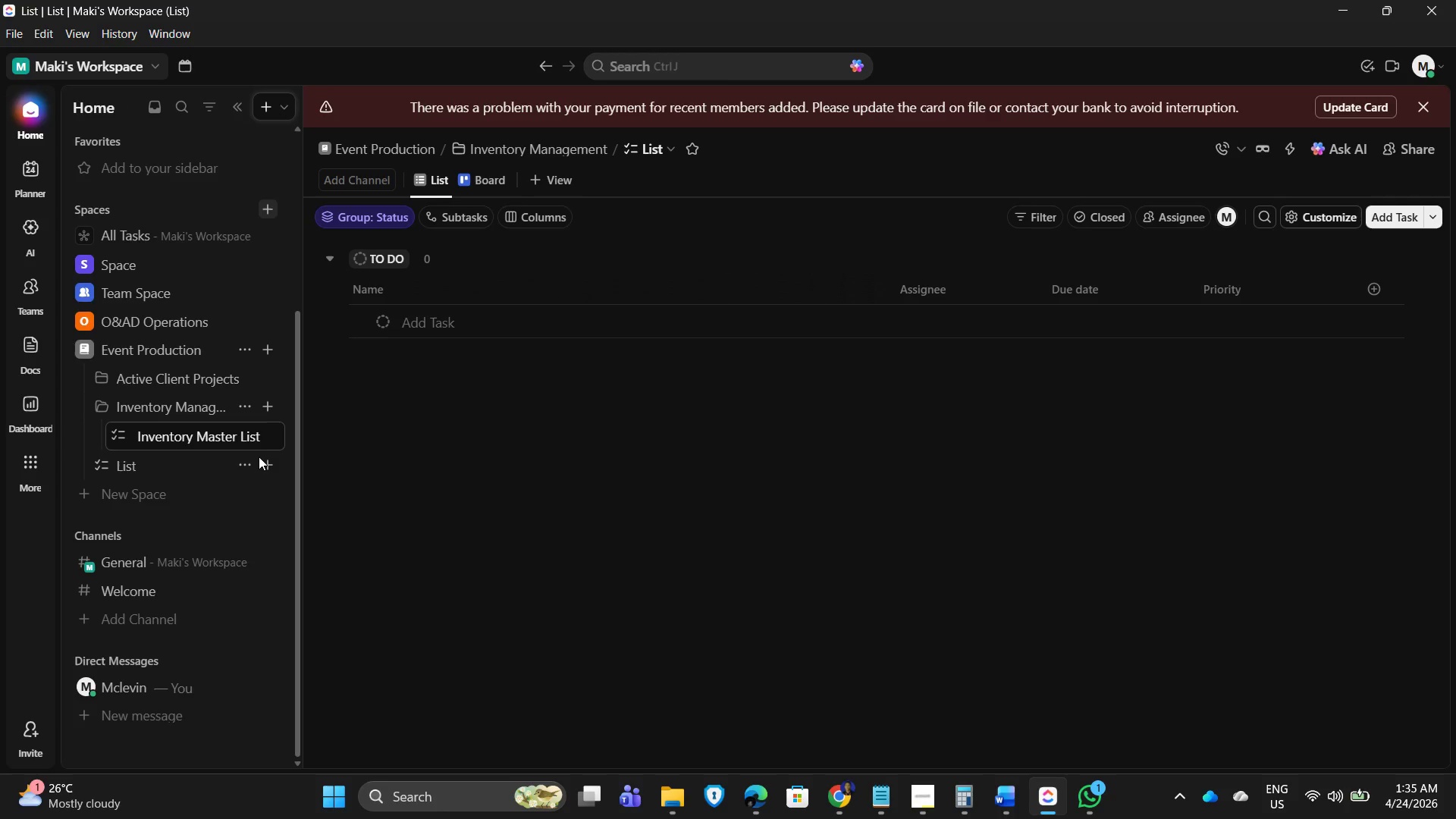 
left_click([524, 438])
 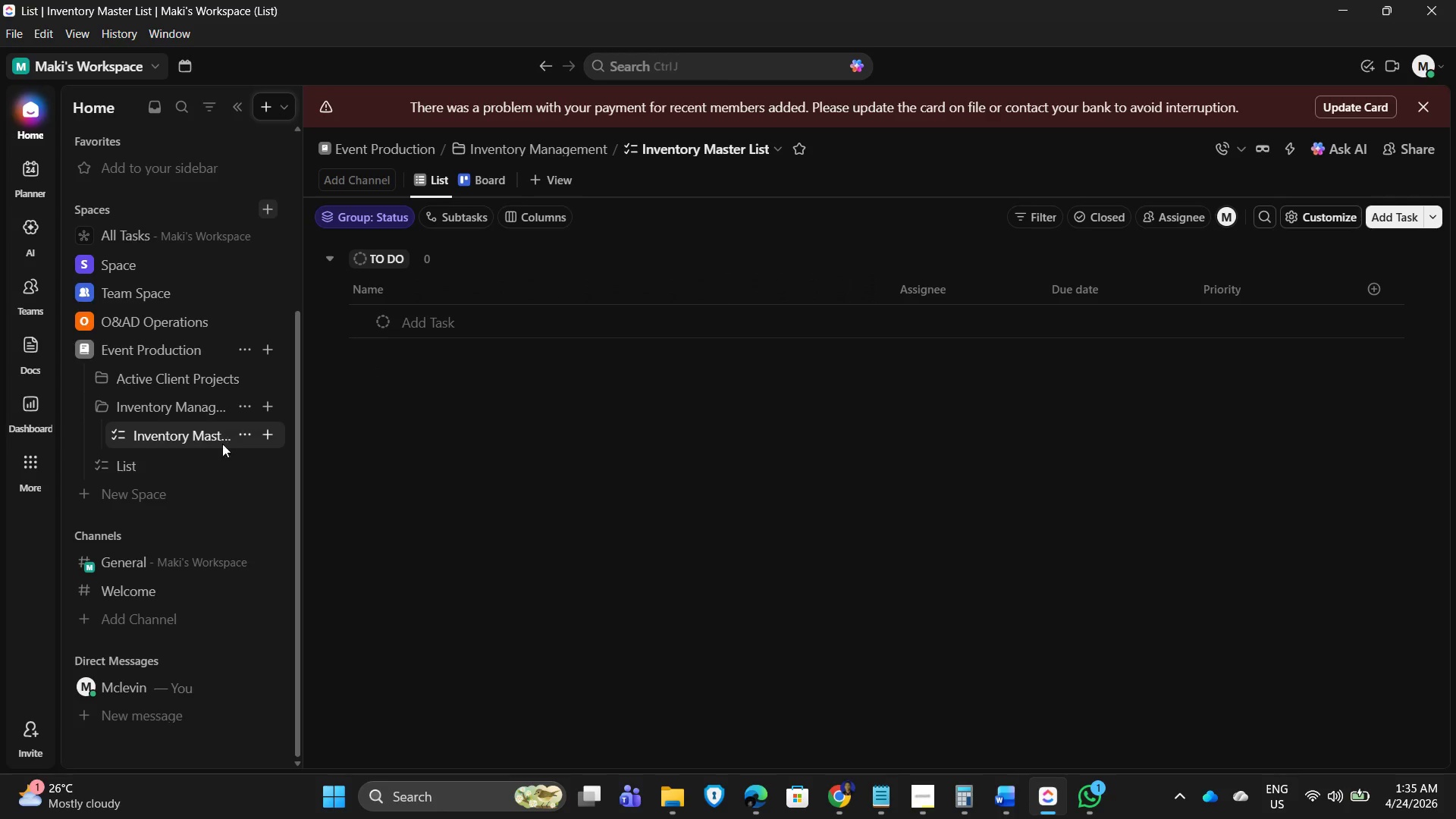 
left_click([271, 432])
 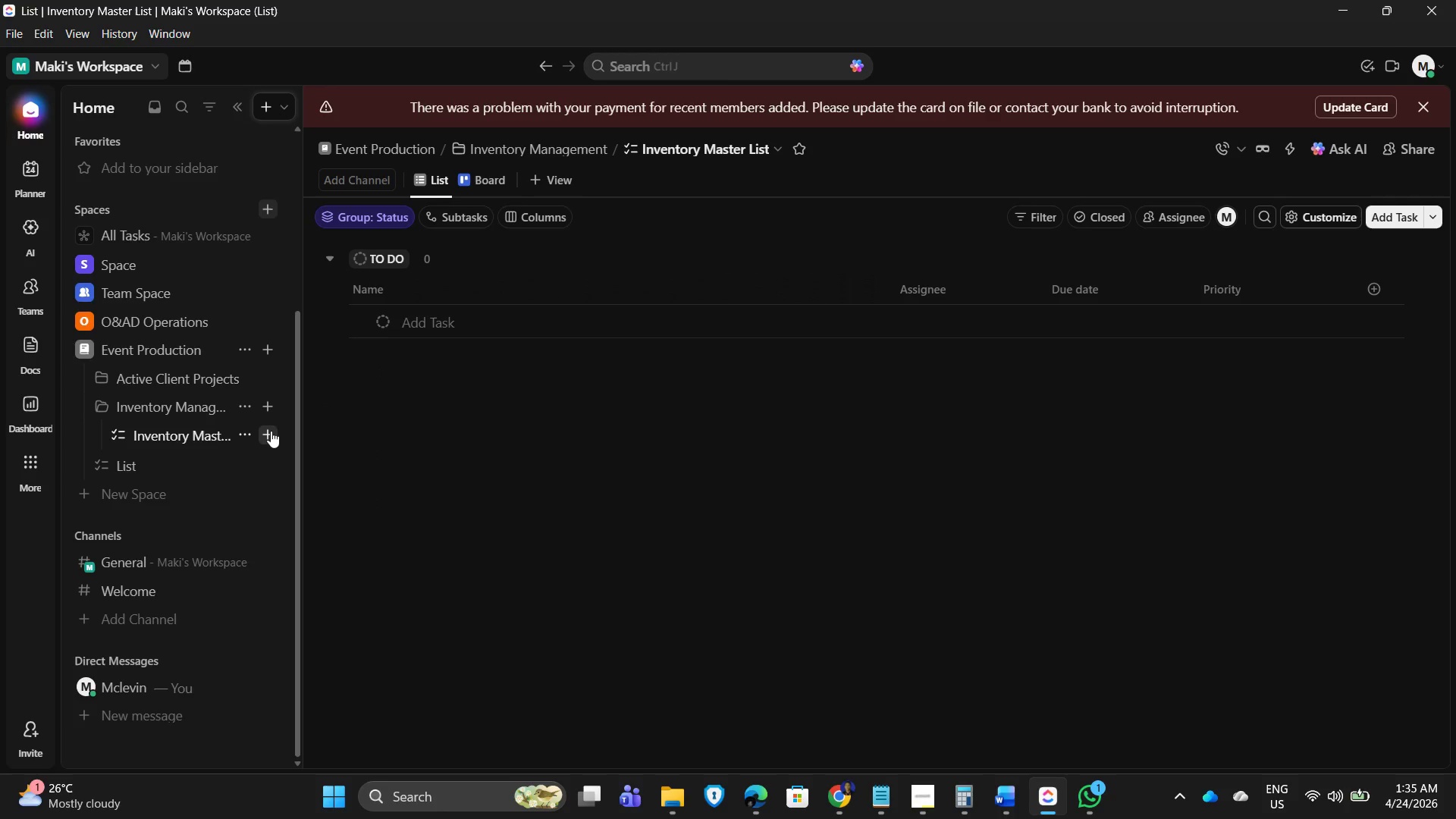 
left_click([268, 410])
 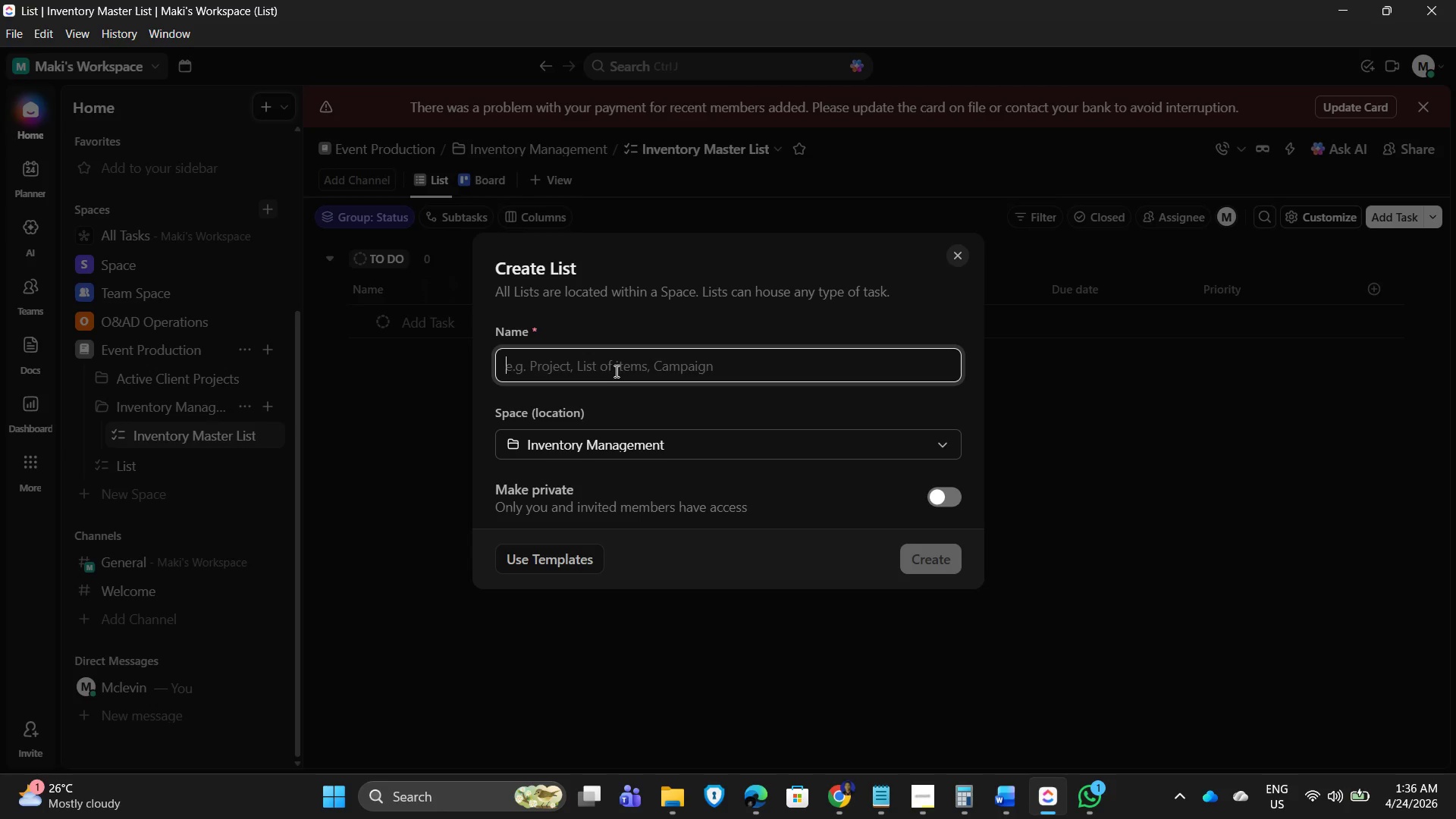 
wait(8.31)
 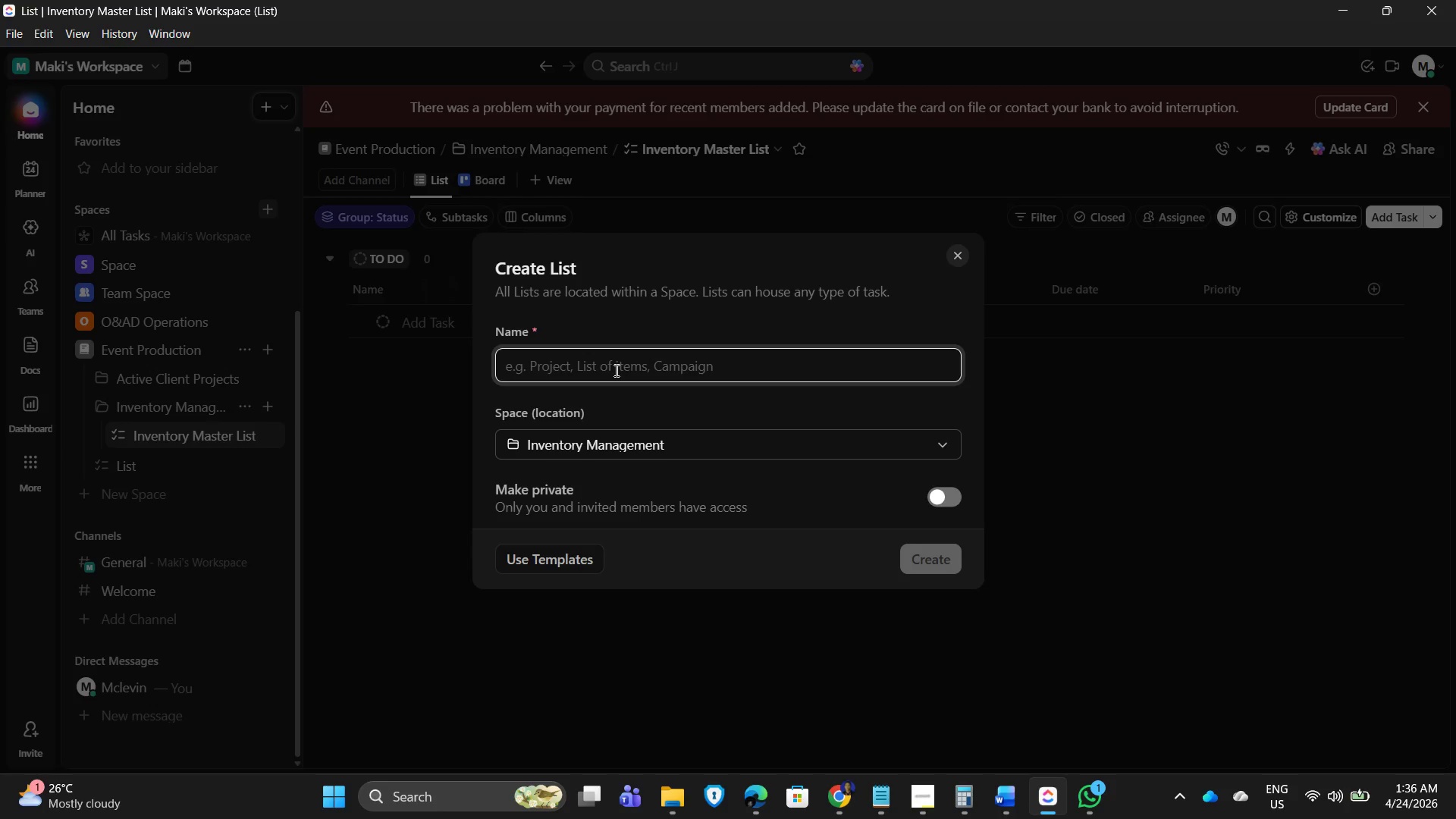 
type(Inventory Movement & Maintenance)
 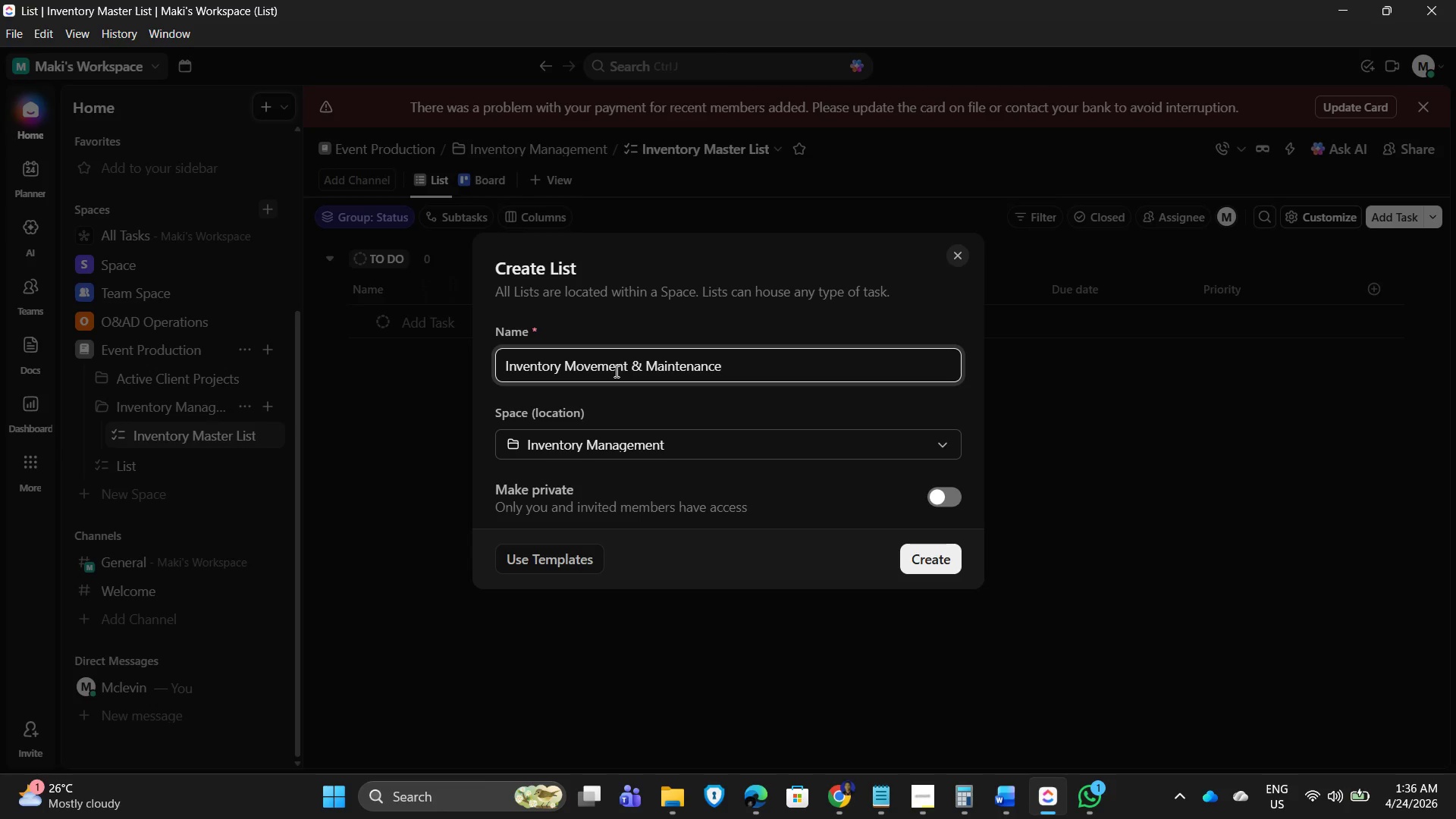 
left_click([934, 560])
 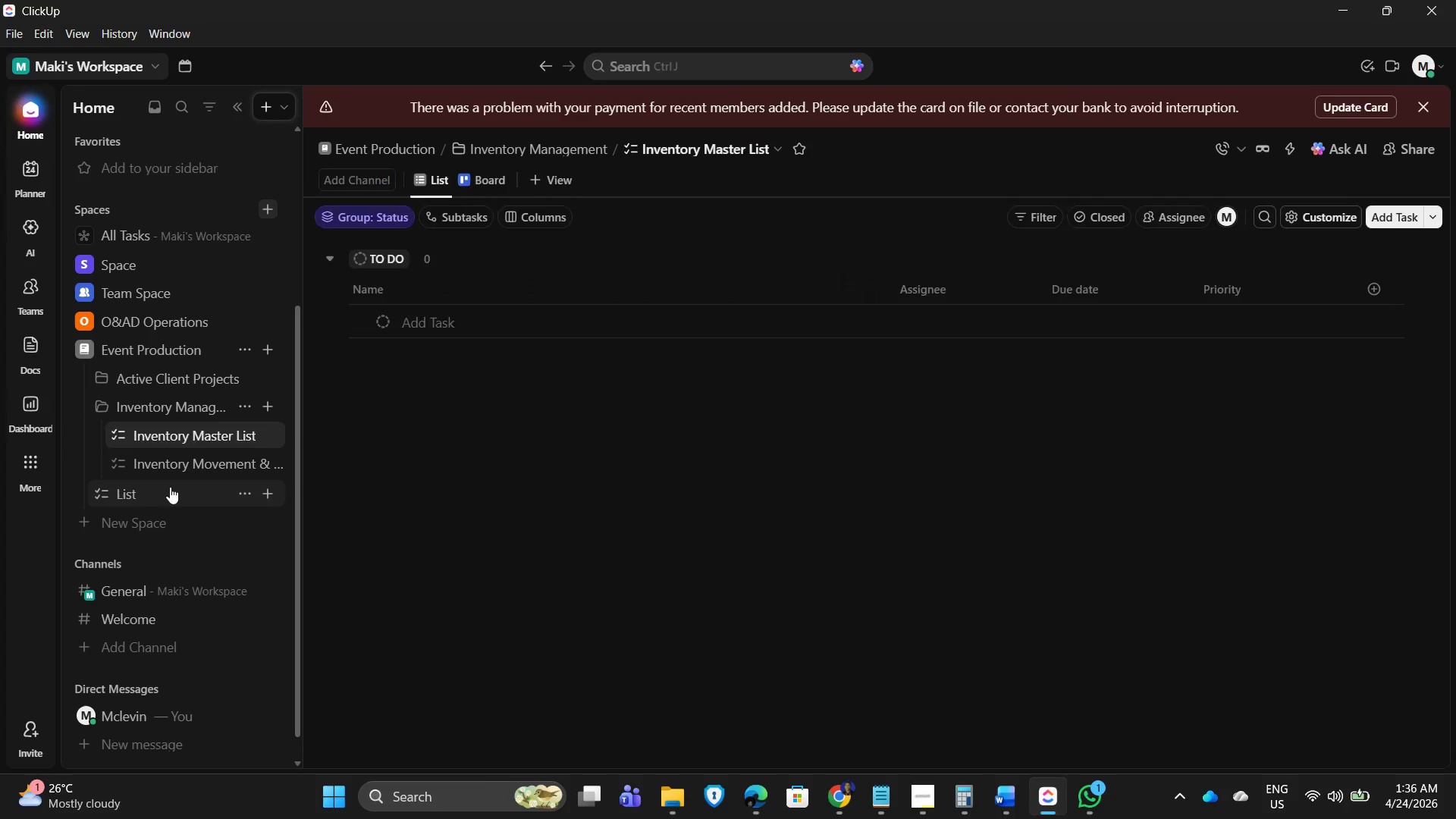 
left_click([248, 491])
 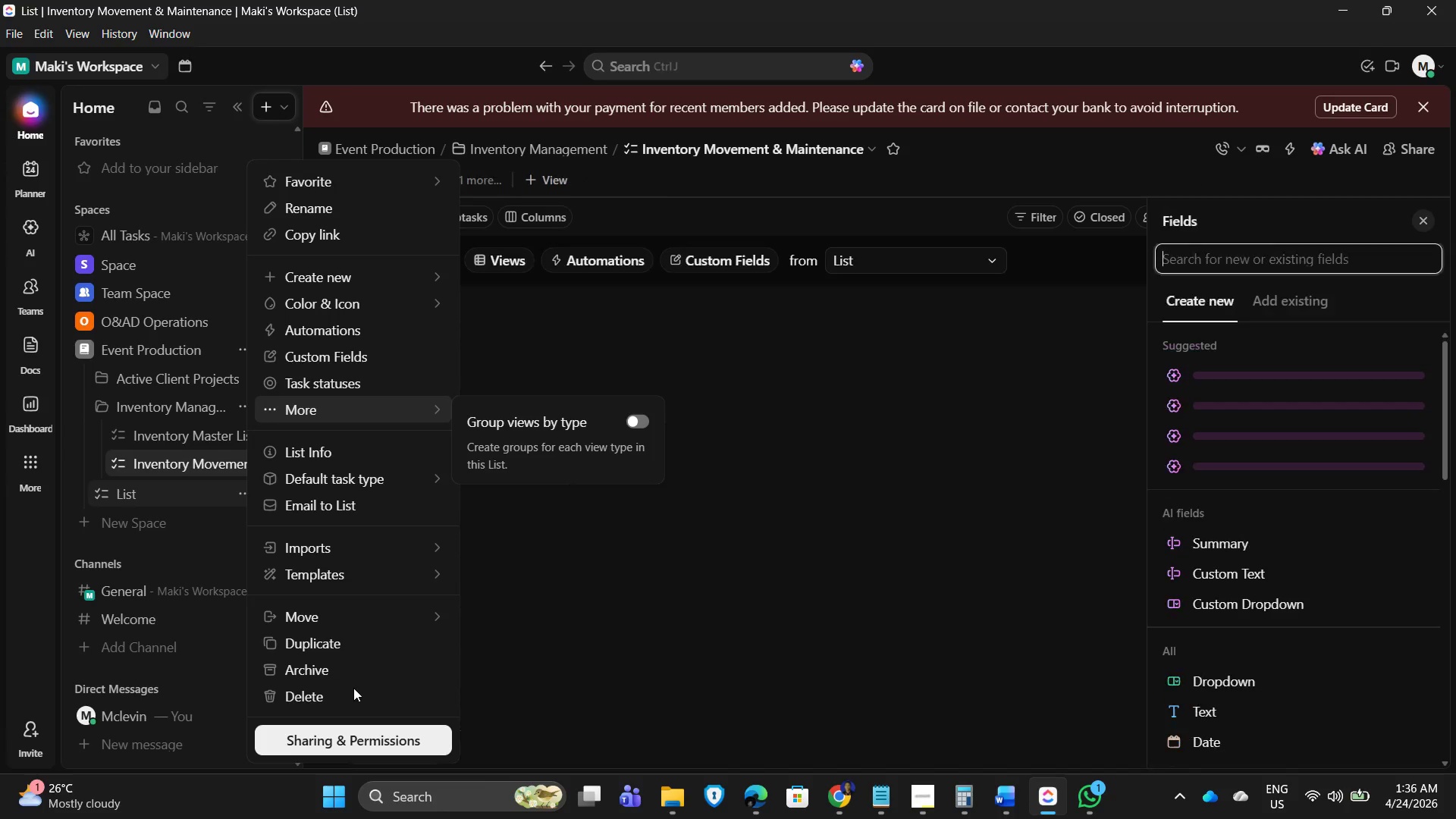 
left_click([347, 700])
 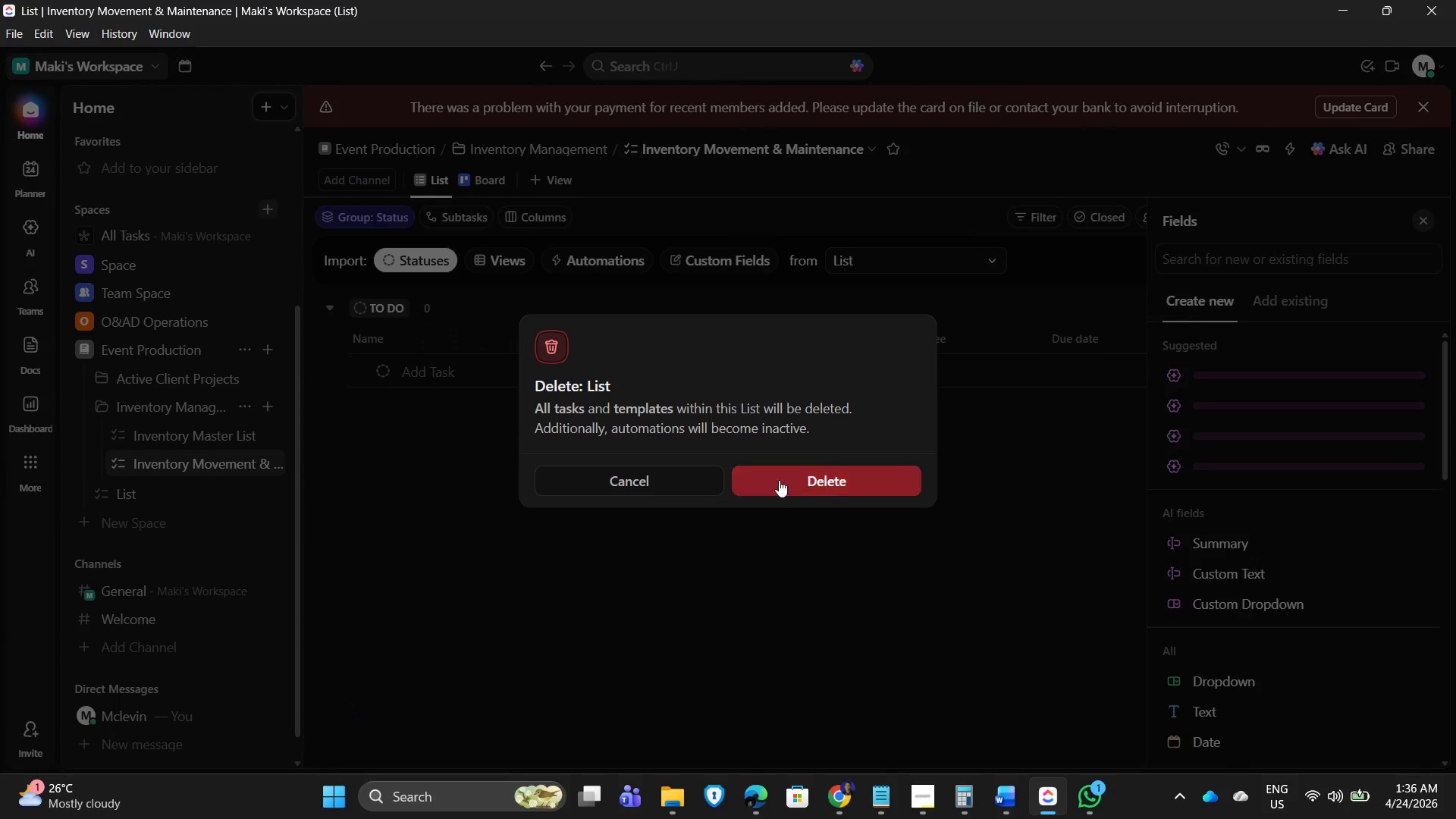 
left_click([843, 481])
 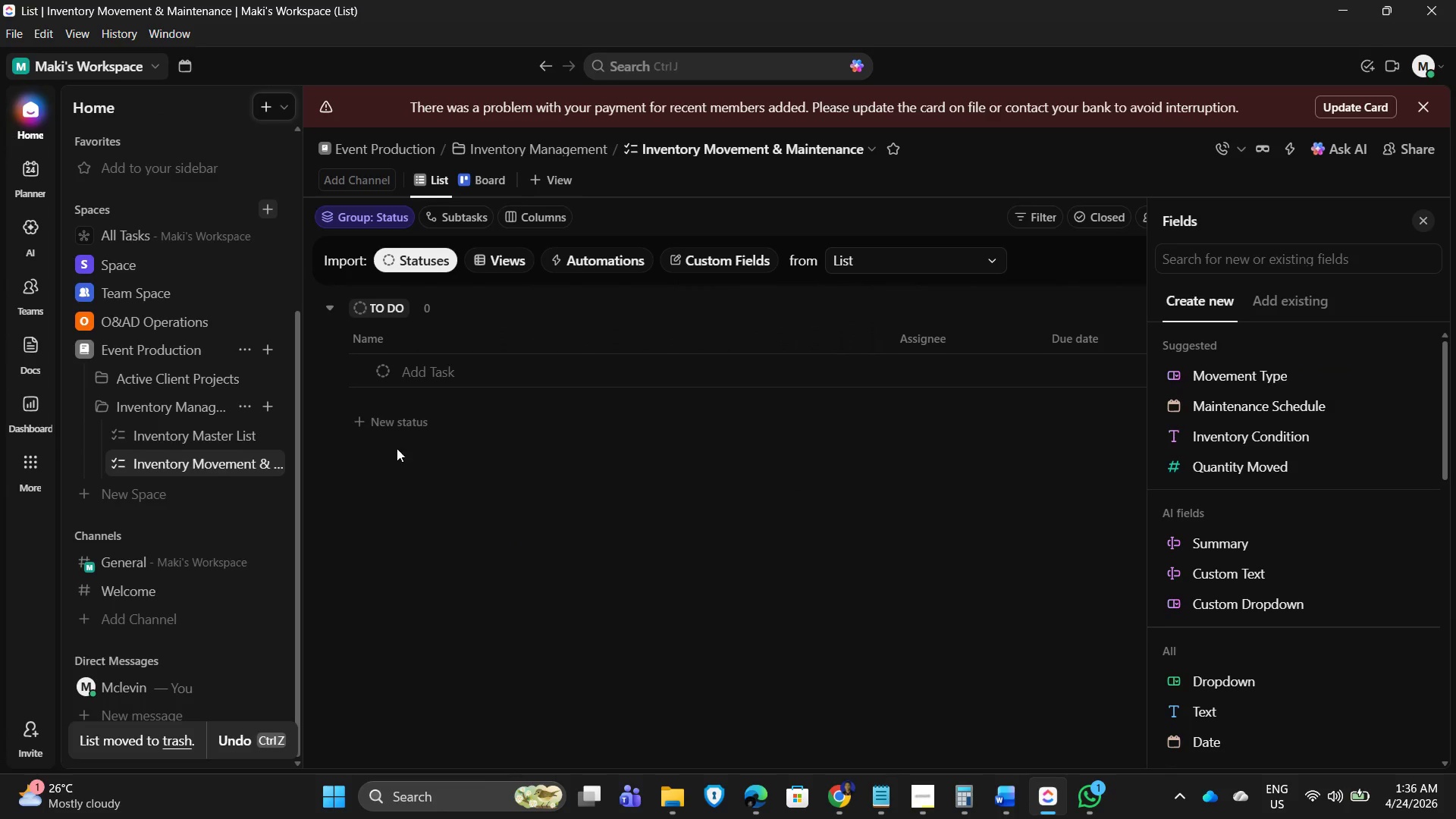 
left_click([196, 437])
 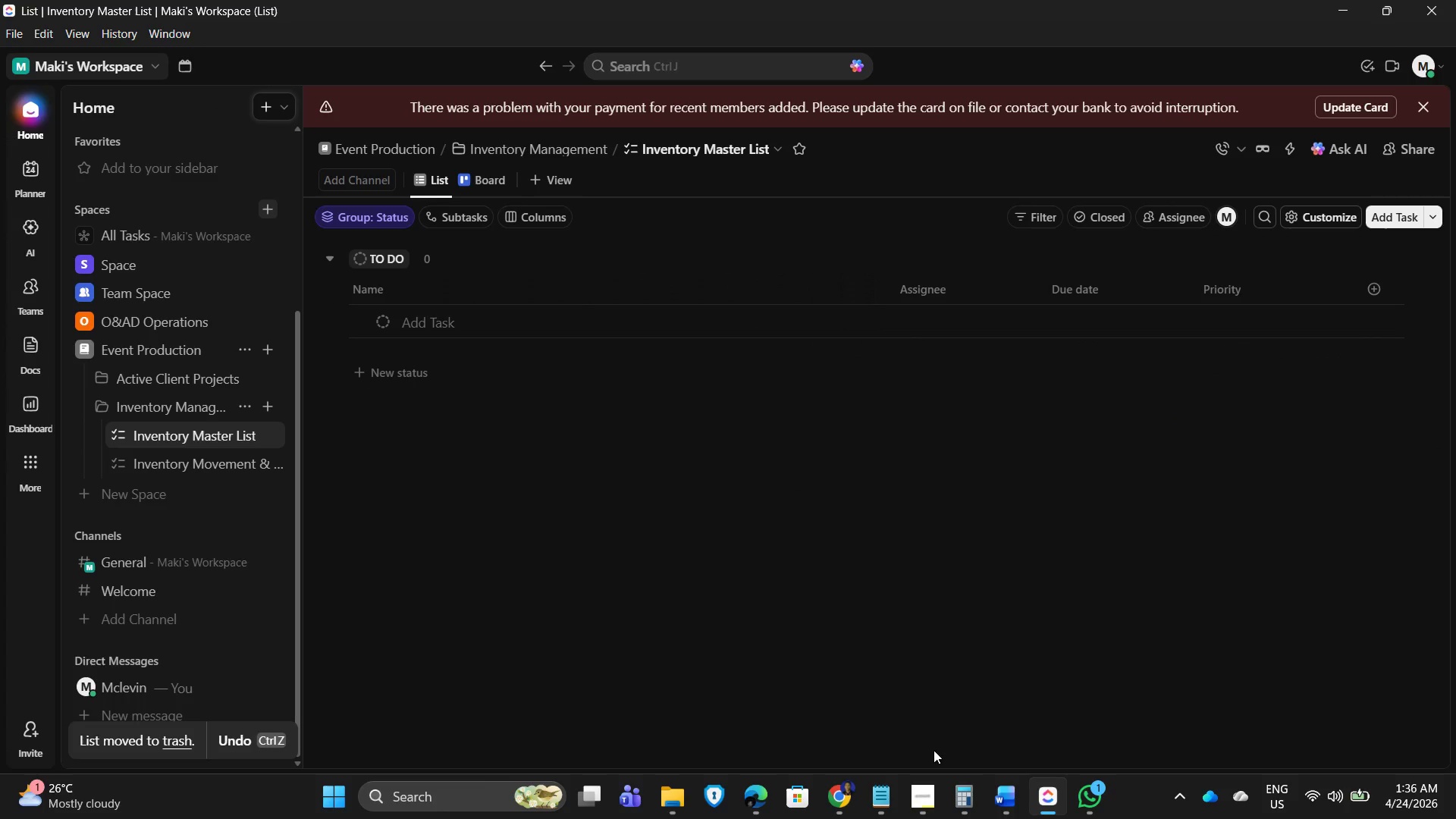 
wait(7.86)
 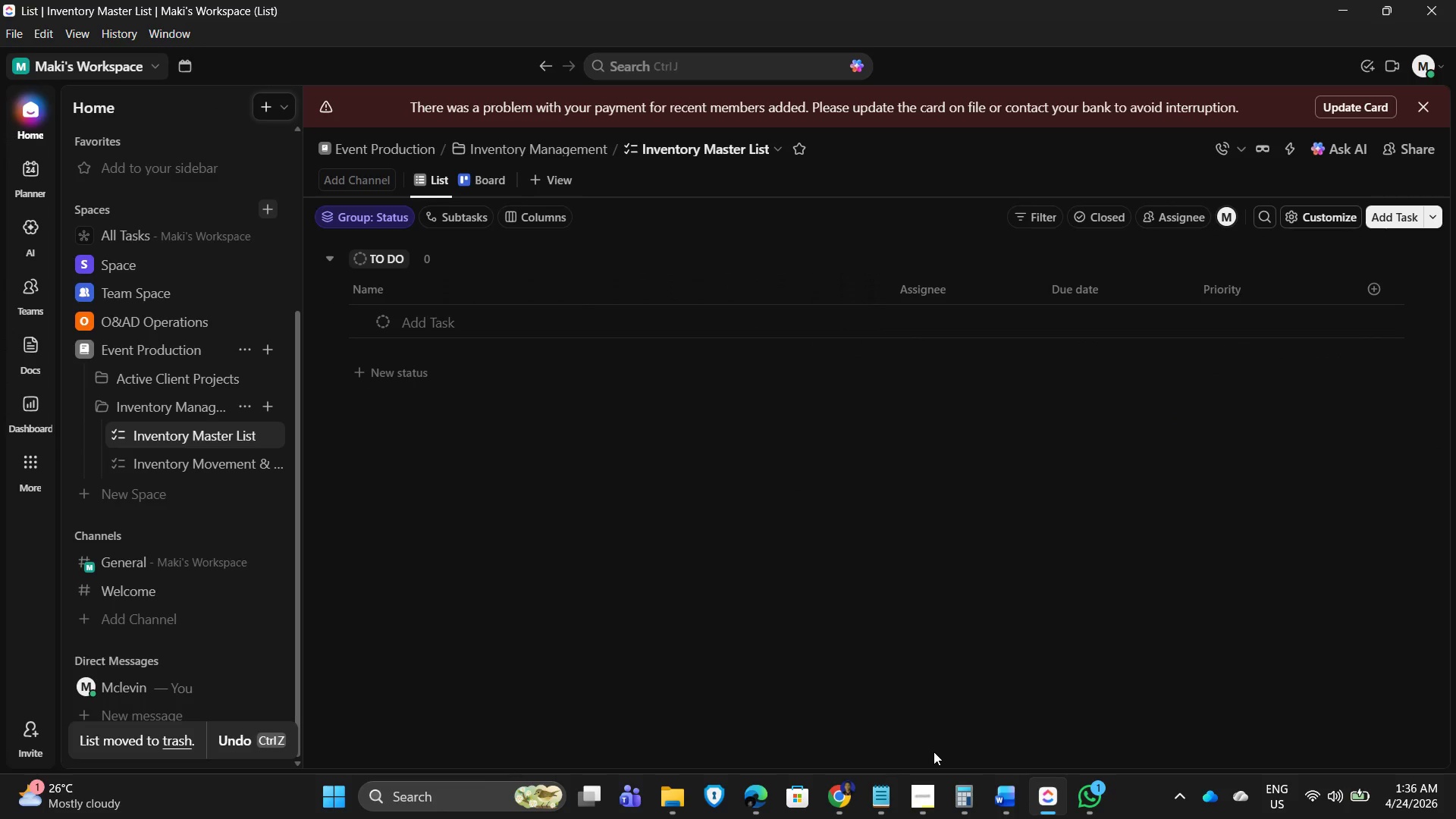 
left_click([446, 253])
 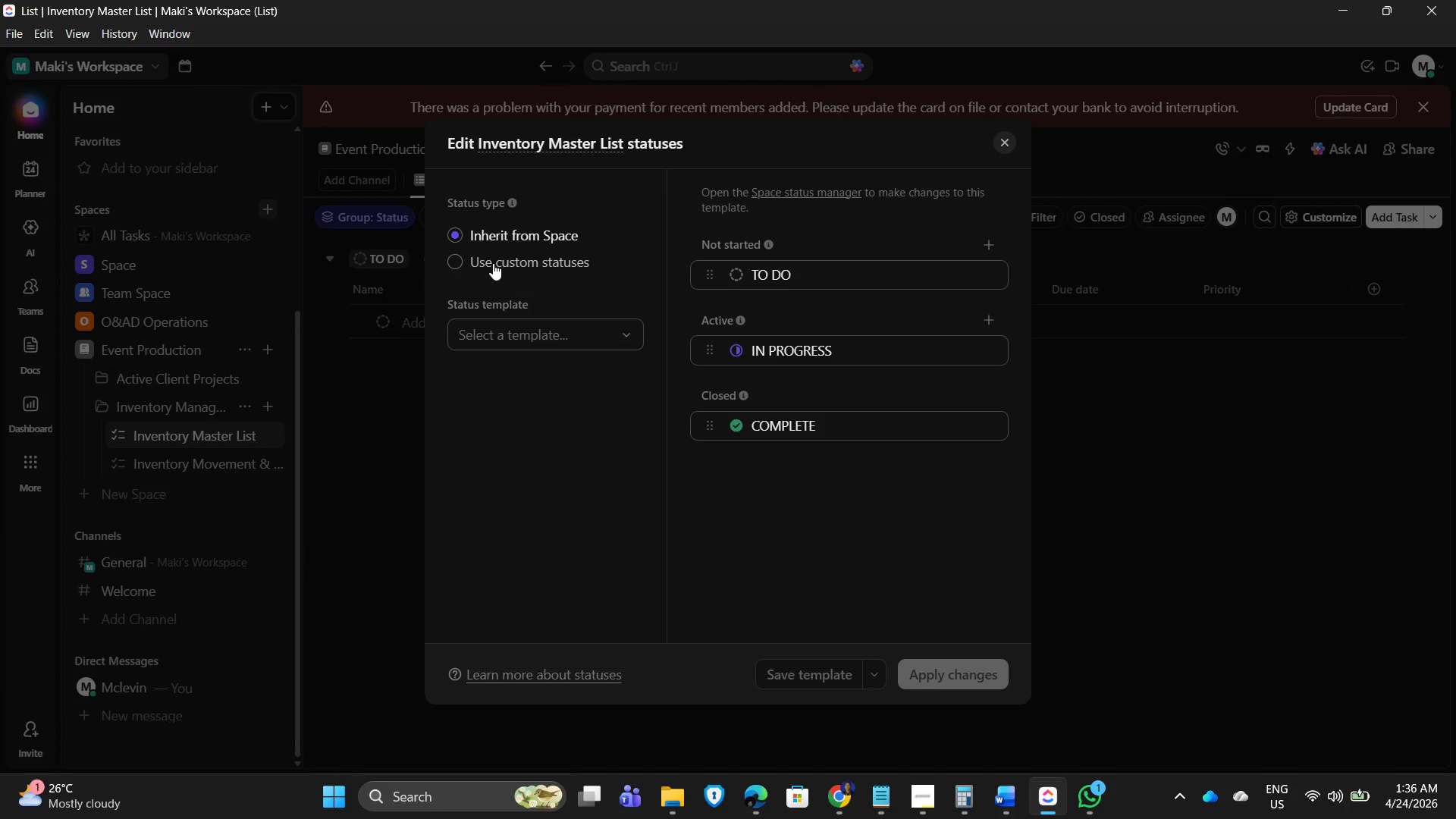 
left_click([455, 262])
 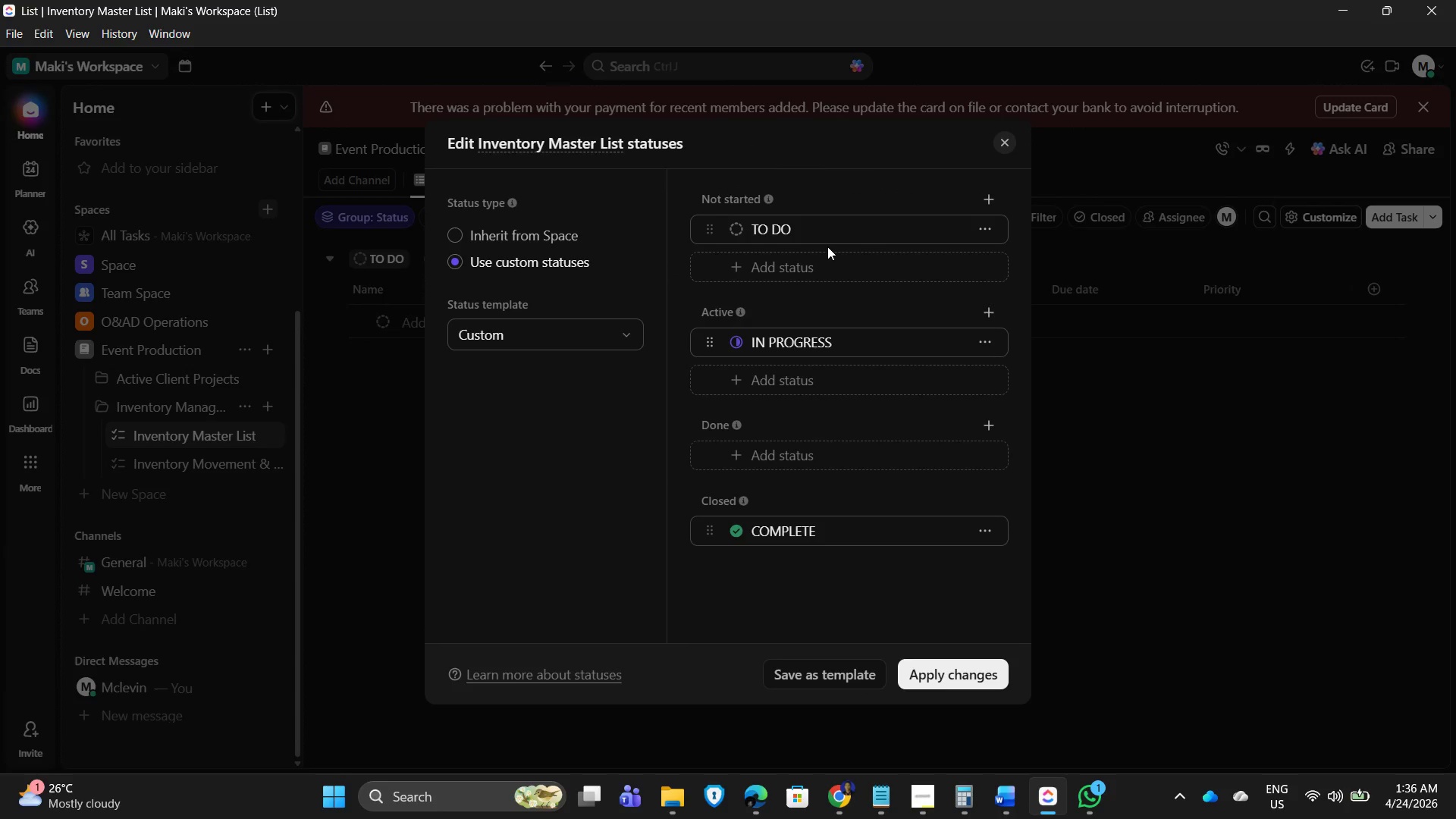 
wait(16.31)
 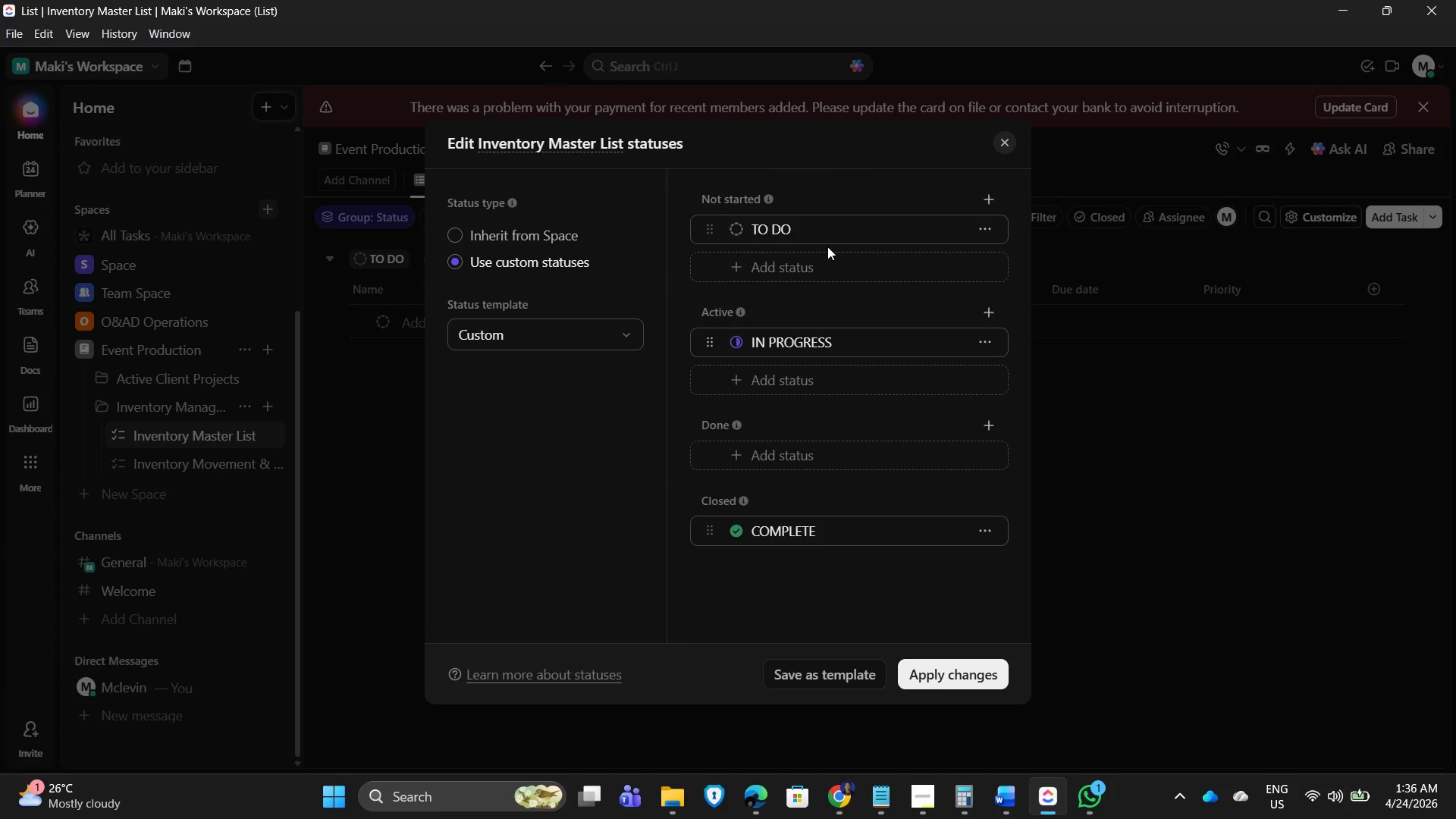 
left_click([831, 235])
 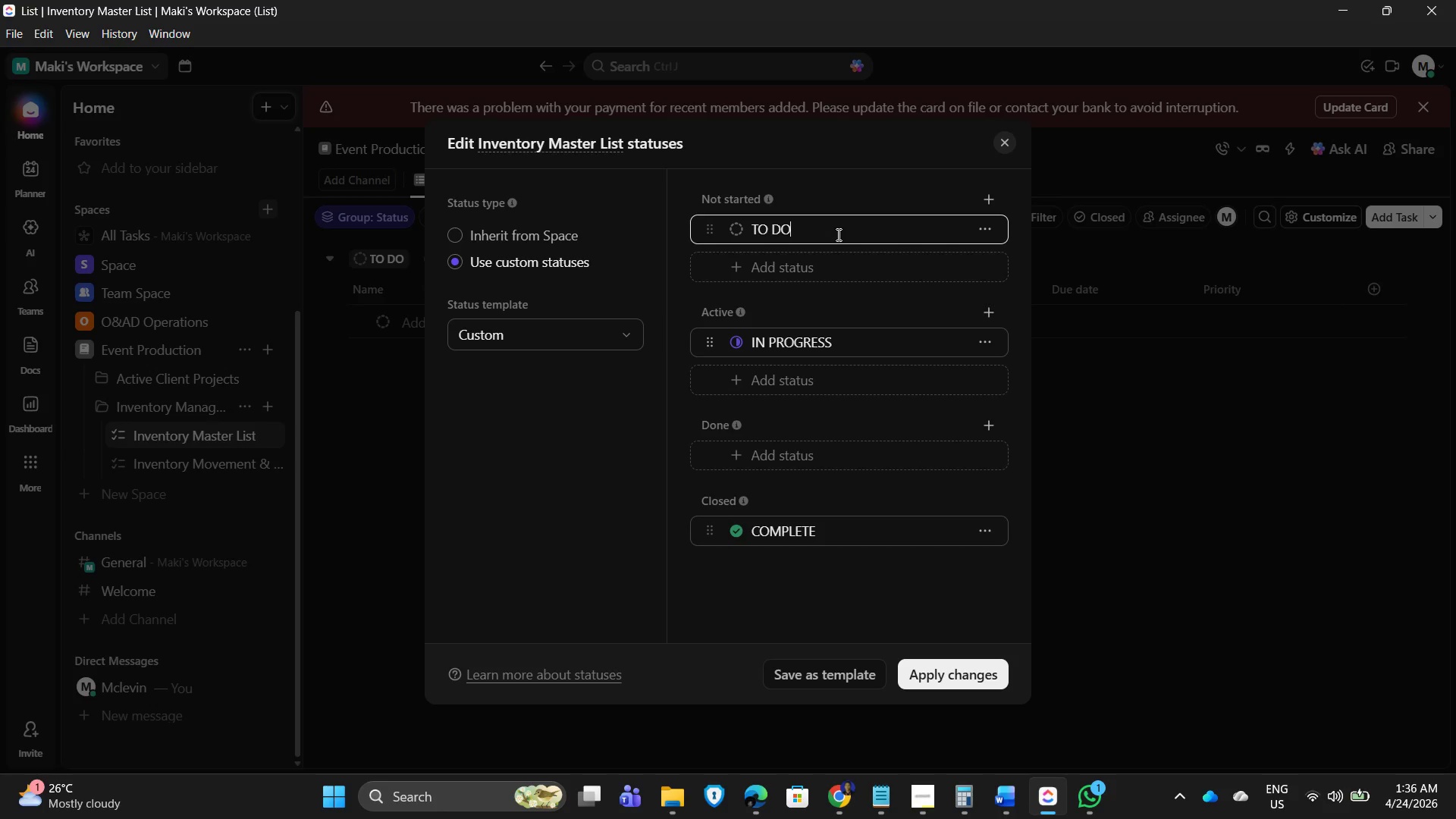 
key(Backspace)
 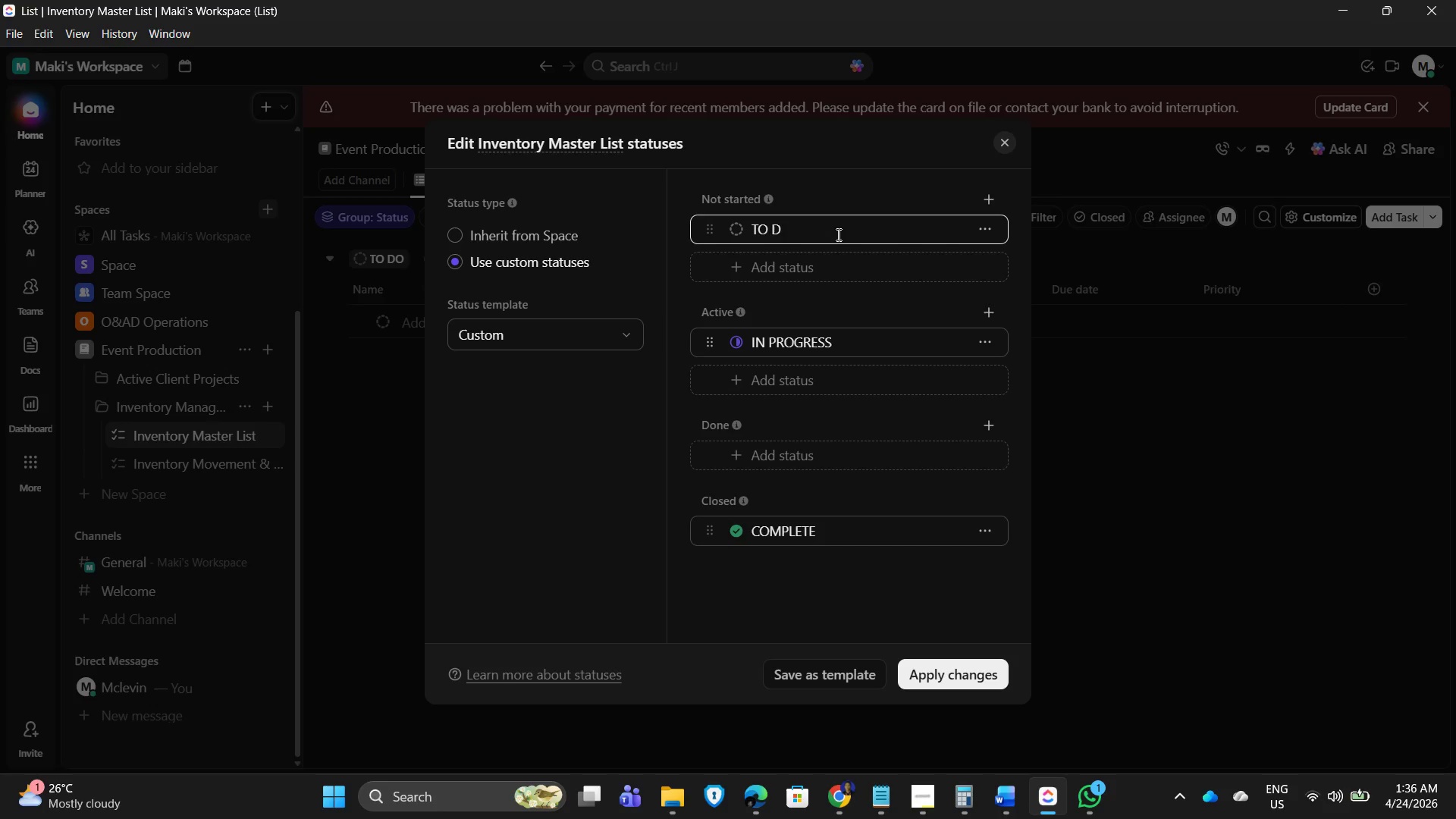 
key(Backspace)
 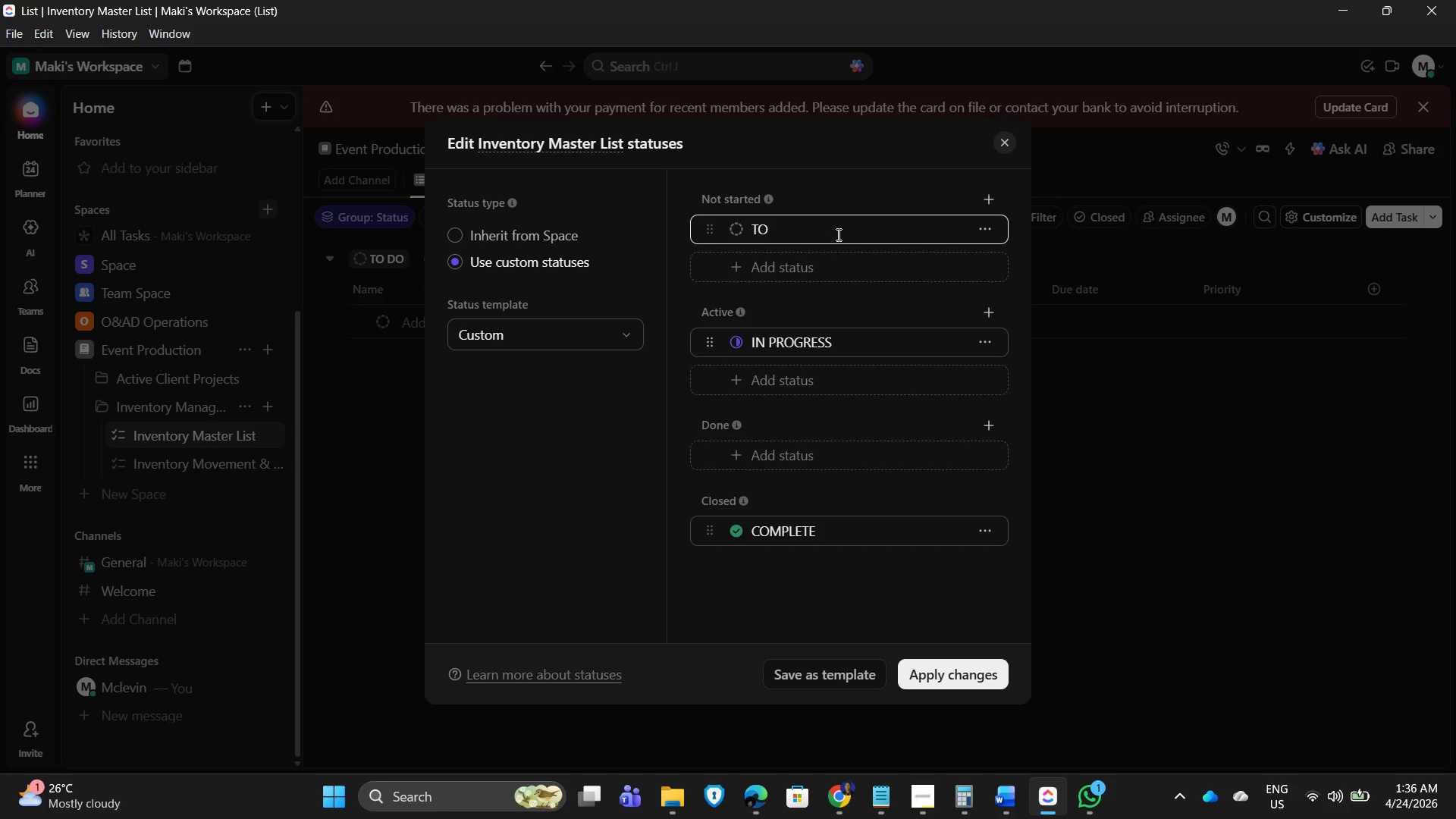 
key(Backspace)
 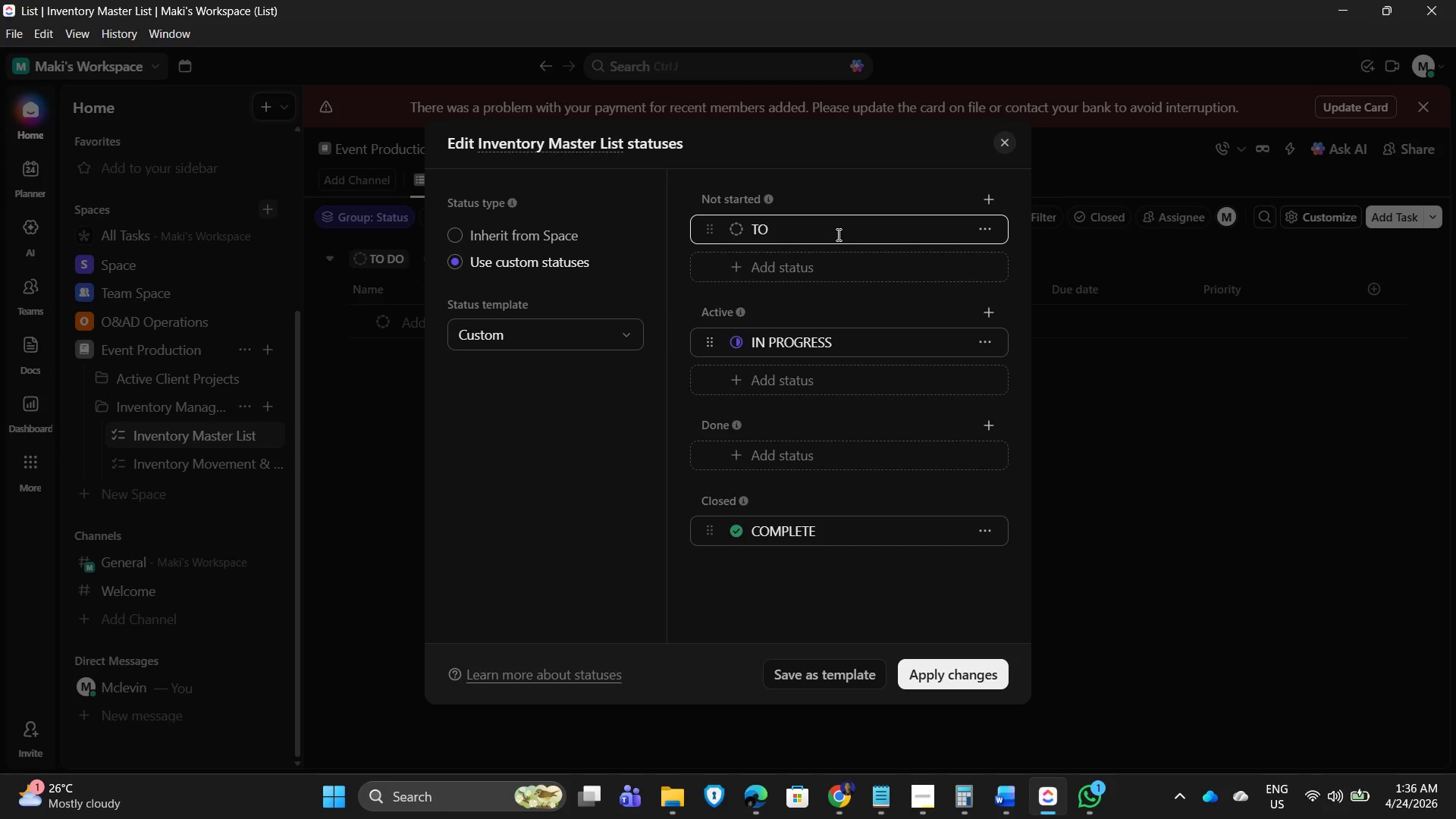 
key(Backspace)
 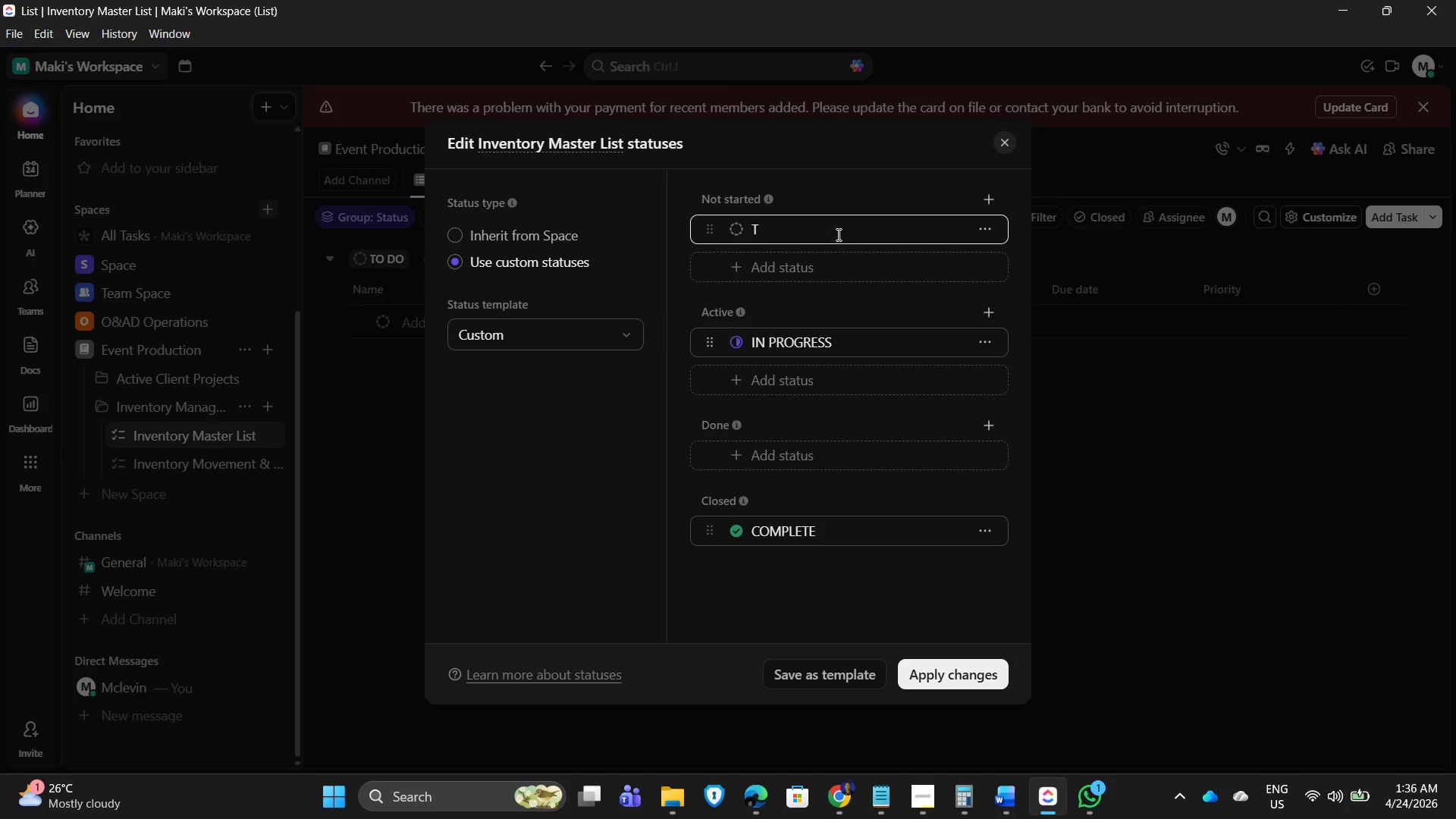 
key(Backspace)
 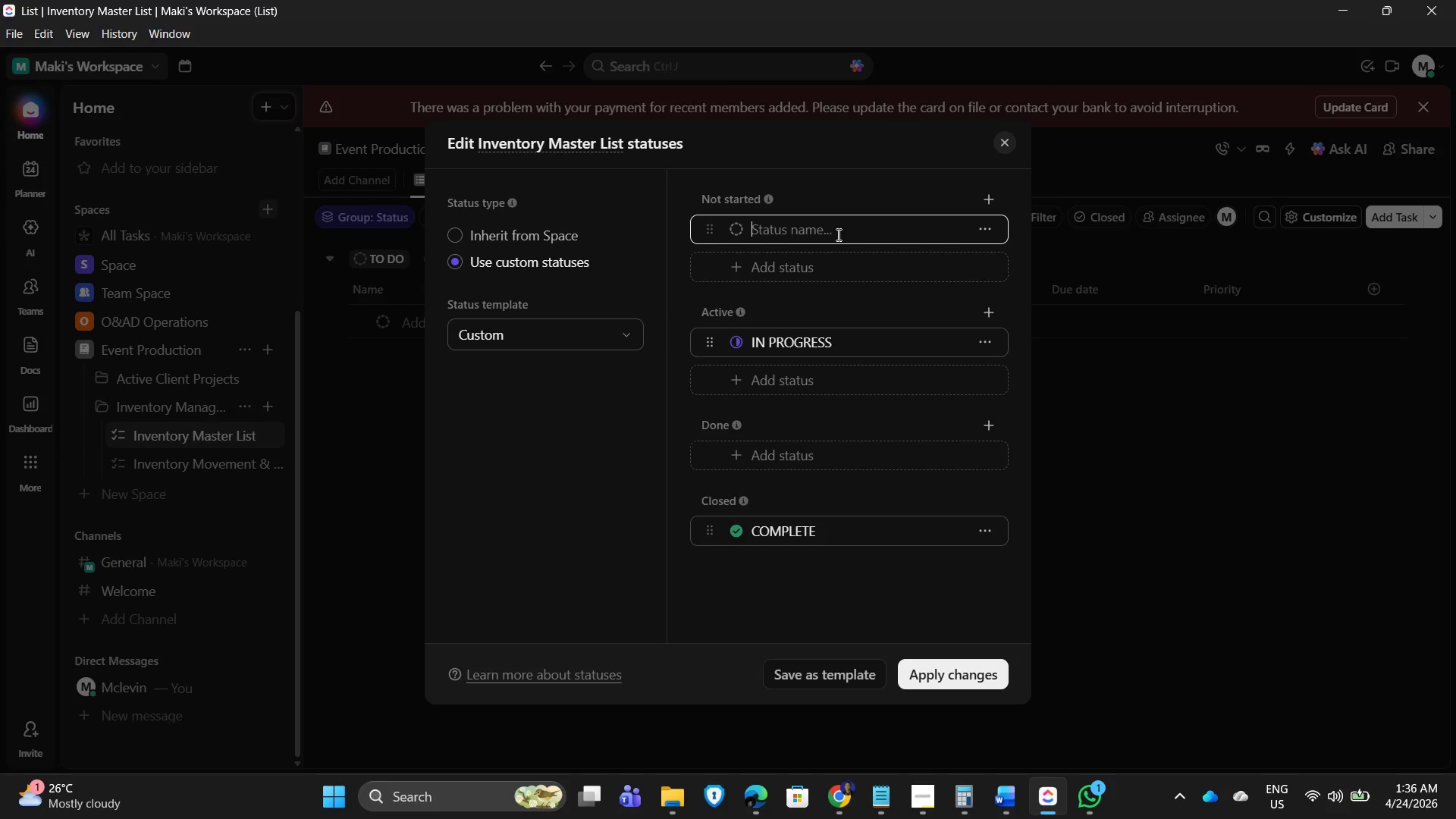 
key(Backspace)
 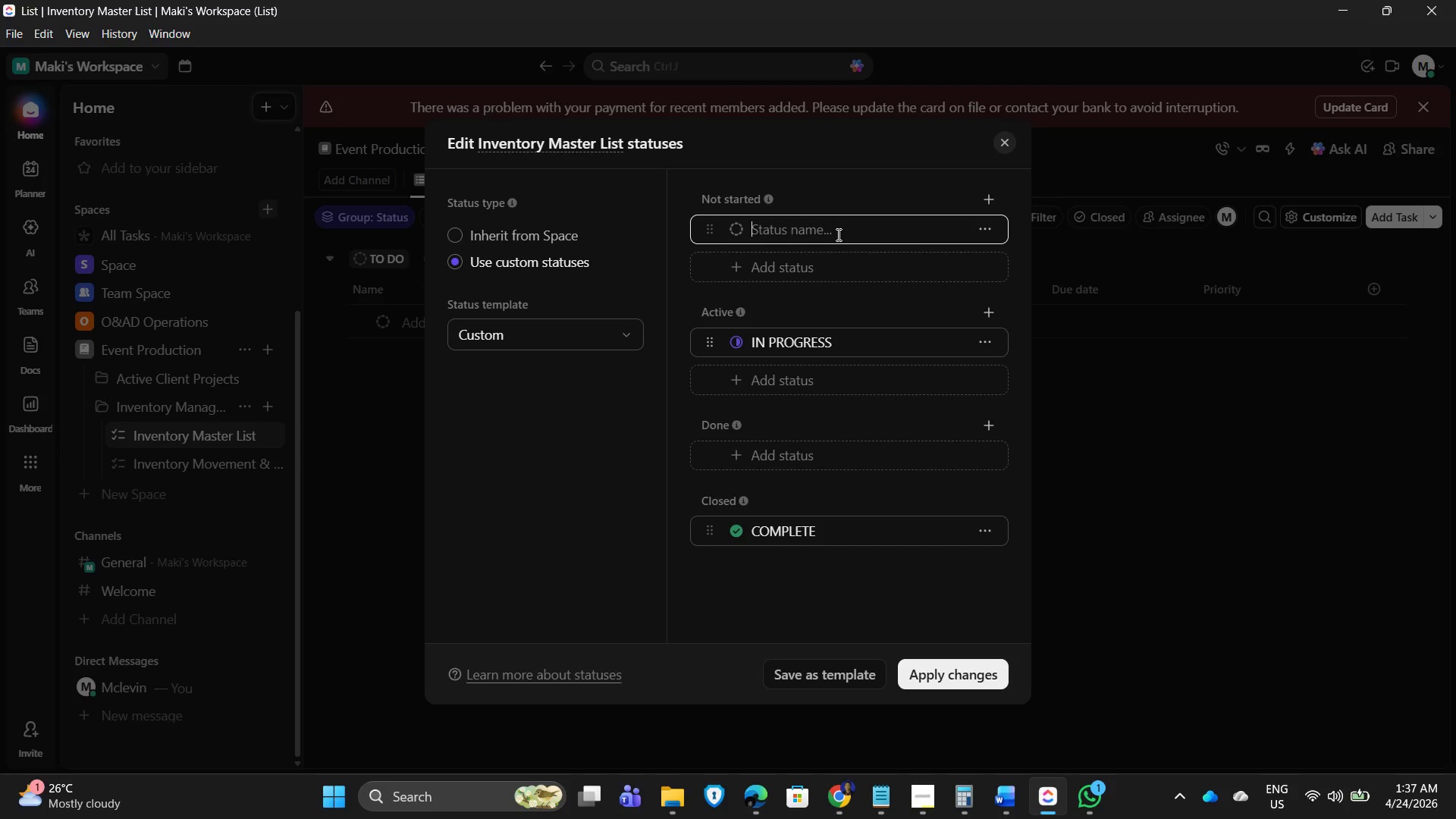 
wait(19.28)
 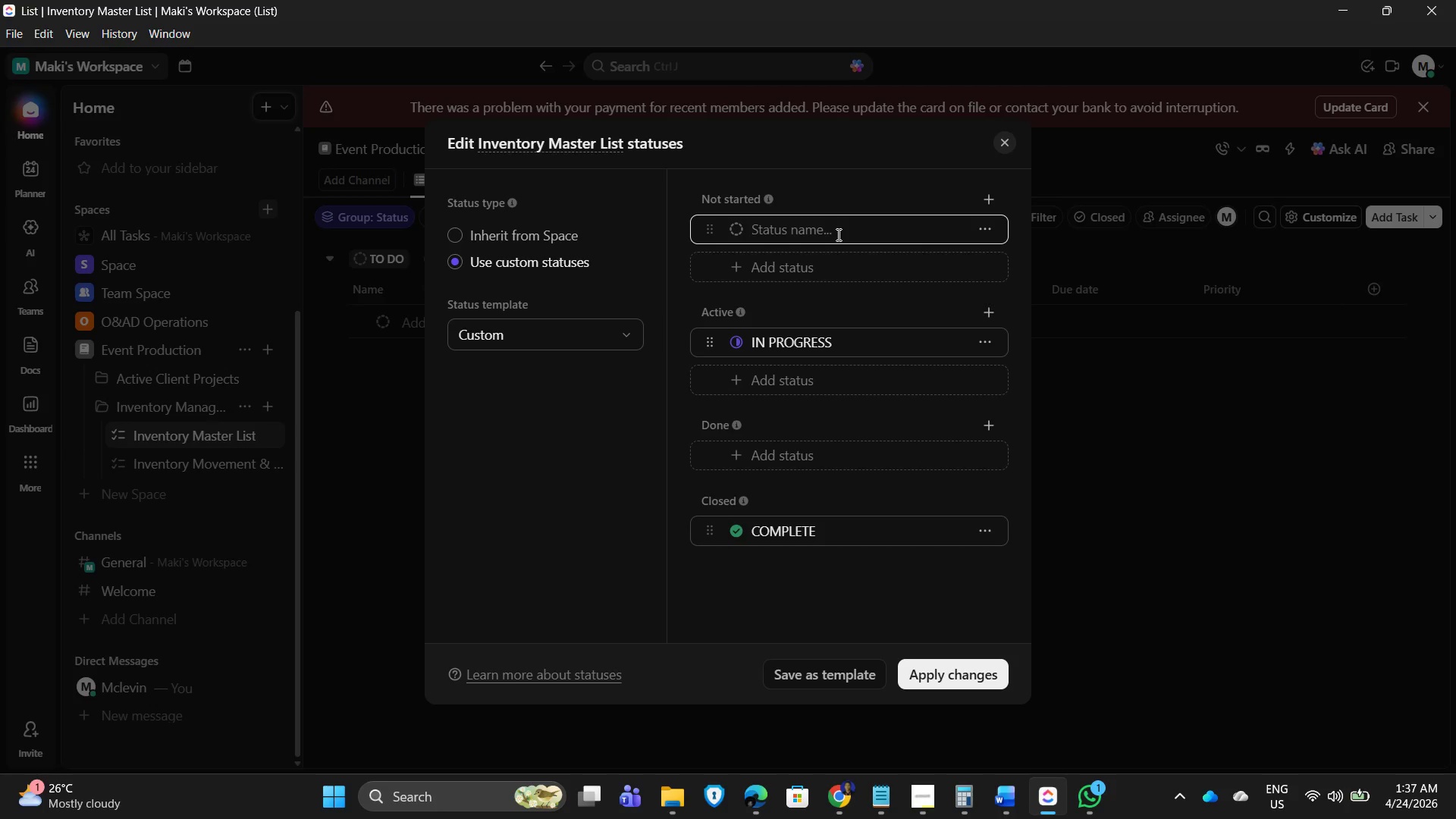 
key(Shift+A)
 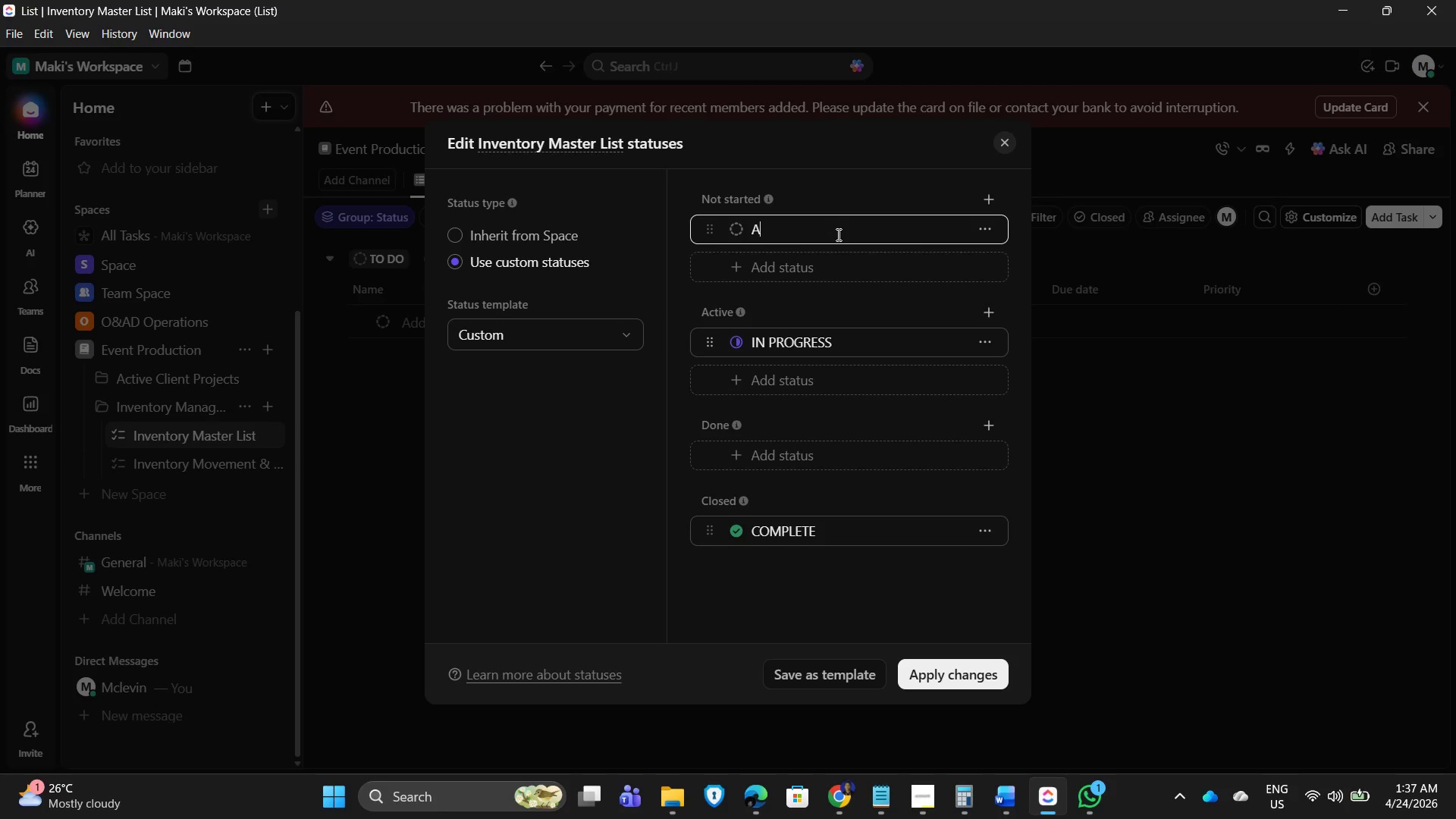 
key(Backspace)
 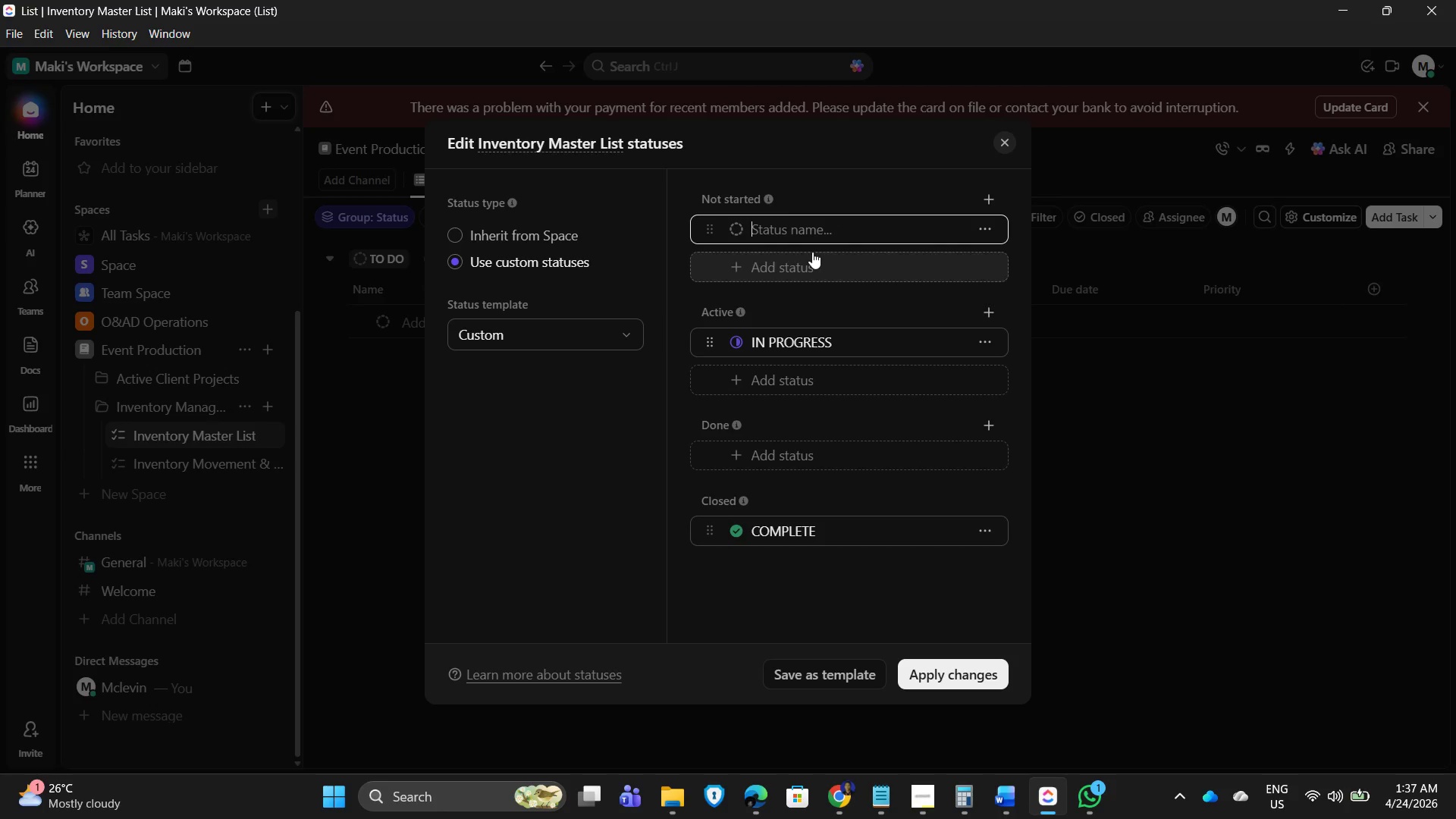 
type(Availbale)
 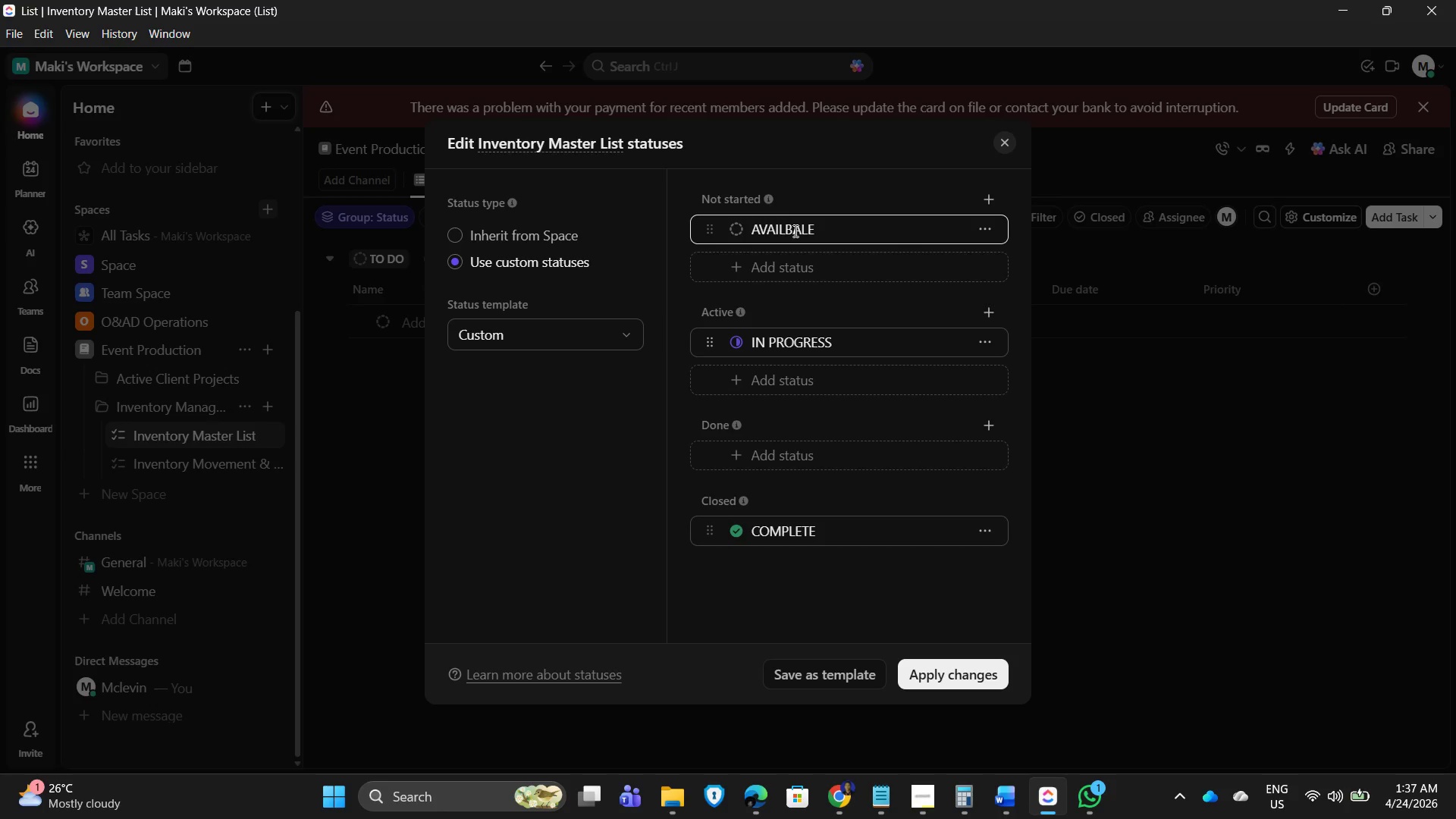 
left_click([784, 228])
 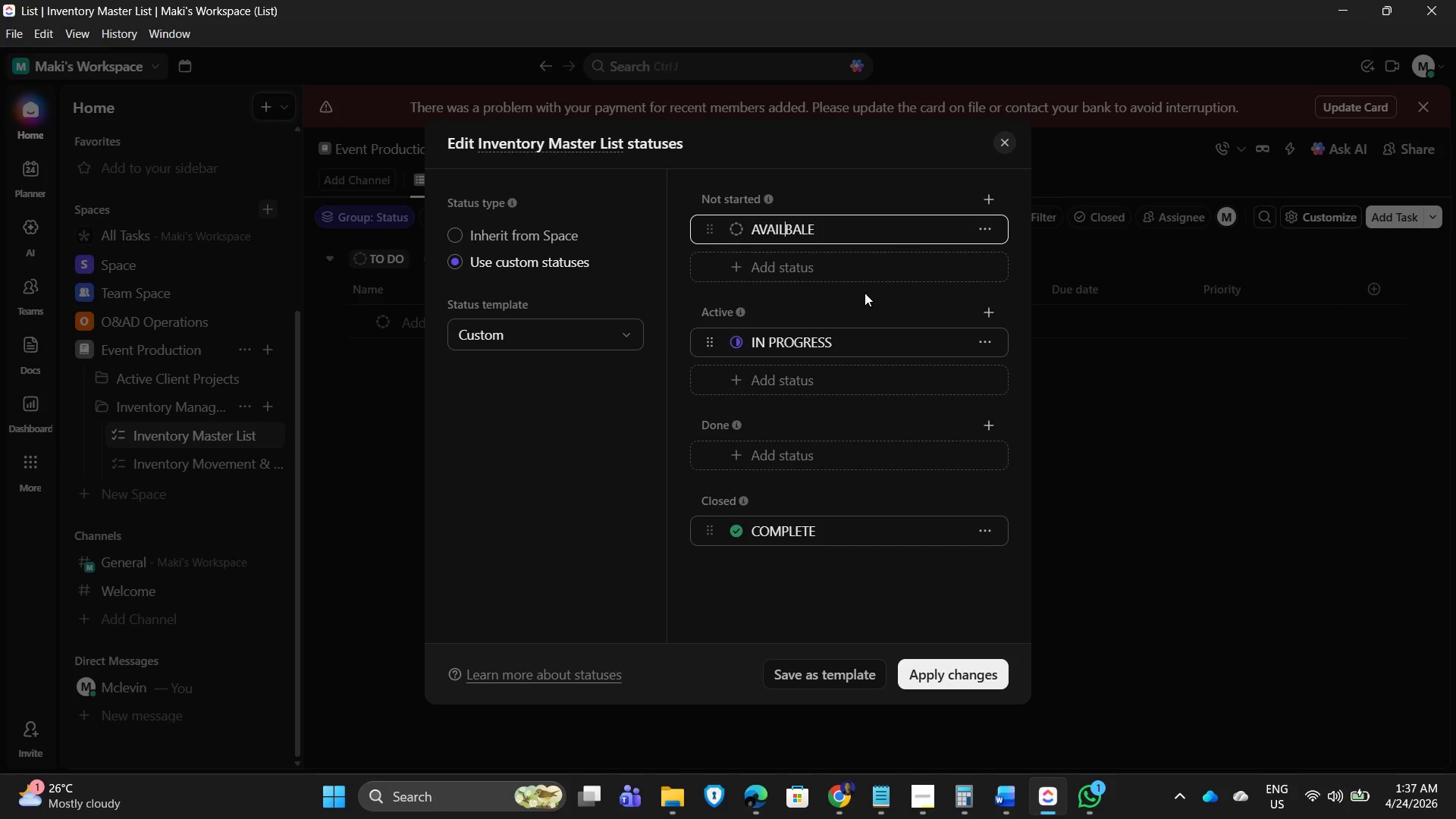 
key(A)
 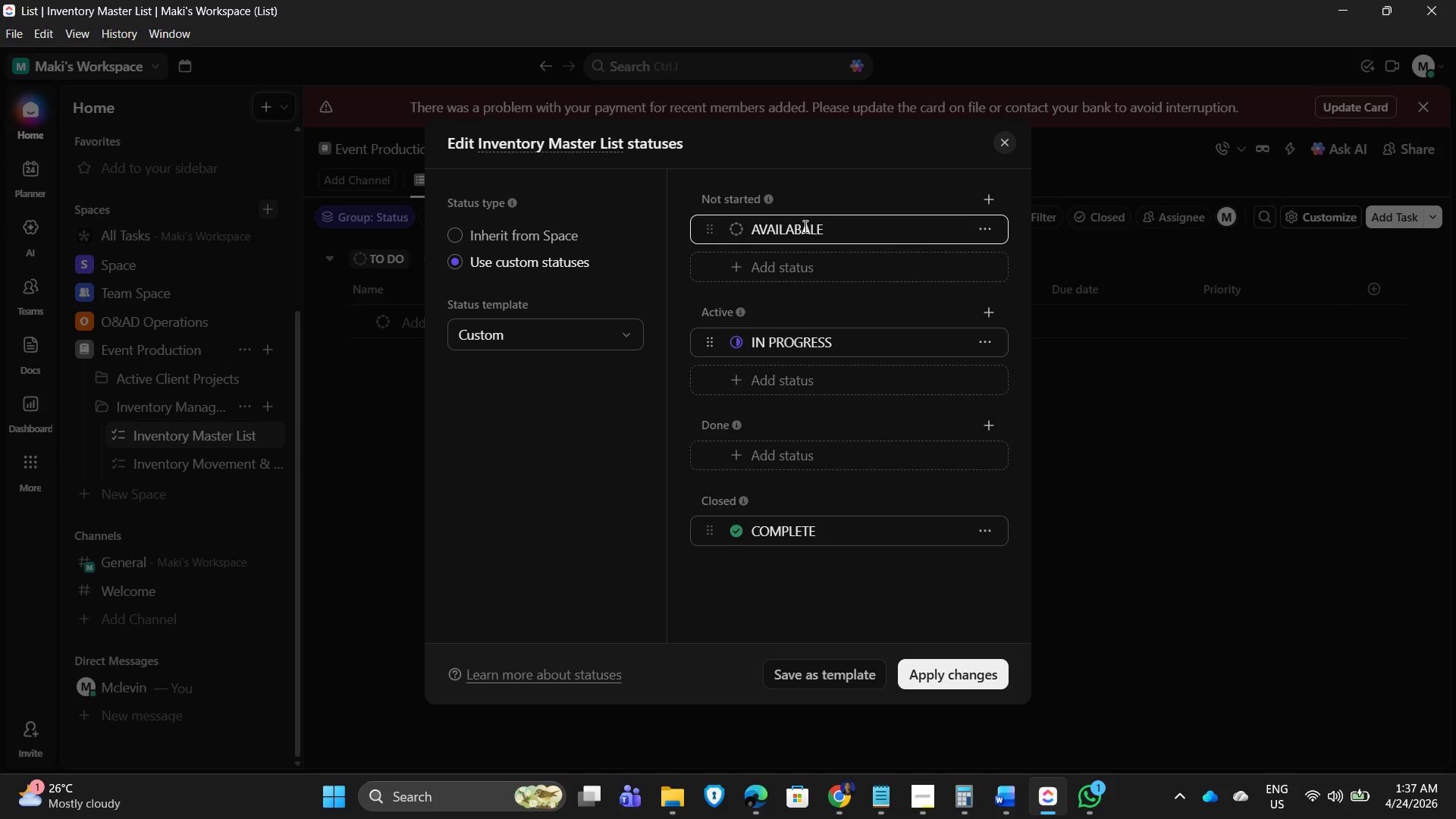 
left_click([810, 228])
 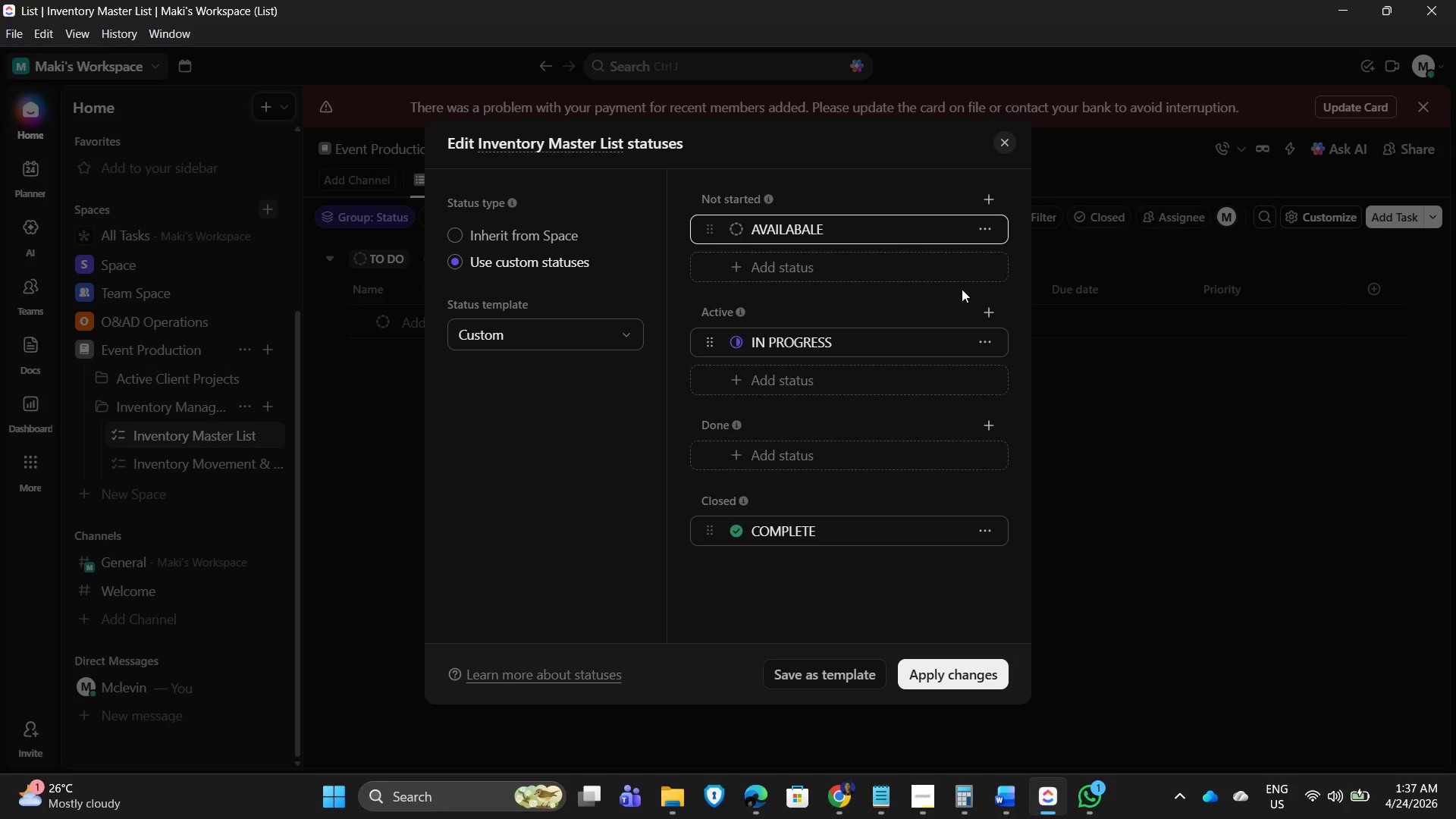 
key(Backspace)
 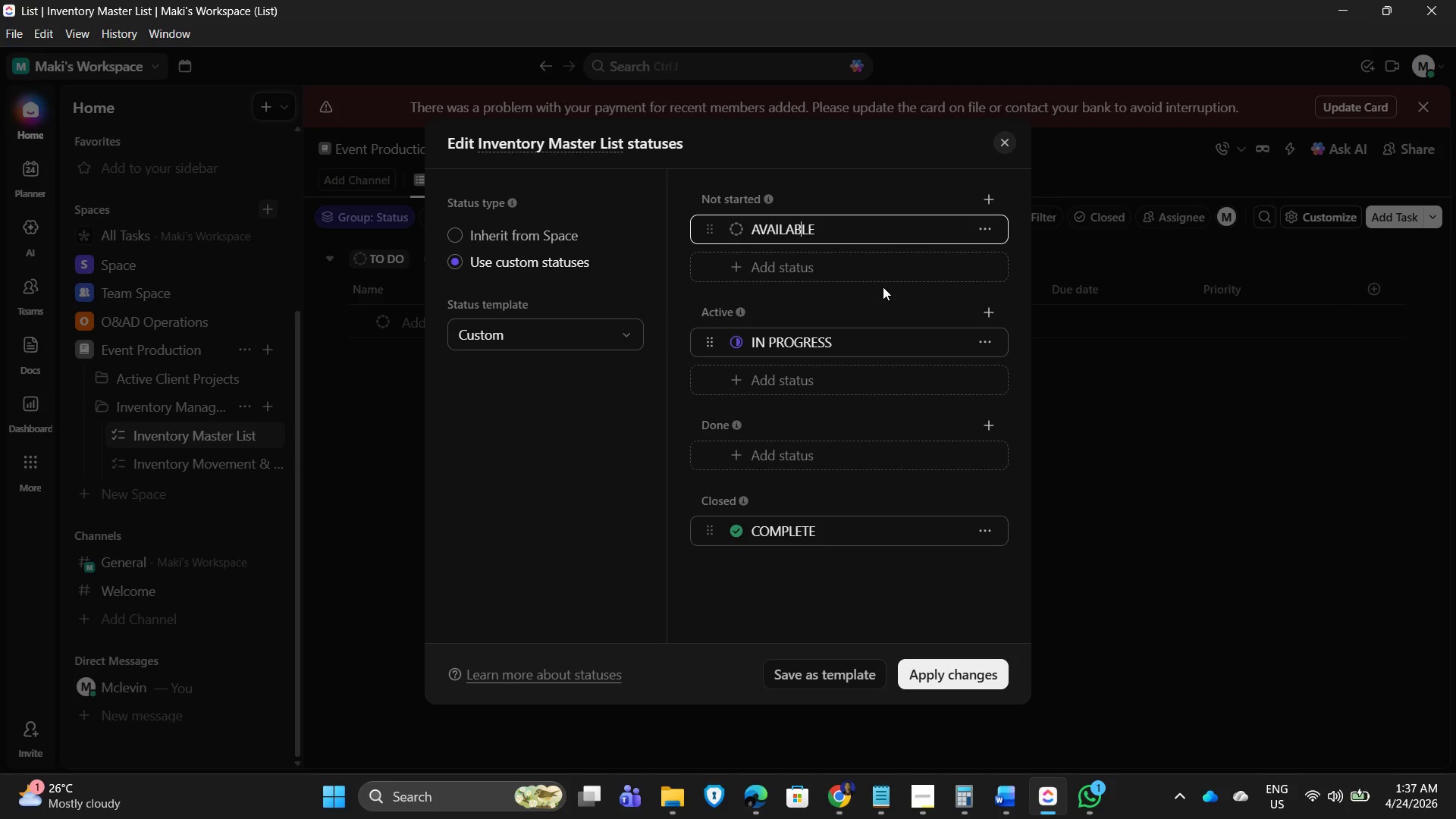 
left_click([881, 288])
 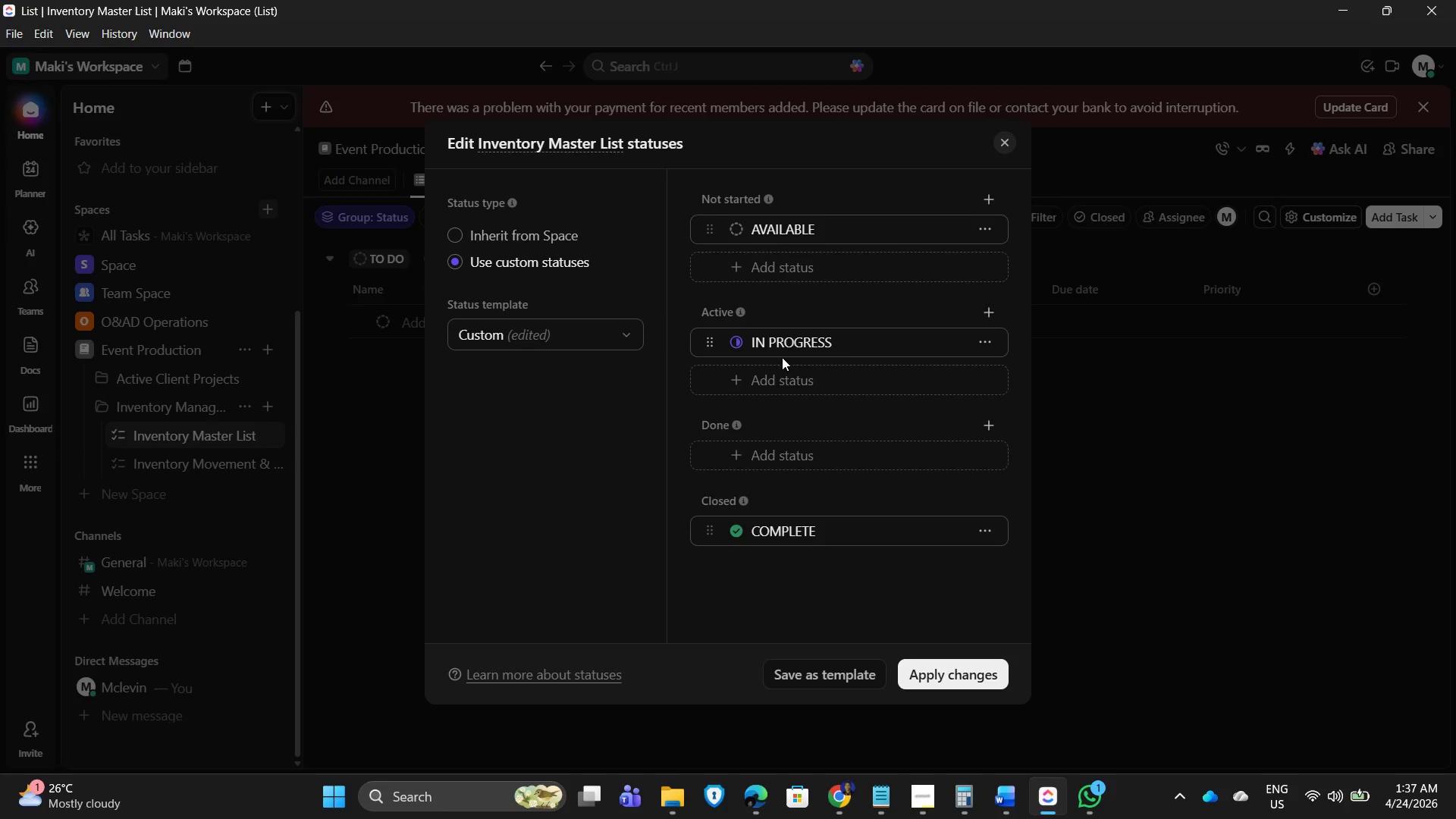 
left_click([846, 340])
 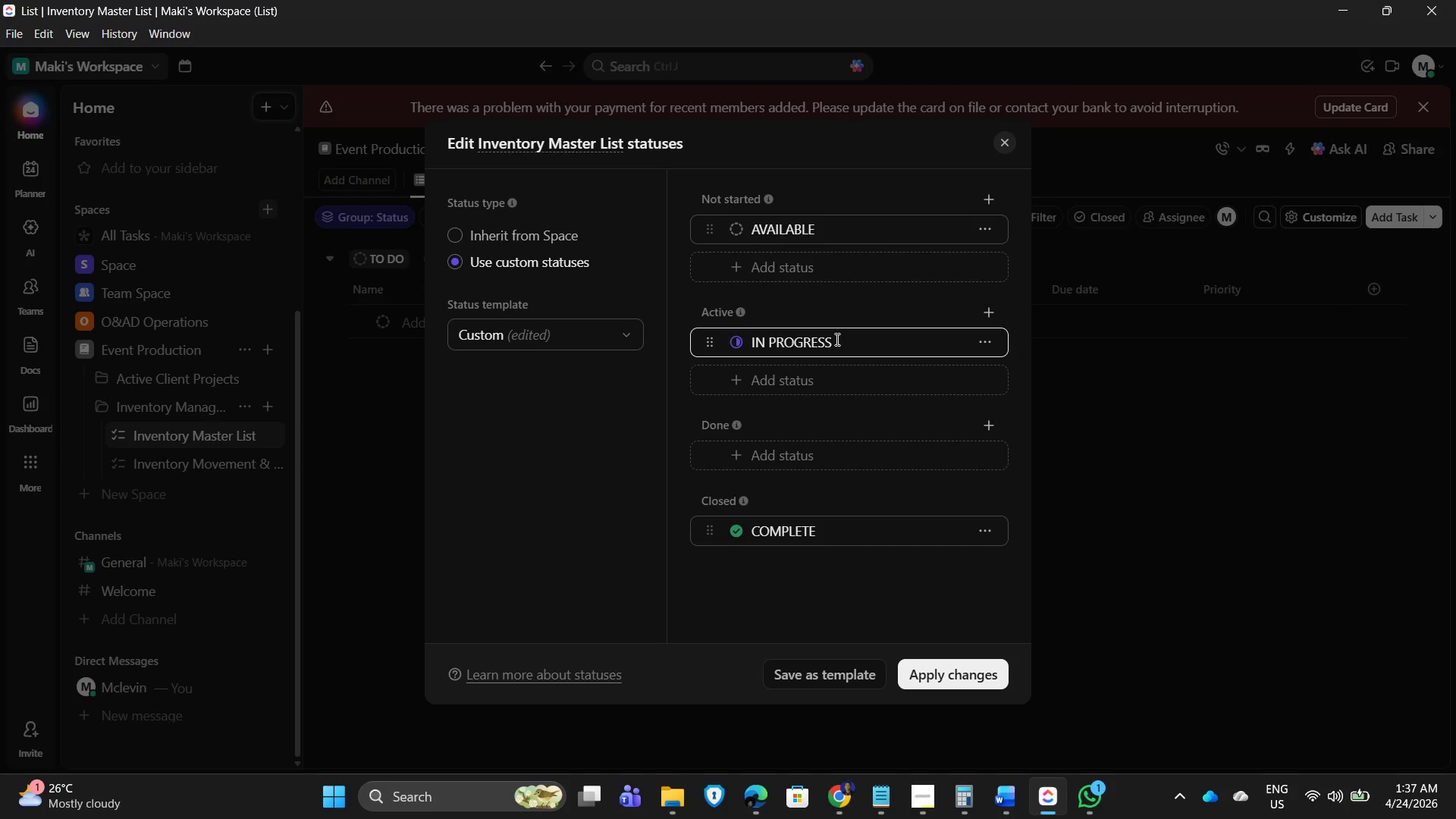 
left_click([834, 339])
 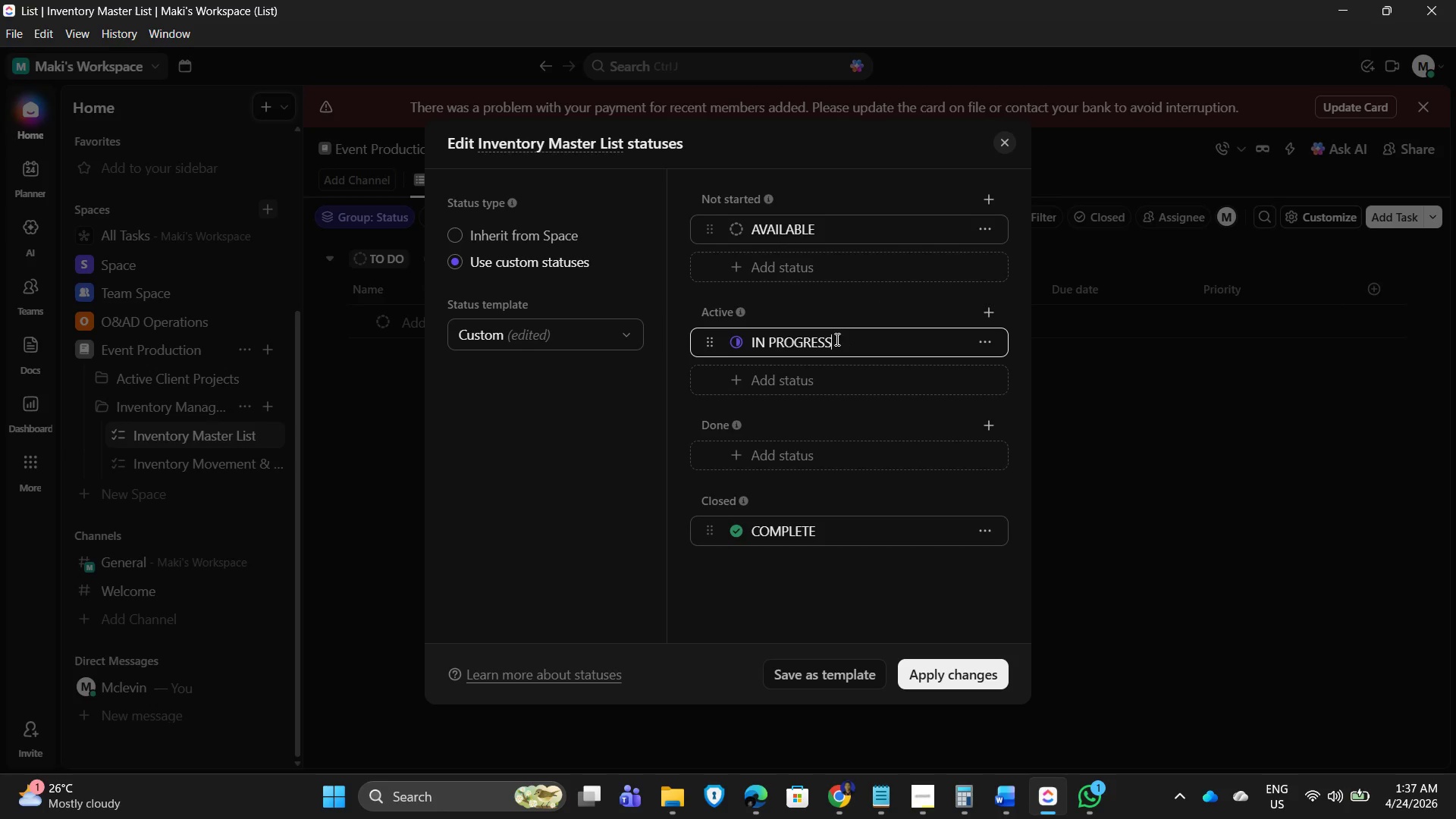 
left_click_drag(start_coordinate=[836, 339], to_coordinate=[748, 340])
 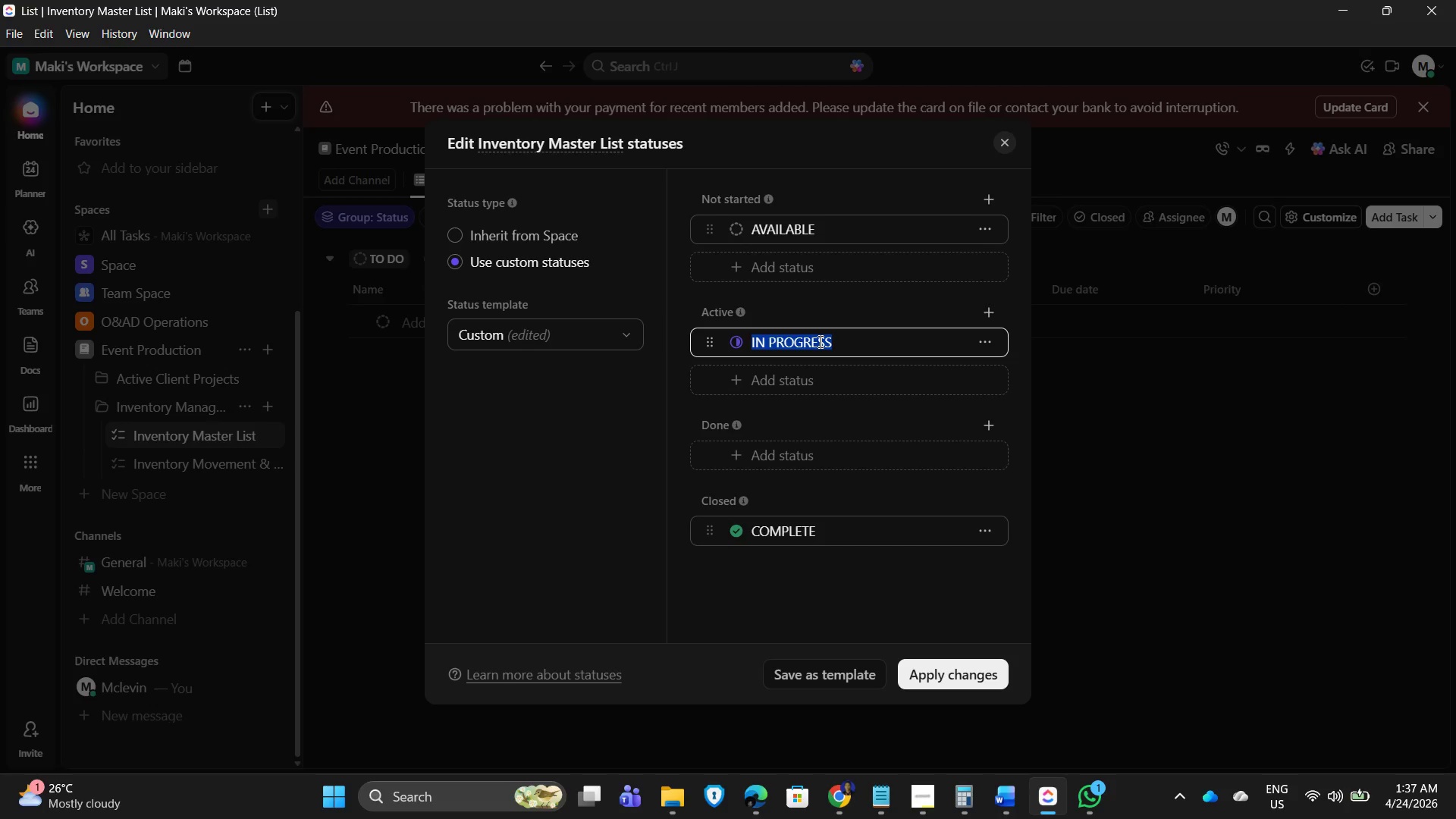 
type(reserved)
 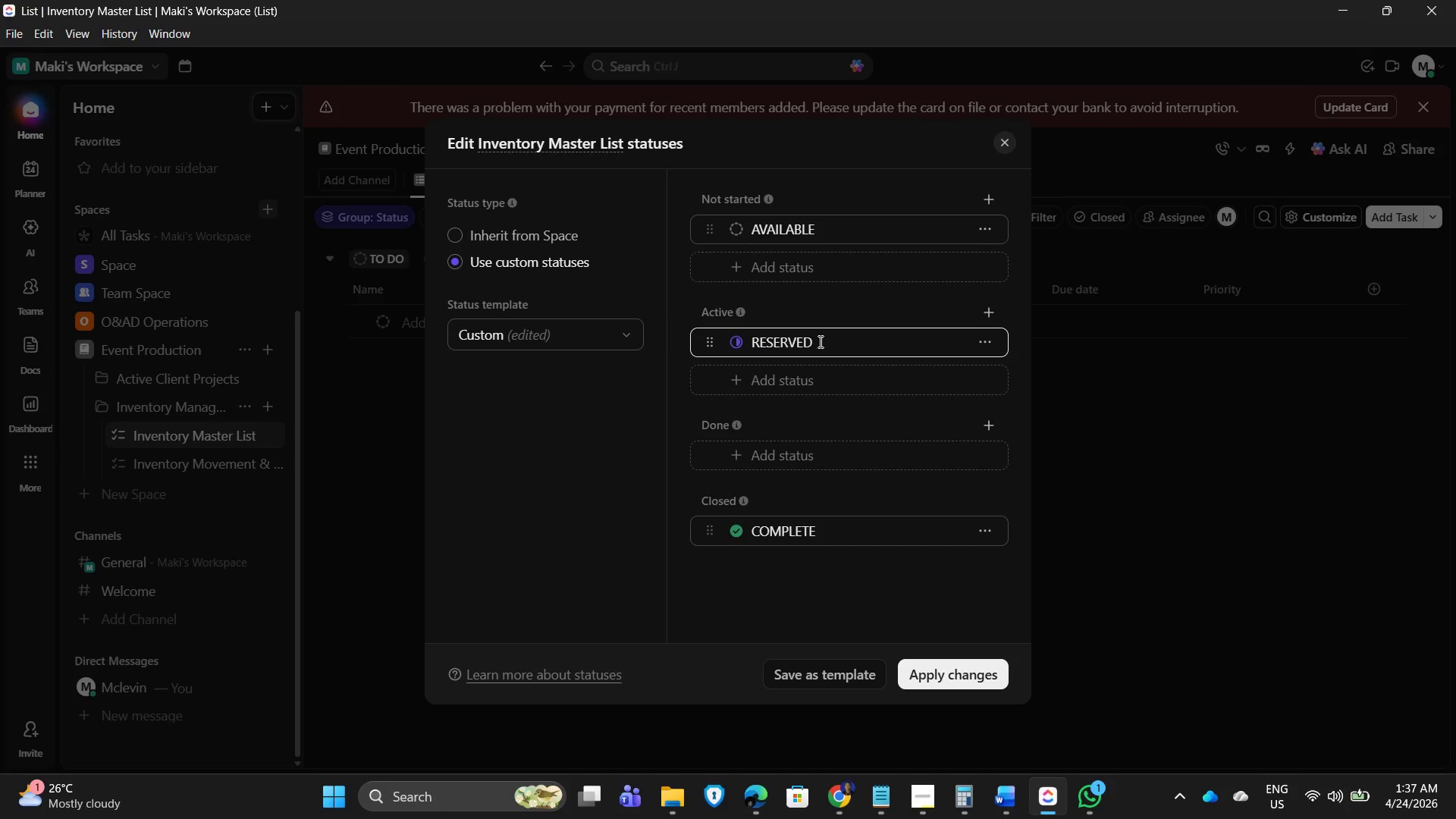 
key(Enter)
 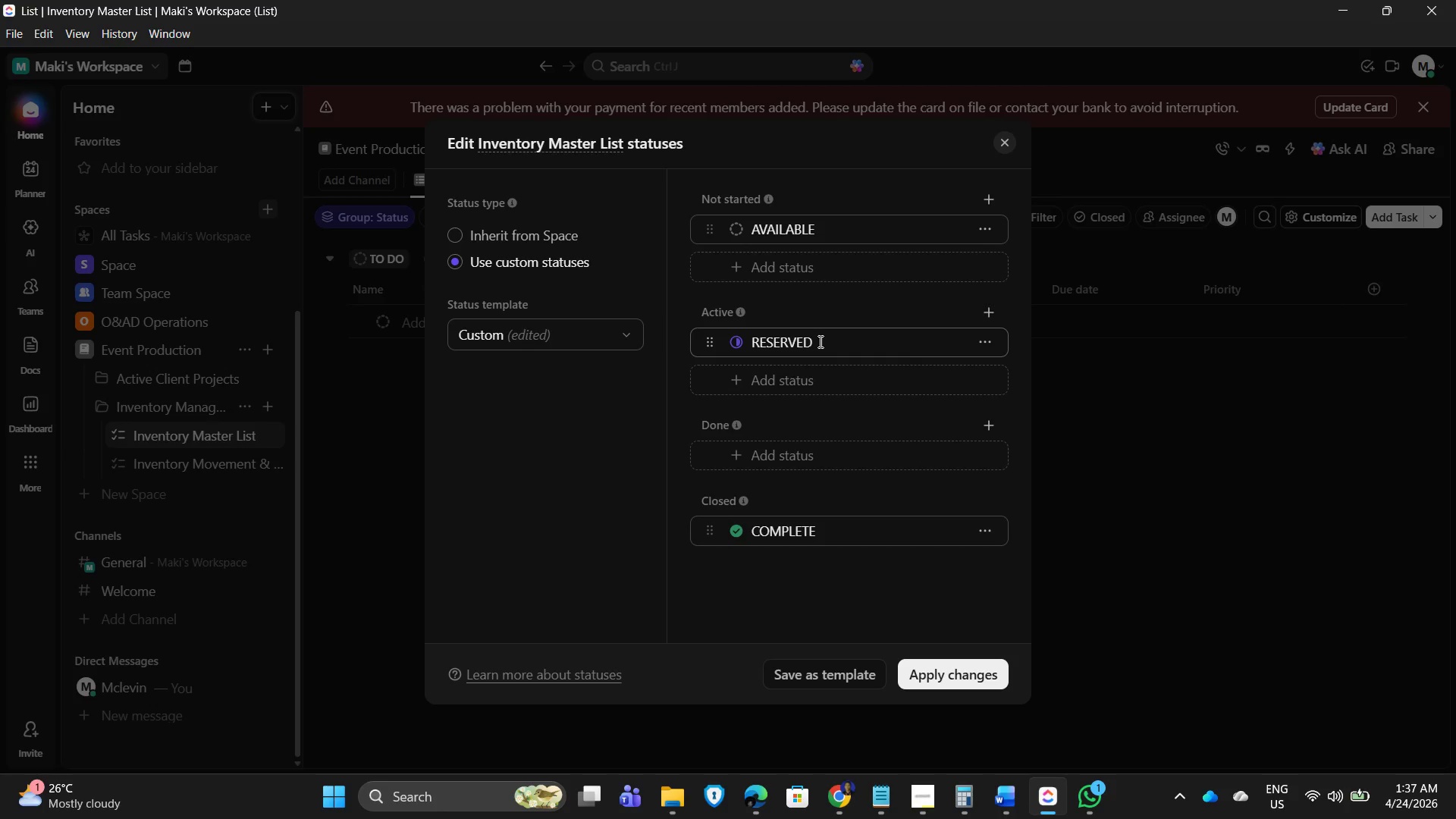 
type(deployed)
 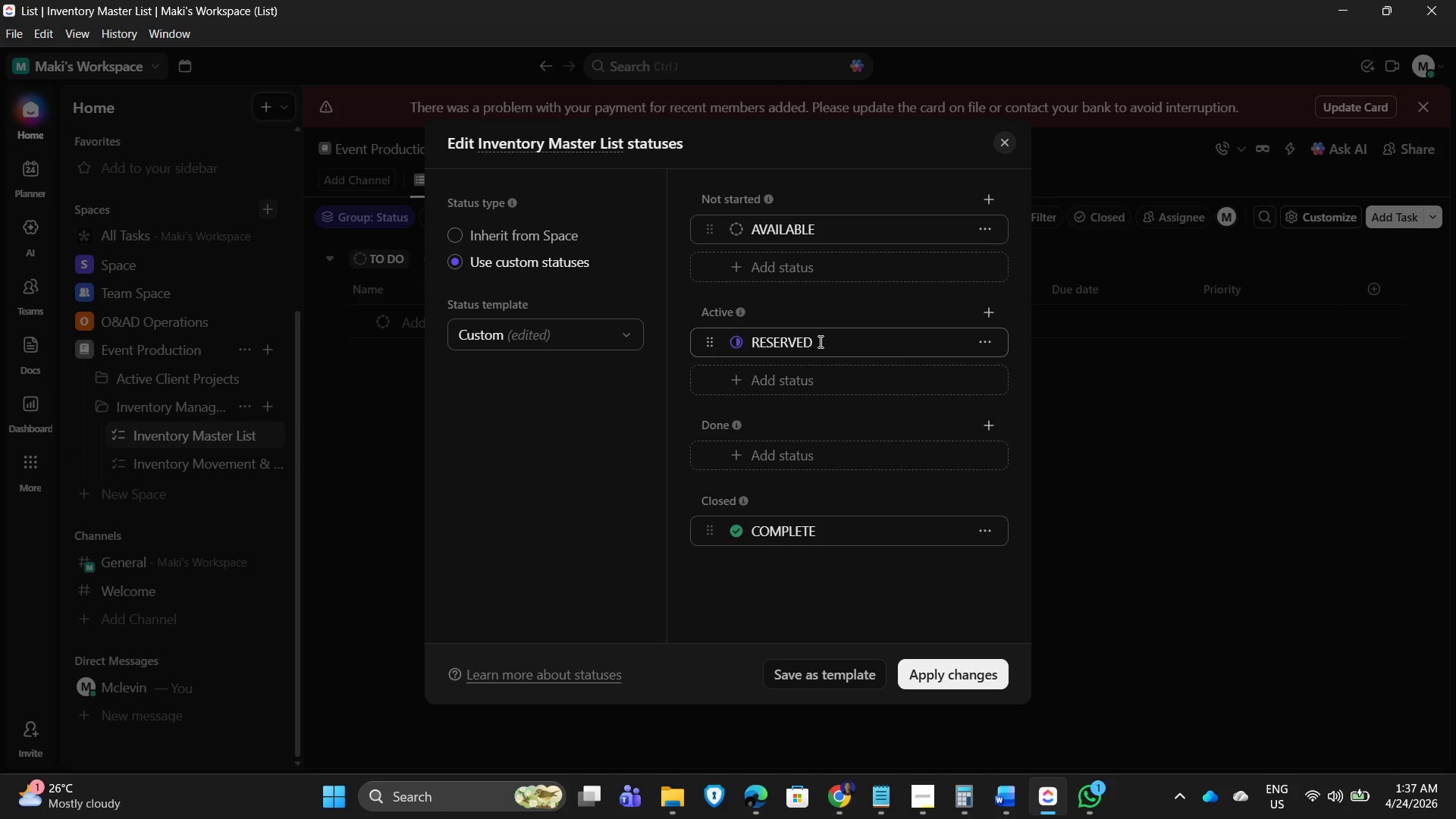 
key(Enter)
 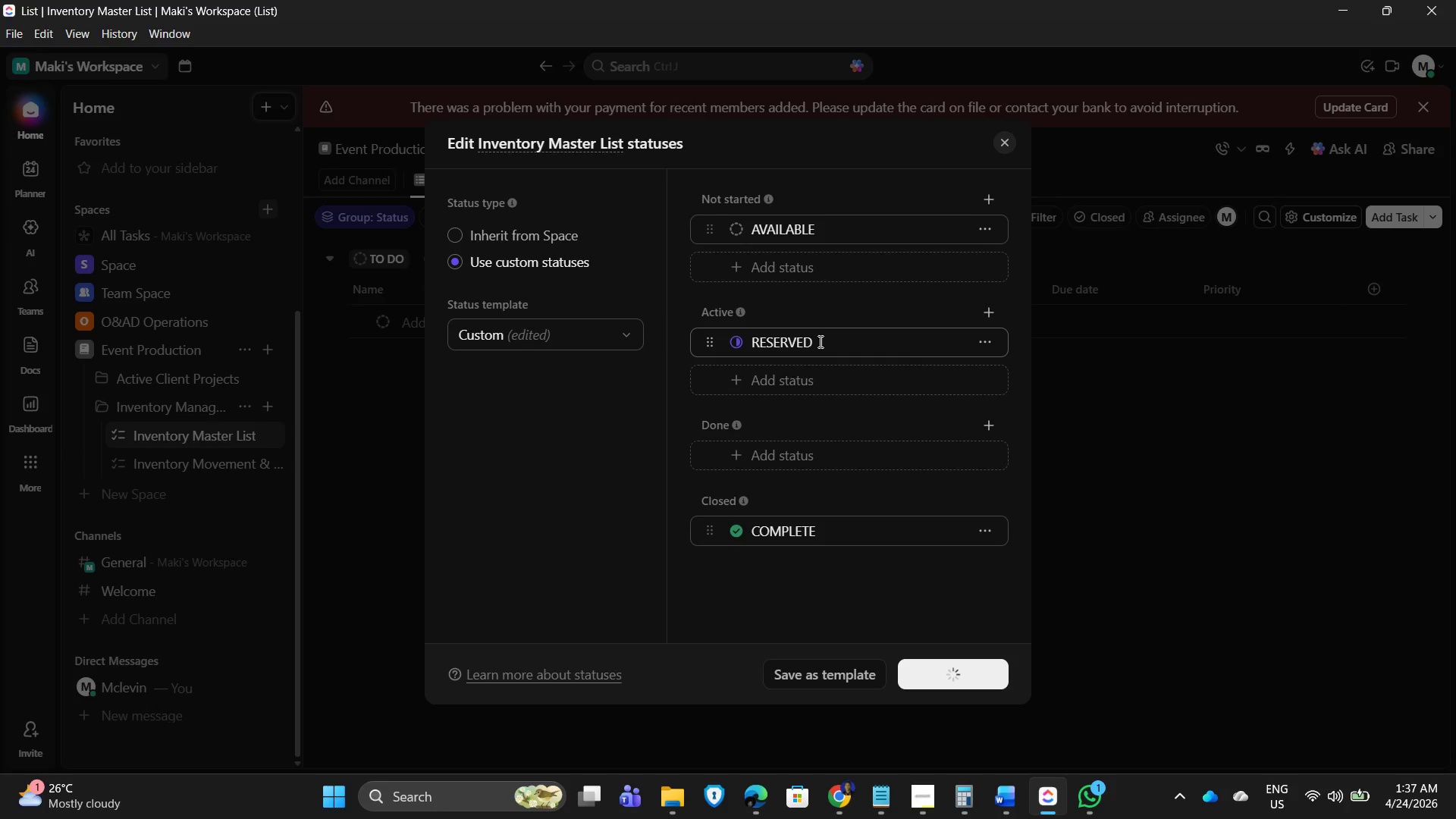 
type(under)
 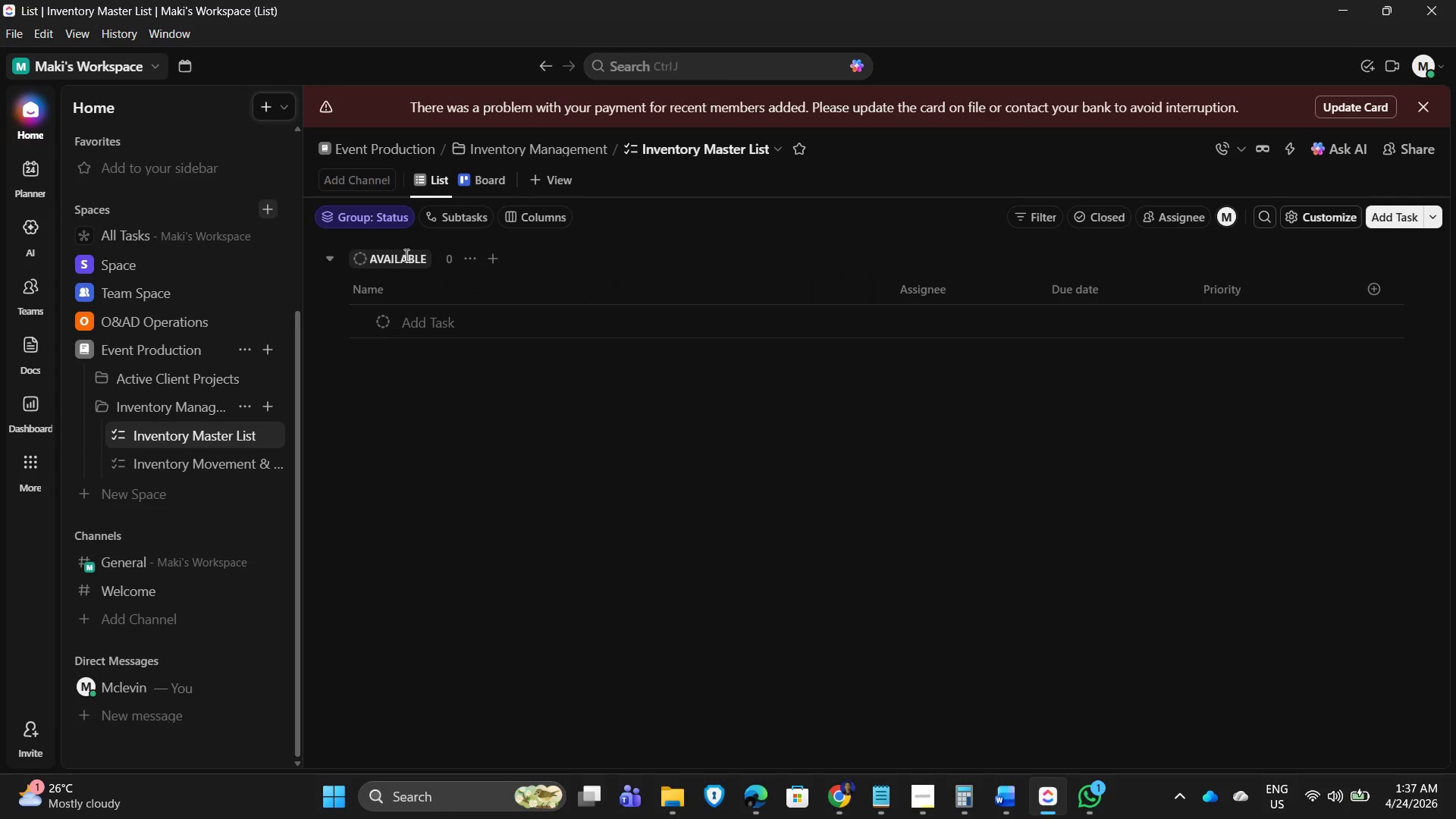 
left_click([472, 260])
 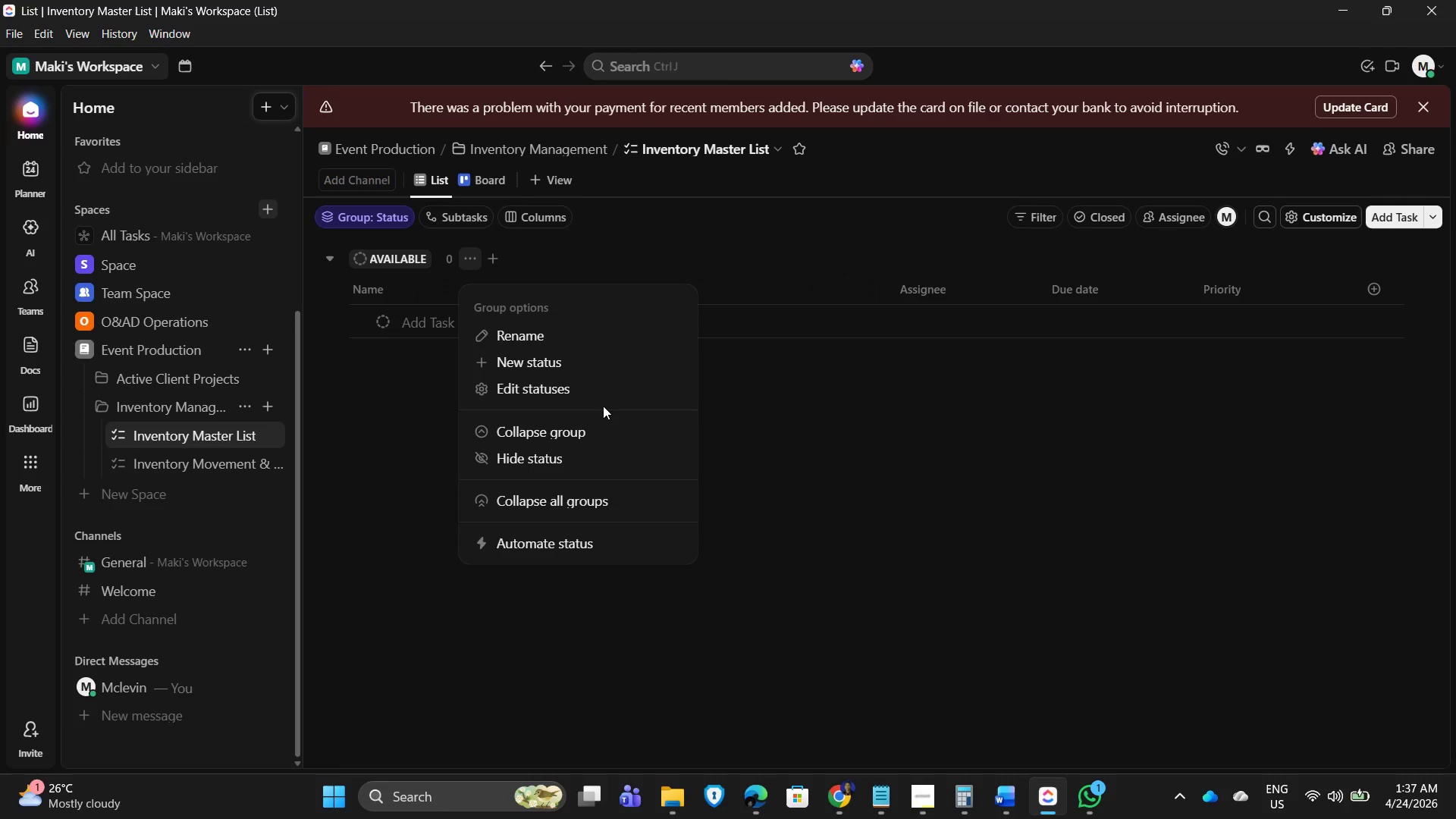 
left_click([591, 388])
 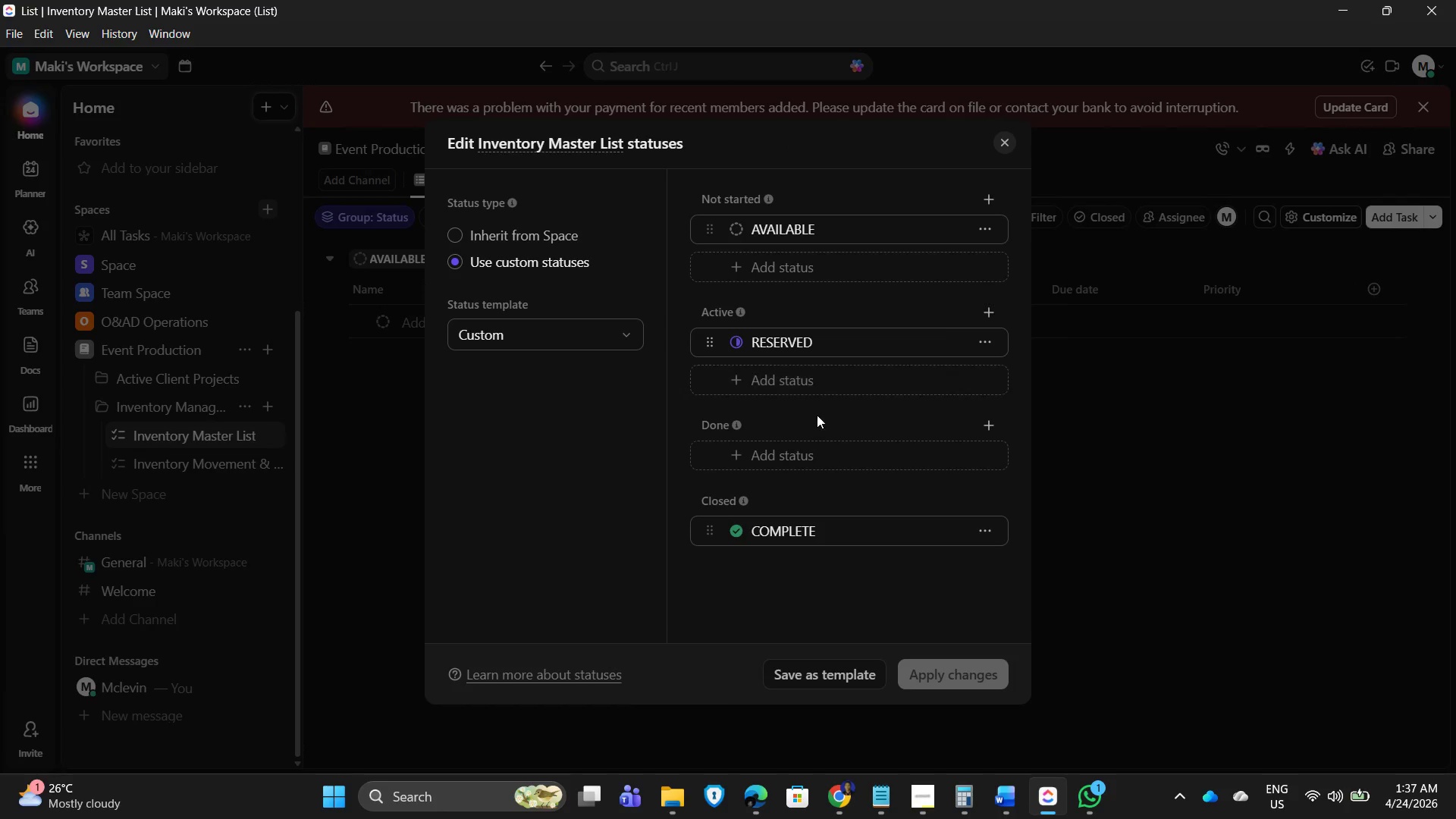 
left_click([801, 378])
 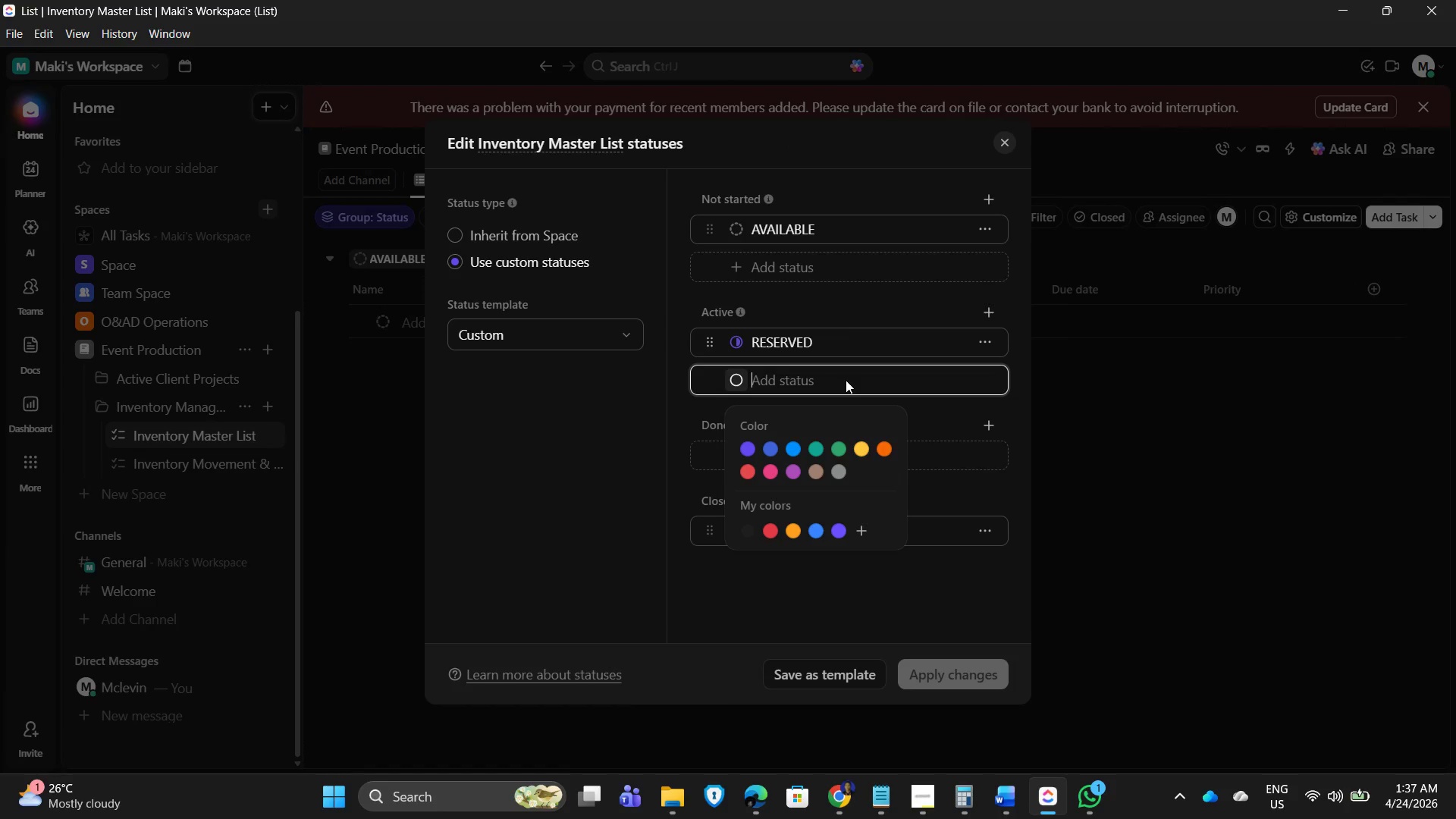 
type(deployed)
 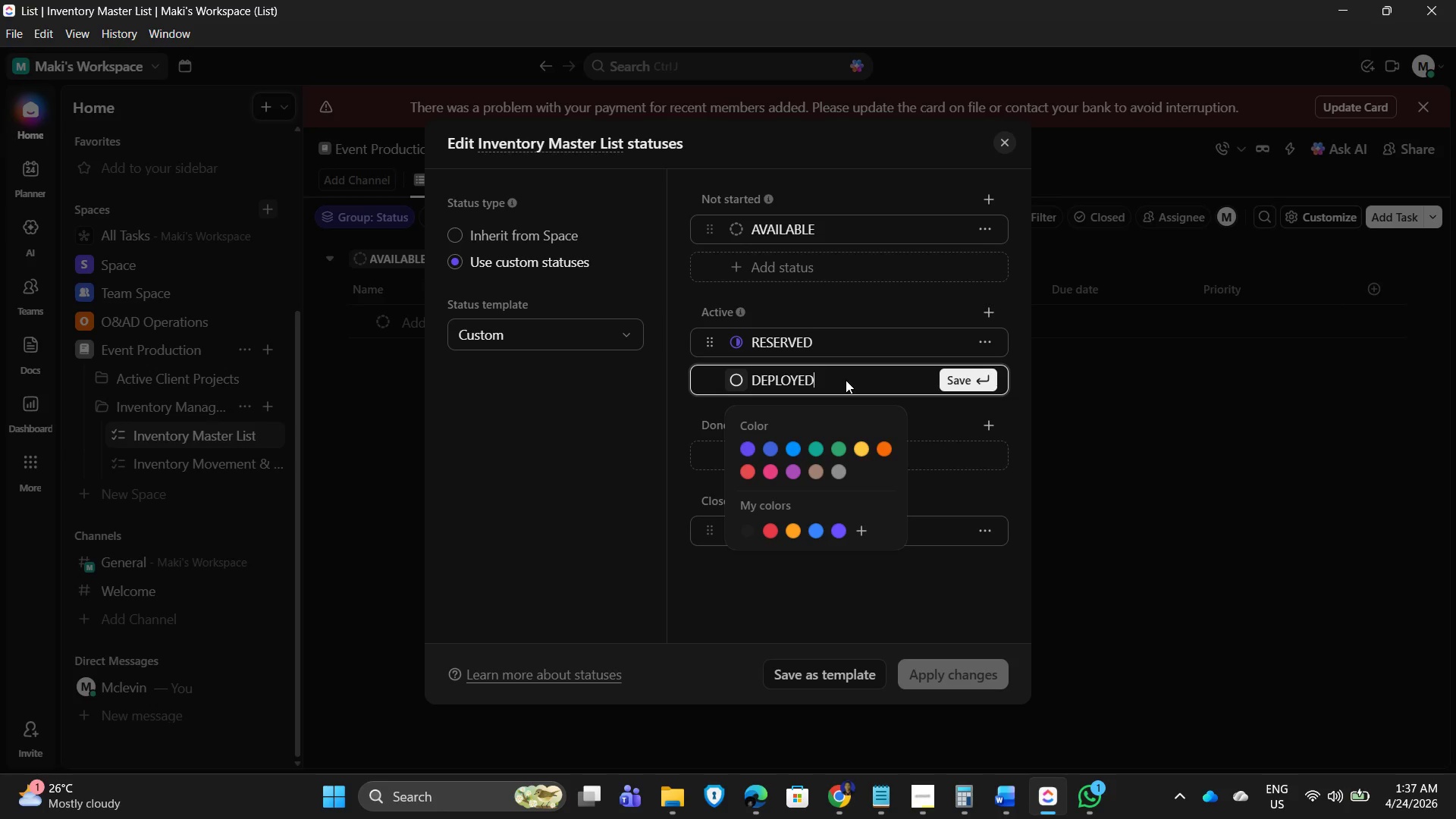 
key(Enter)
 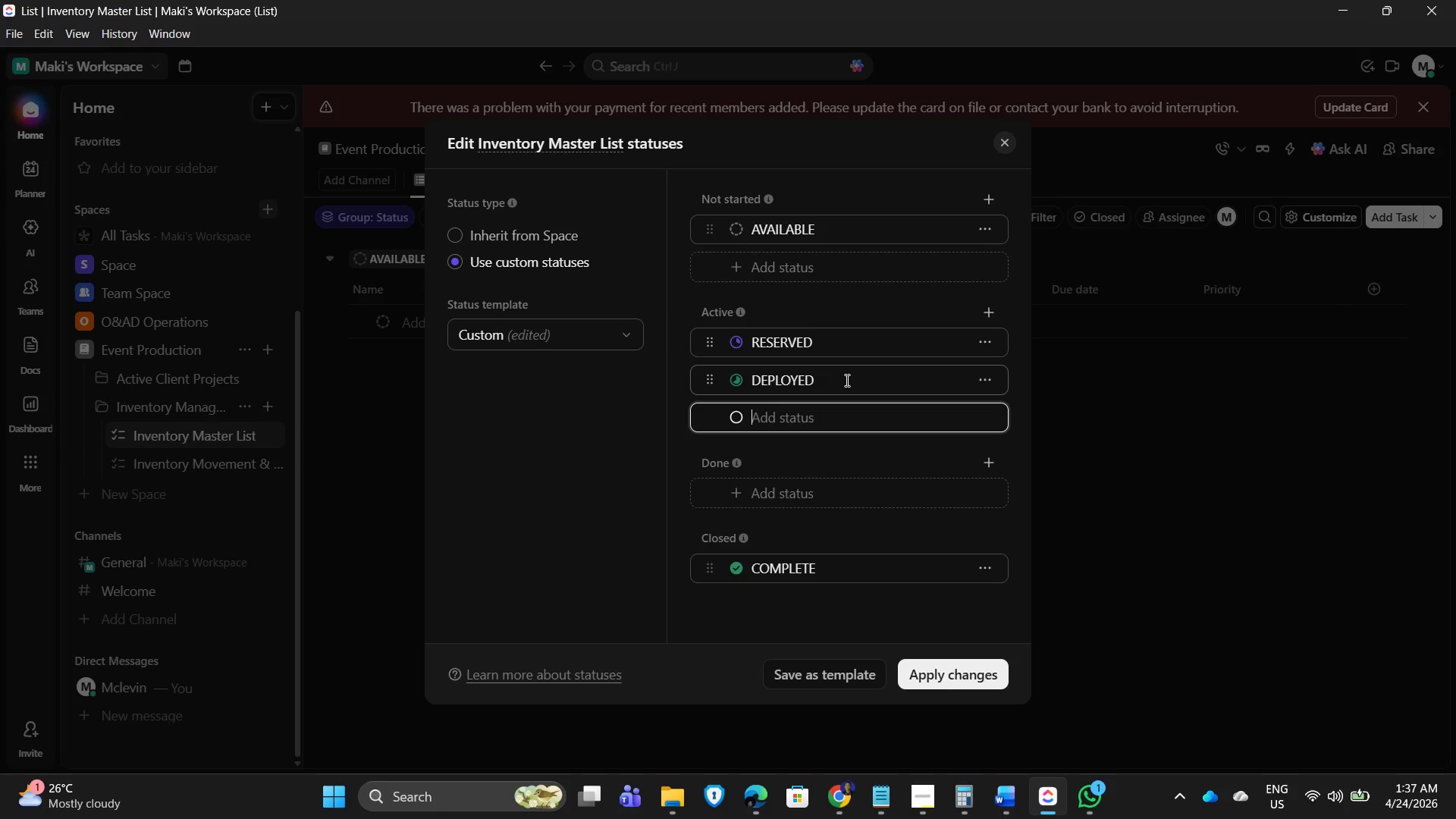 
type(under inspection)
 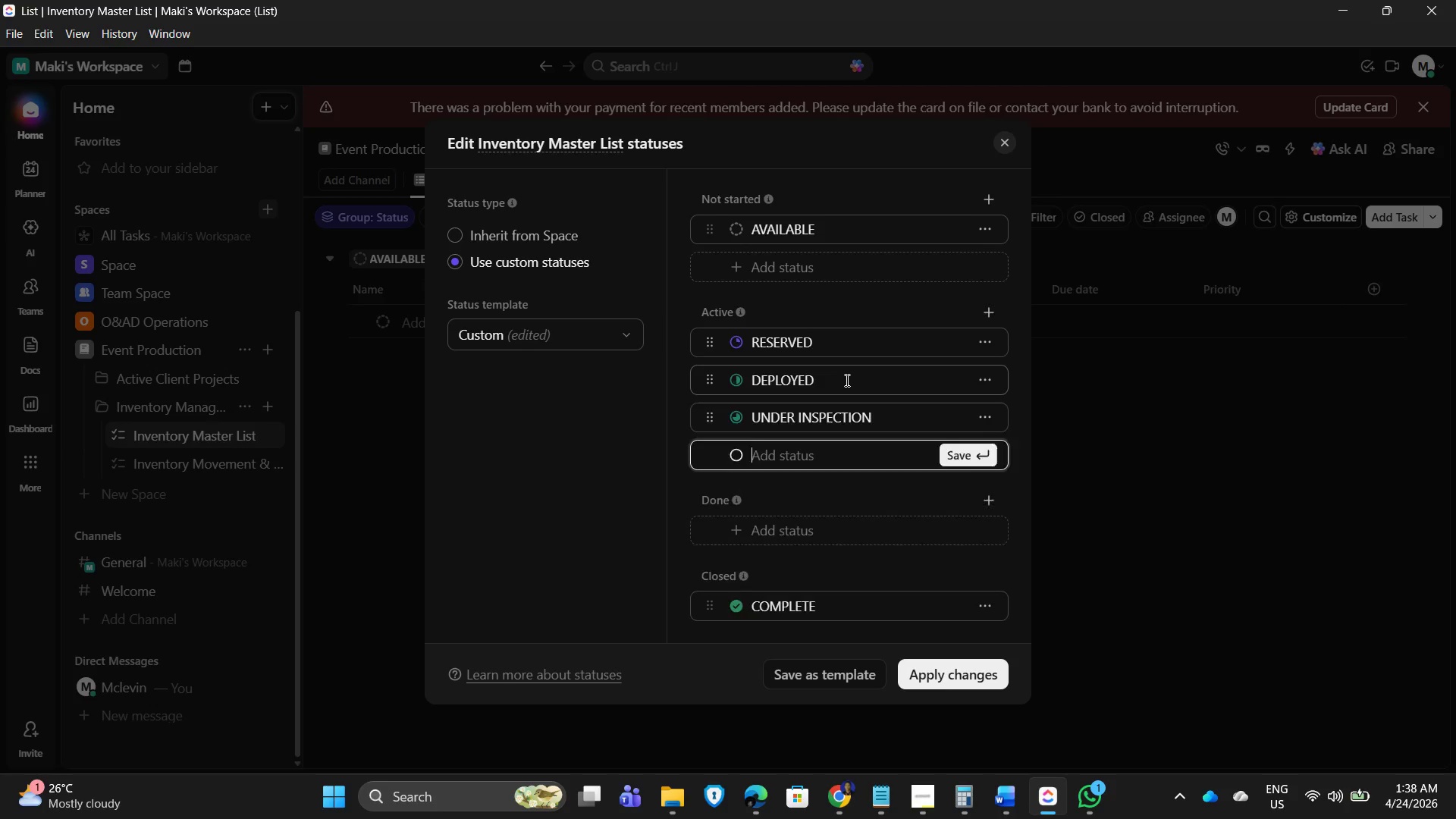 
key(Enter)
 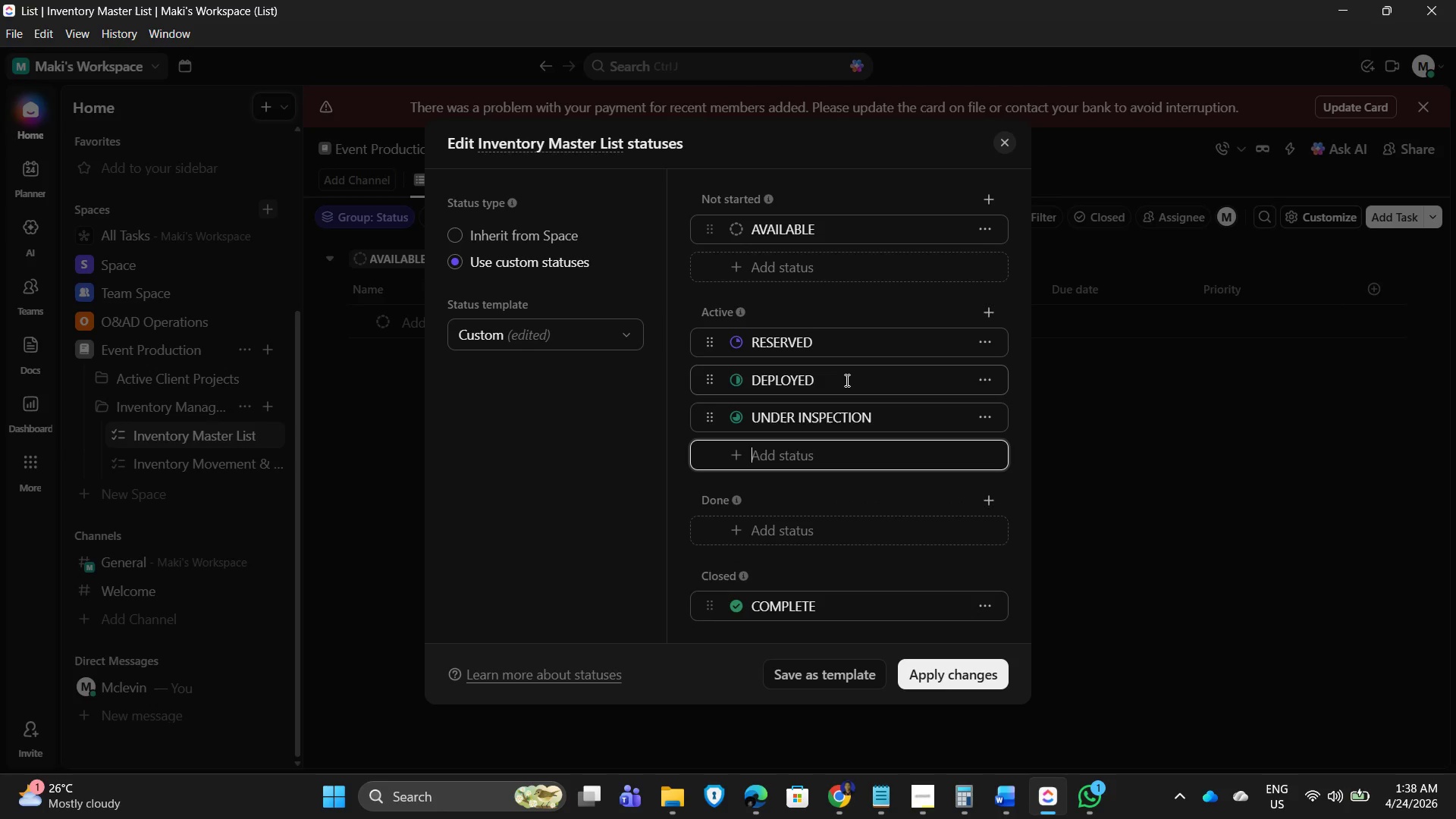 
type(maintenance)
 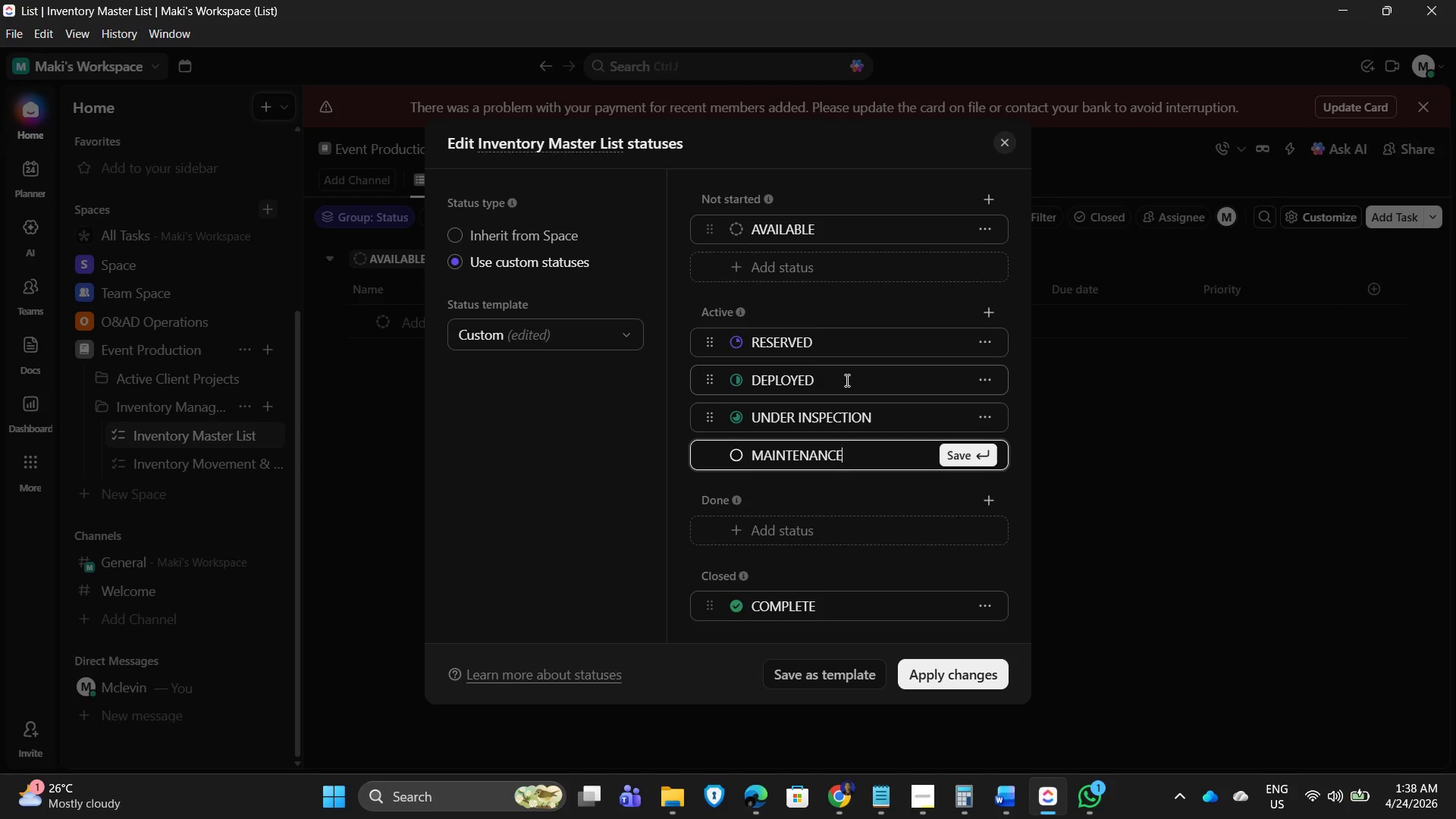 
key(Enter)
 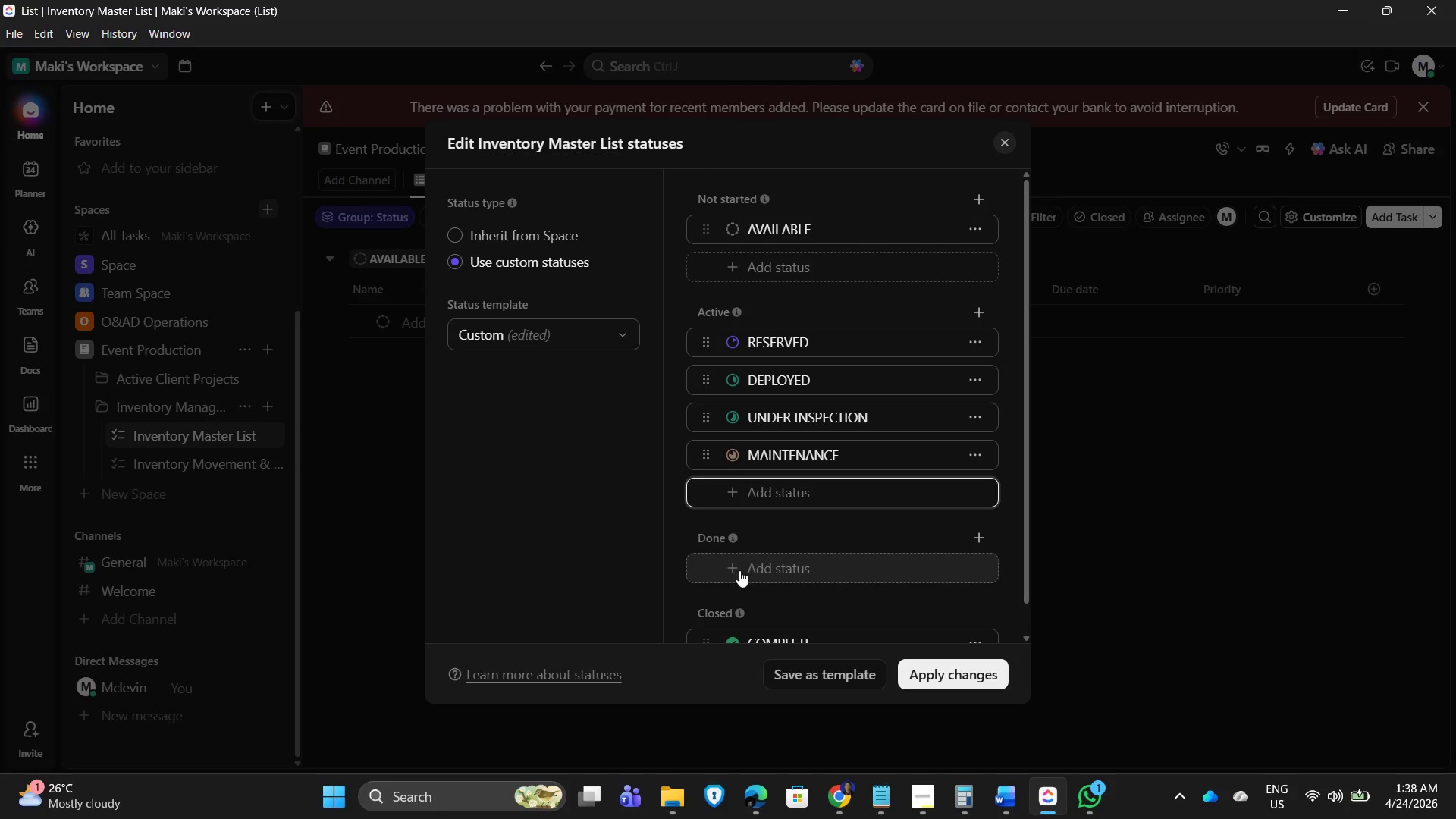 
left_click([784, 570])
 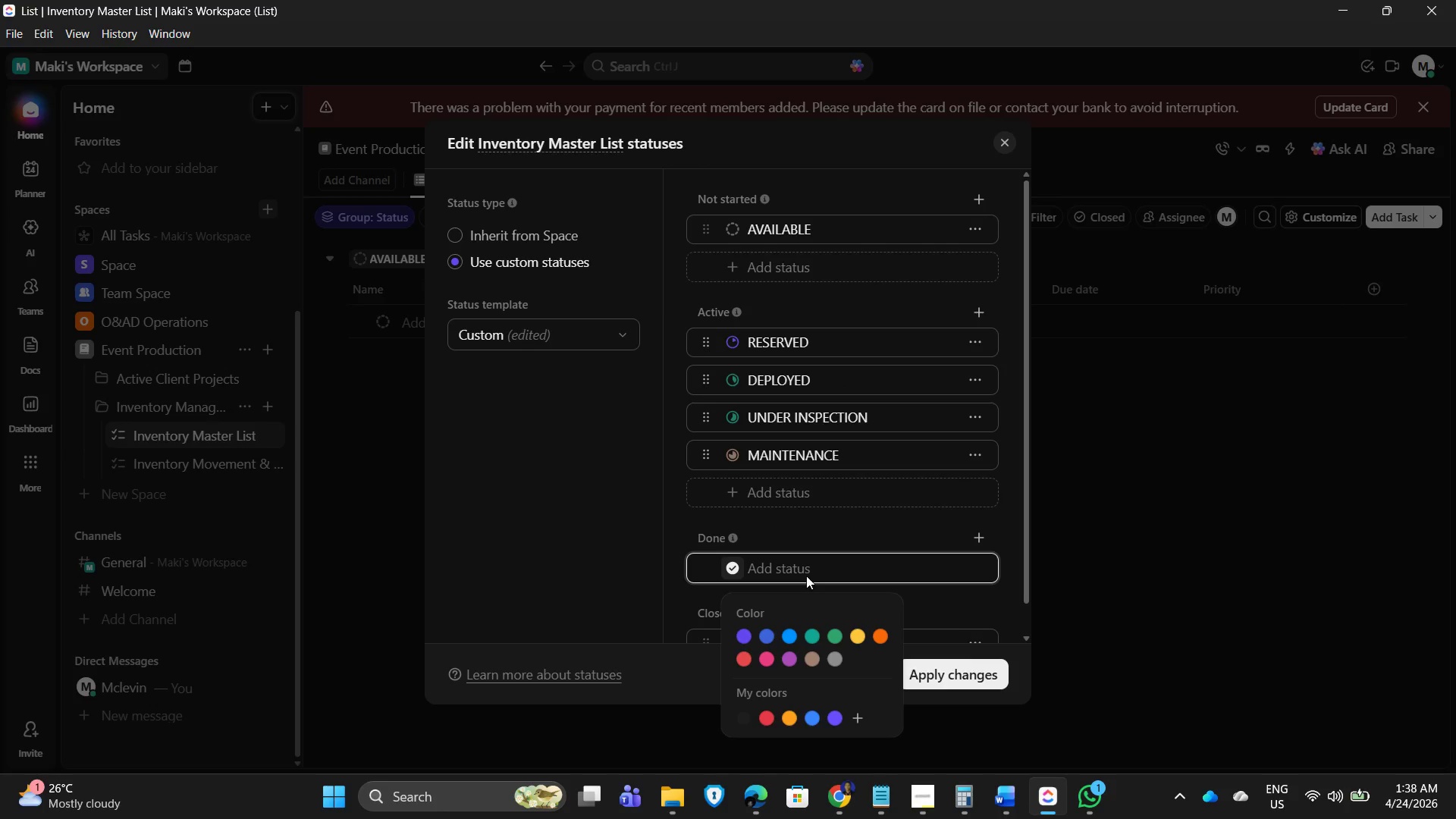 
type(retired)
 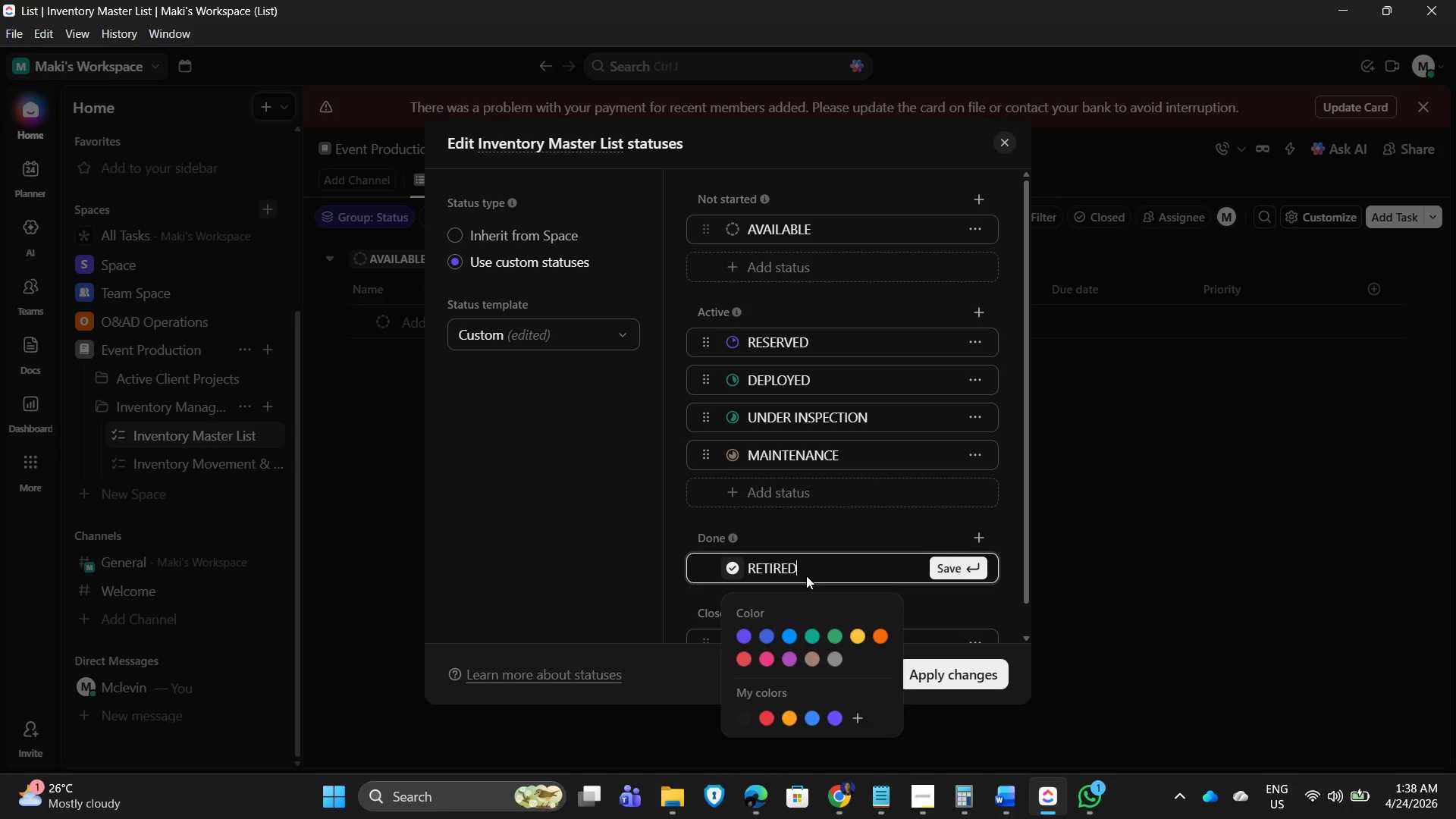 
key(Enter)
 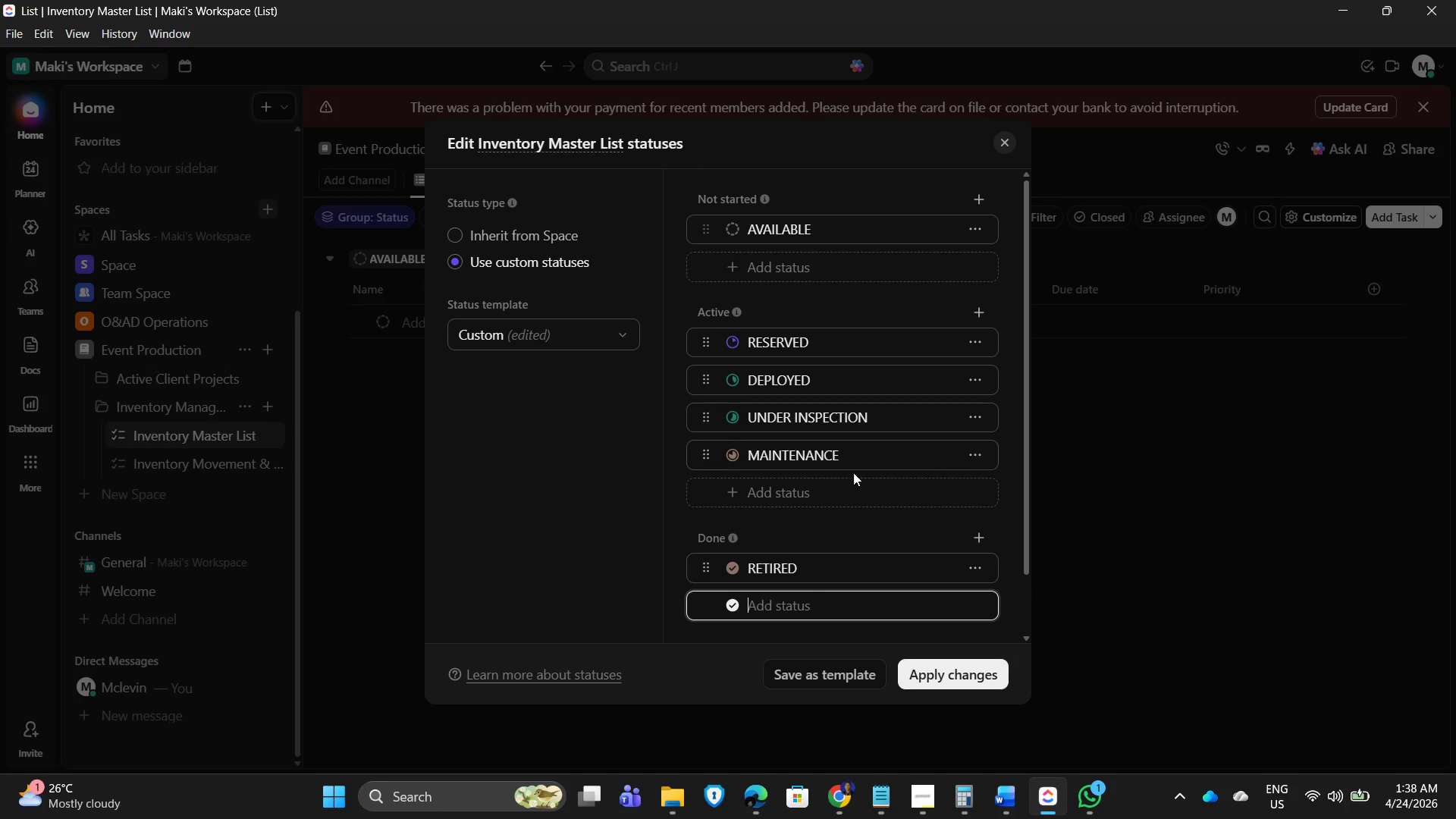 
left_click([889, 541])
 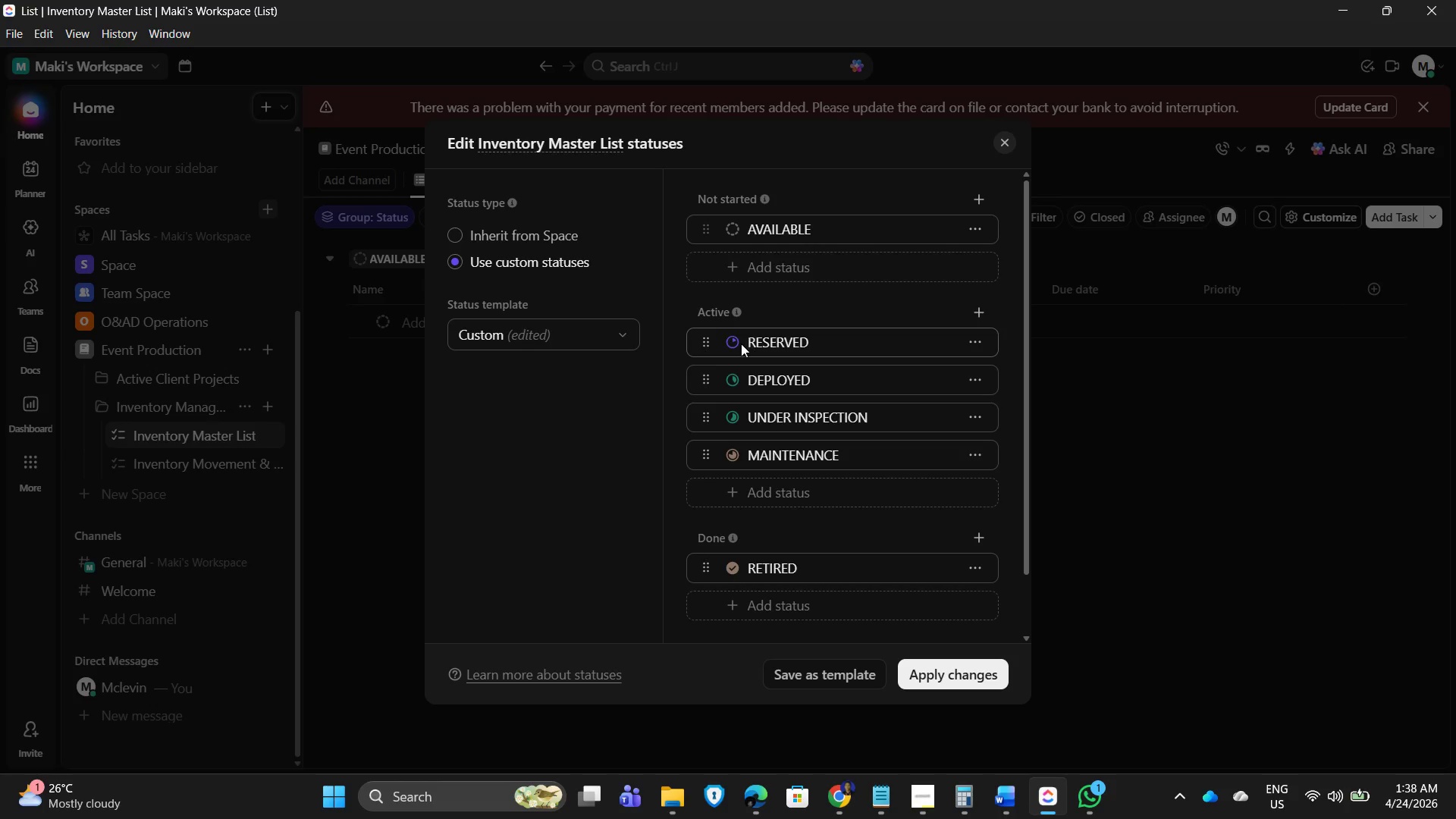 
left_click([733, 342])
 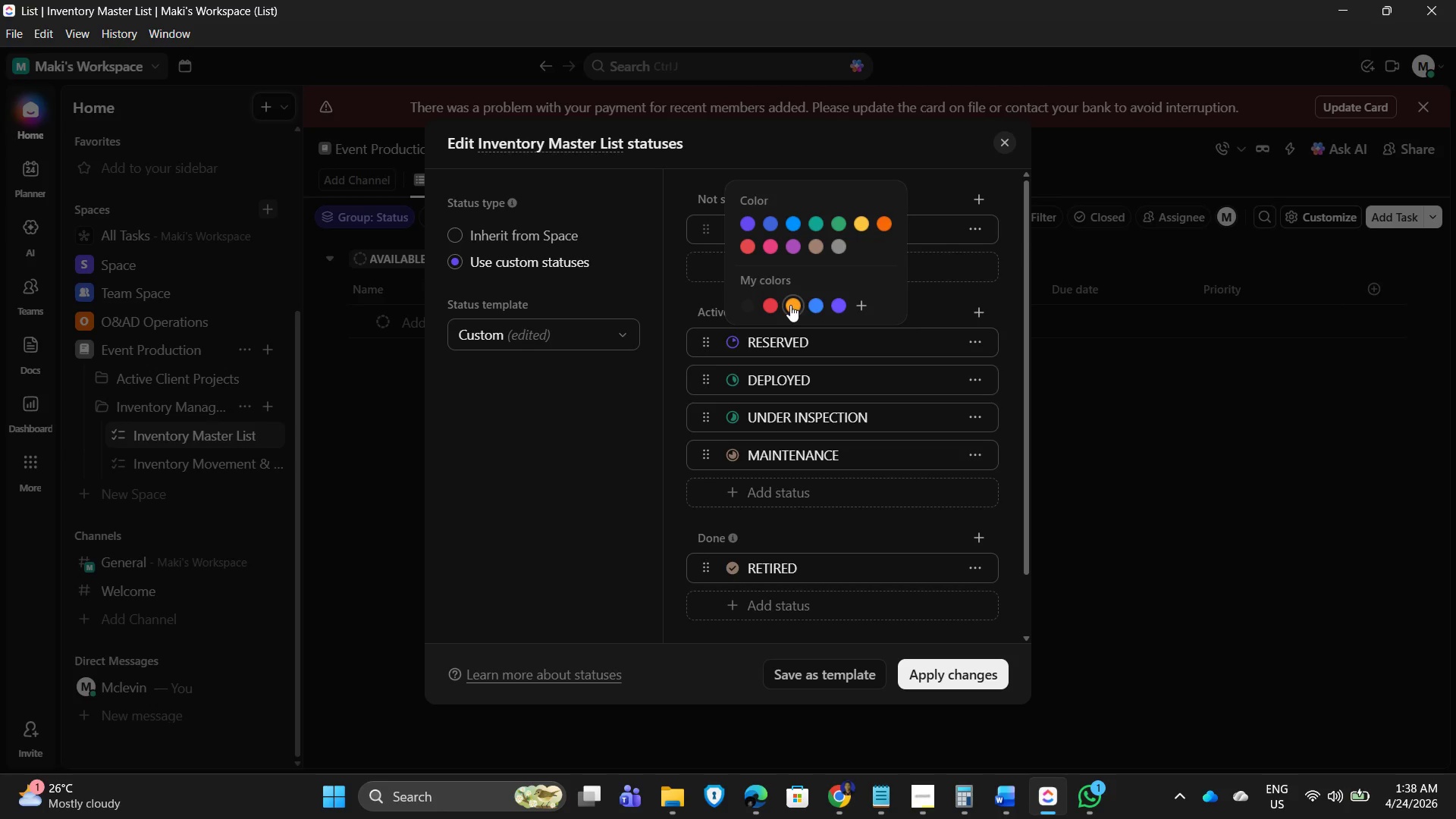 
left_click([798, 304])
 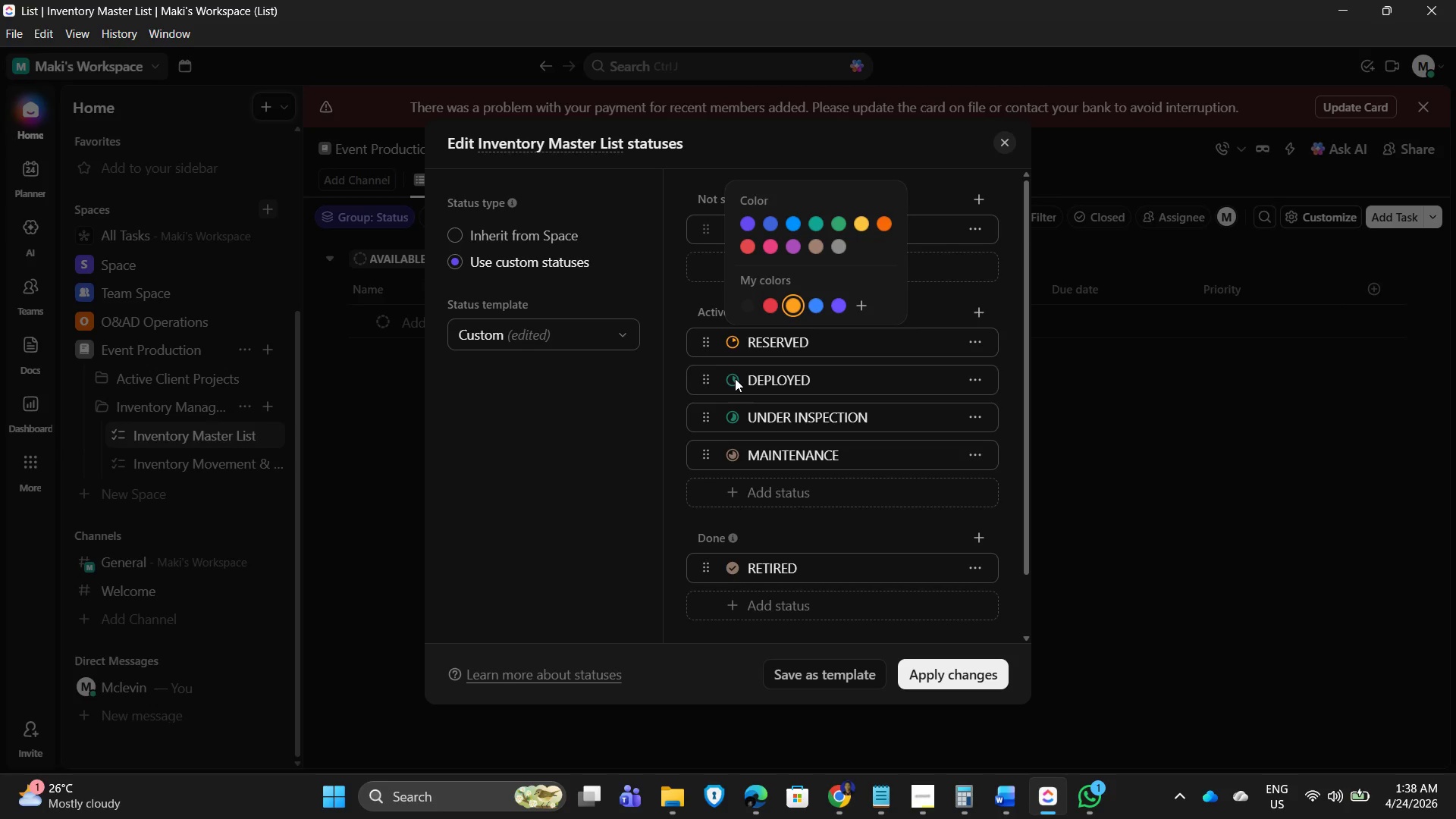 
left_click([735, 378])
 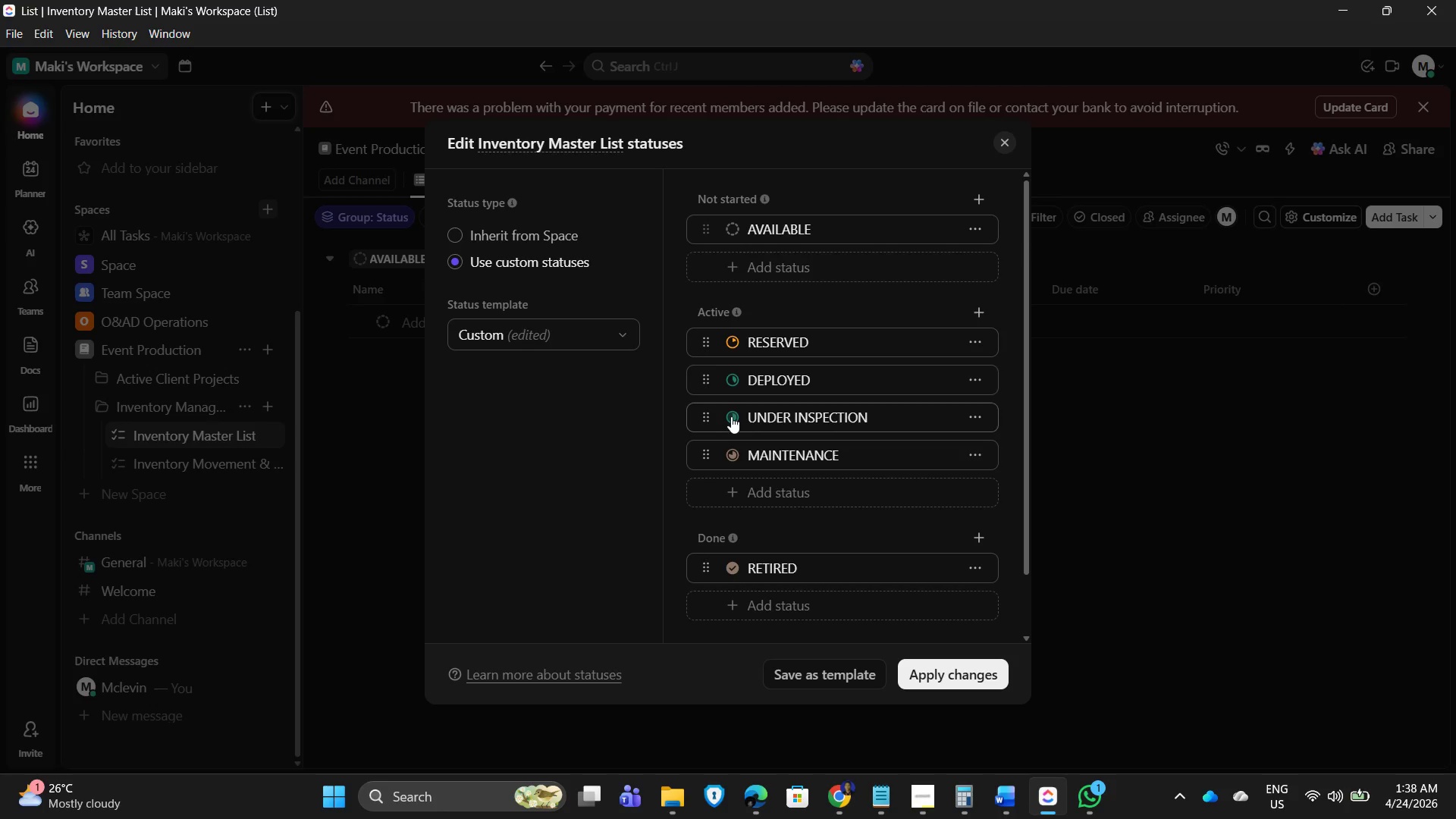 
left_click([730, 417])
 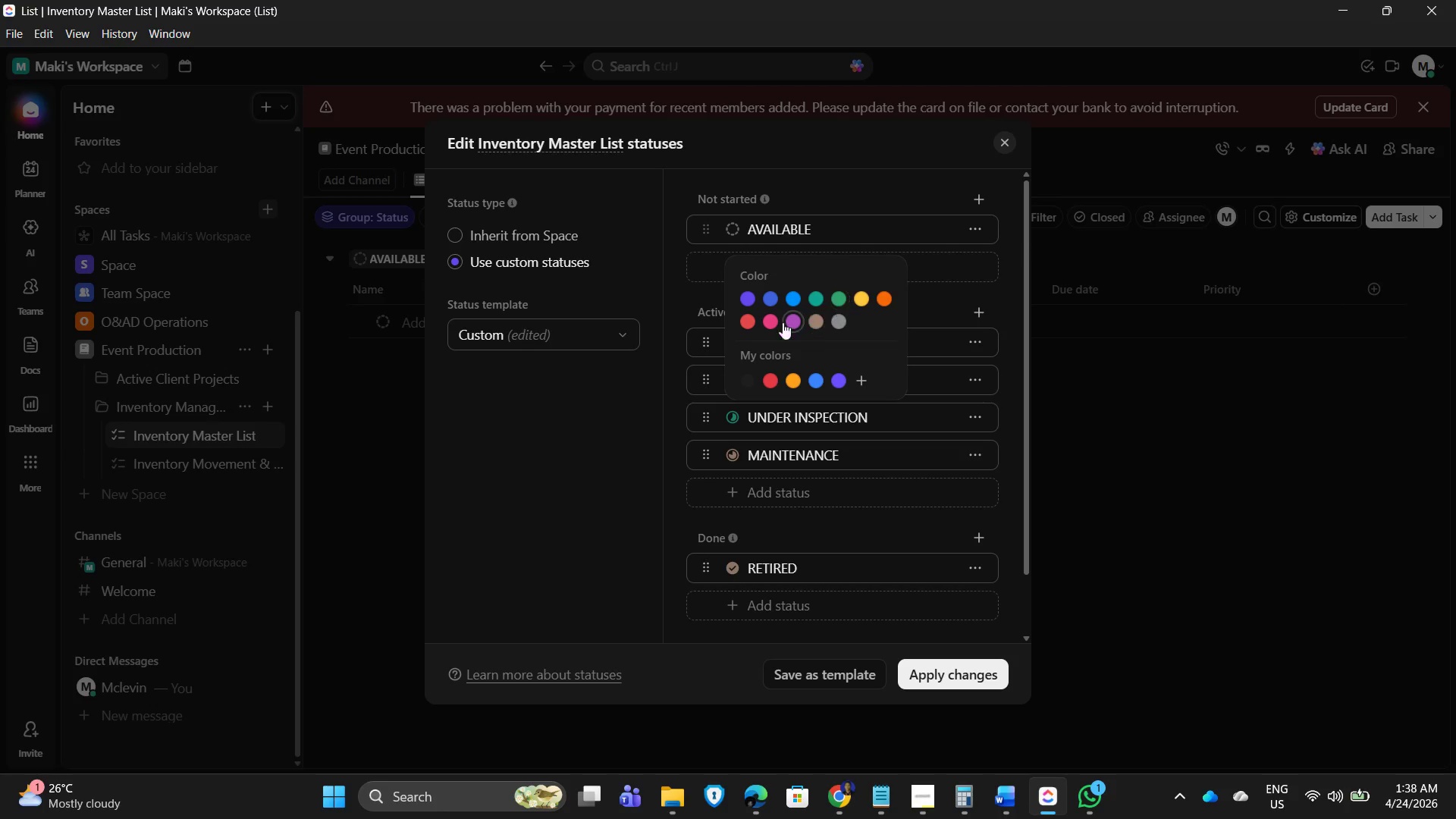 
left_click([748, 326])
 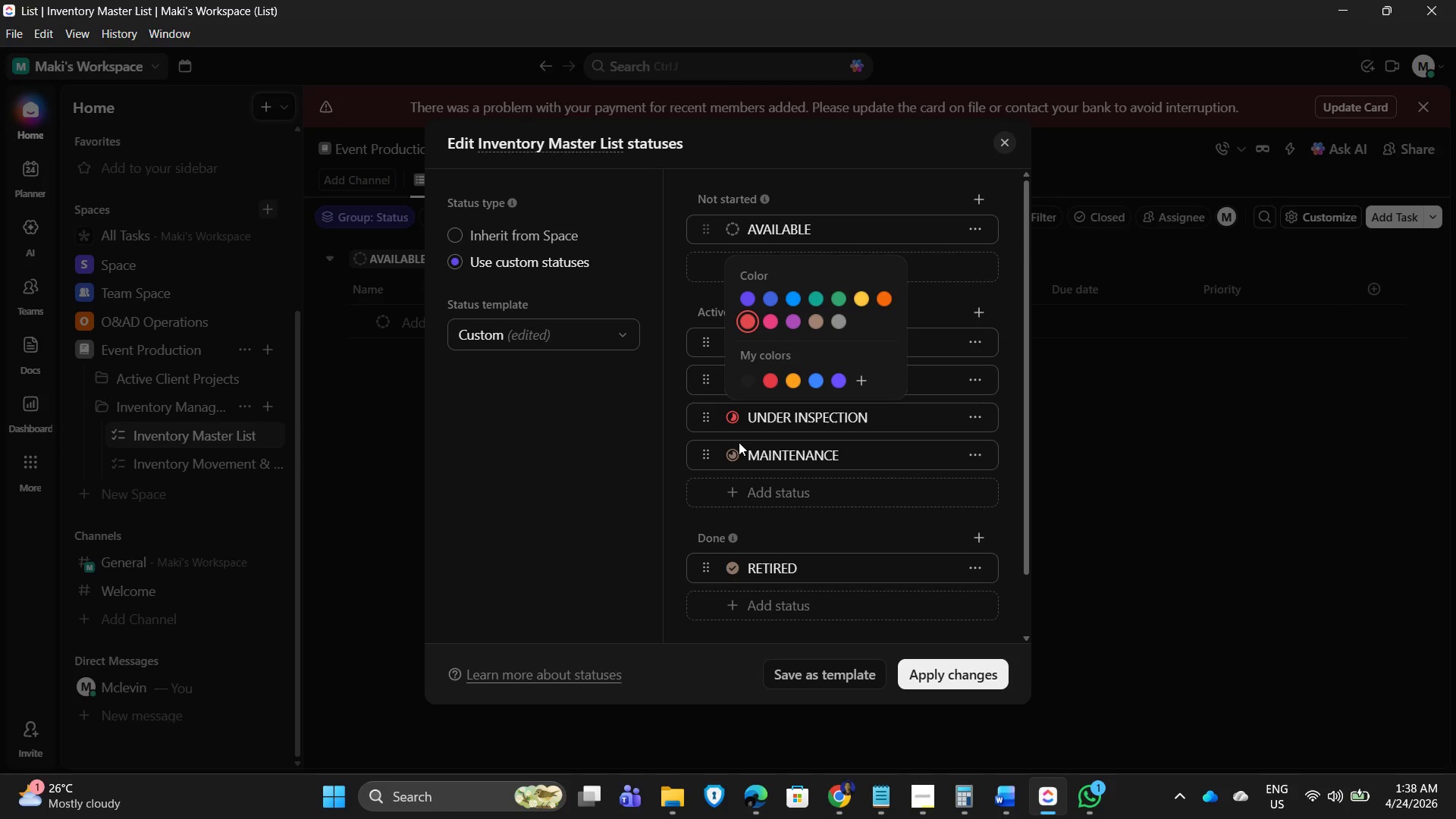 
double_click([730, 457])
 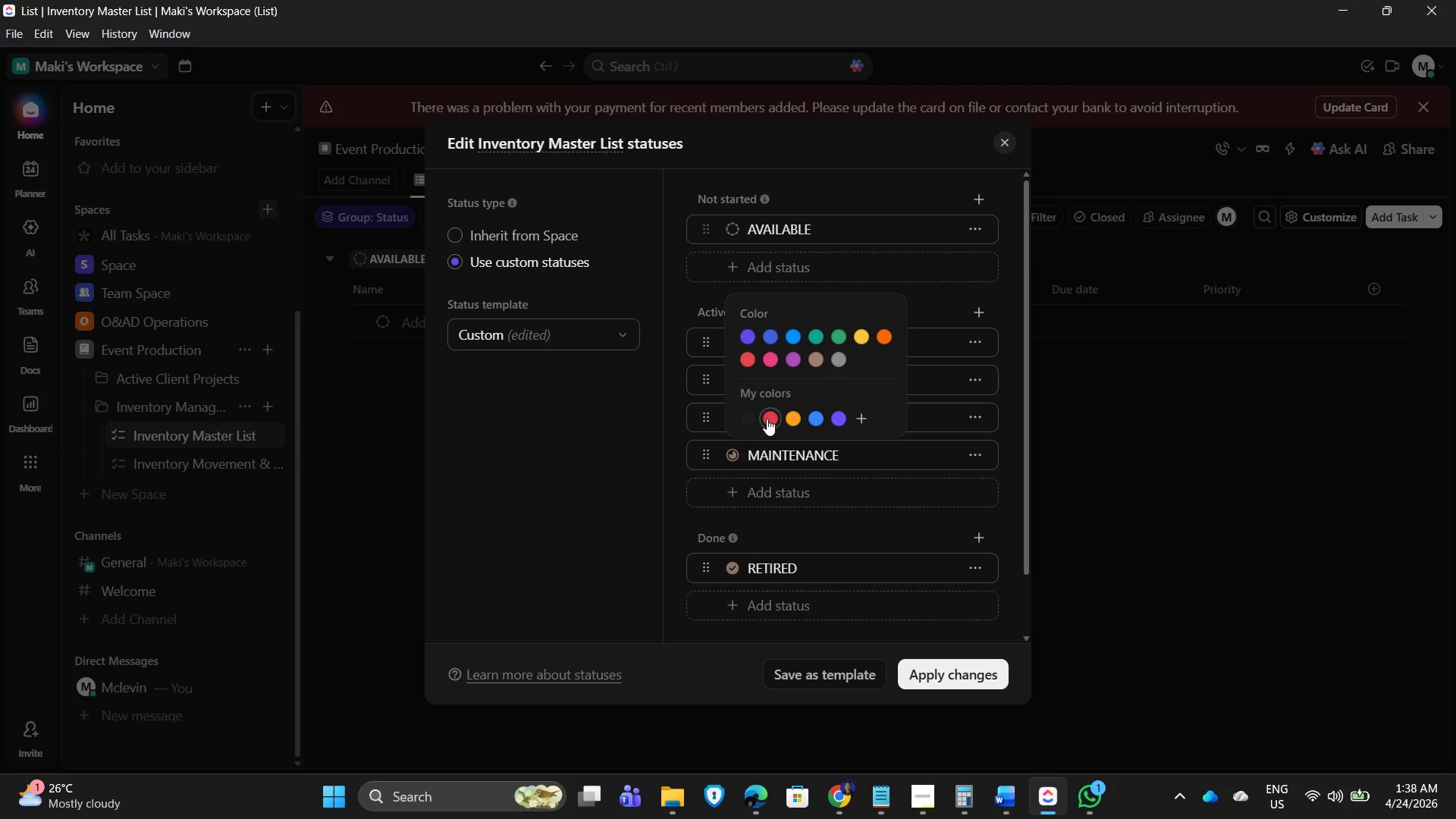 
left_click([768, 415])
 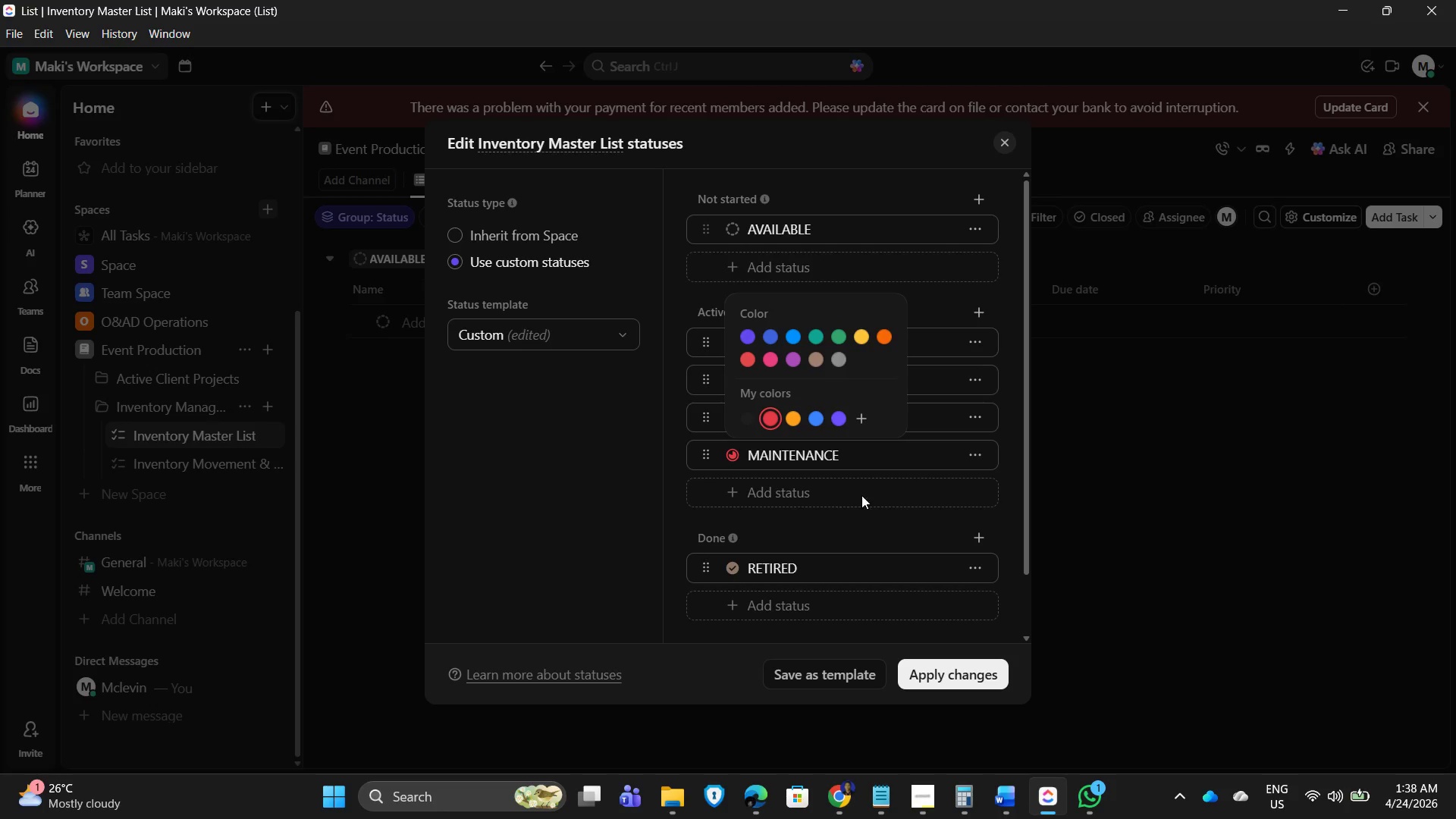 
left_click([869, 494])
 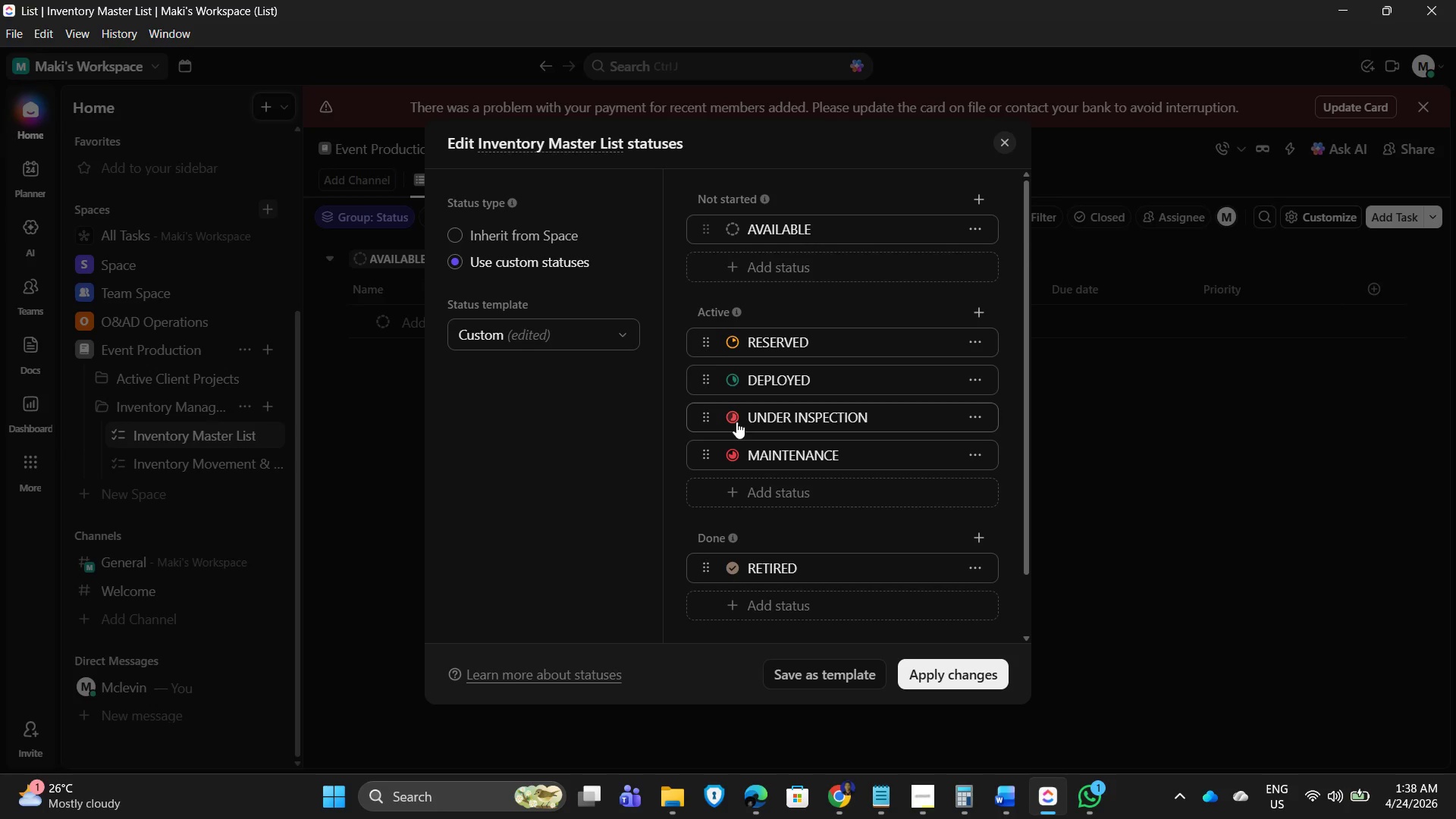 
left_click([733, 417])
 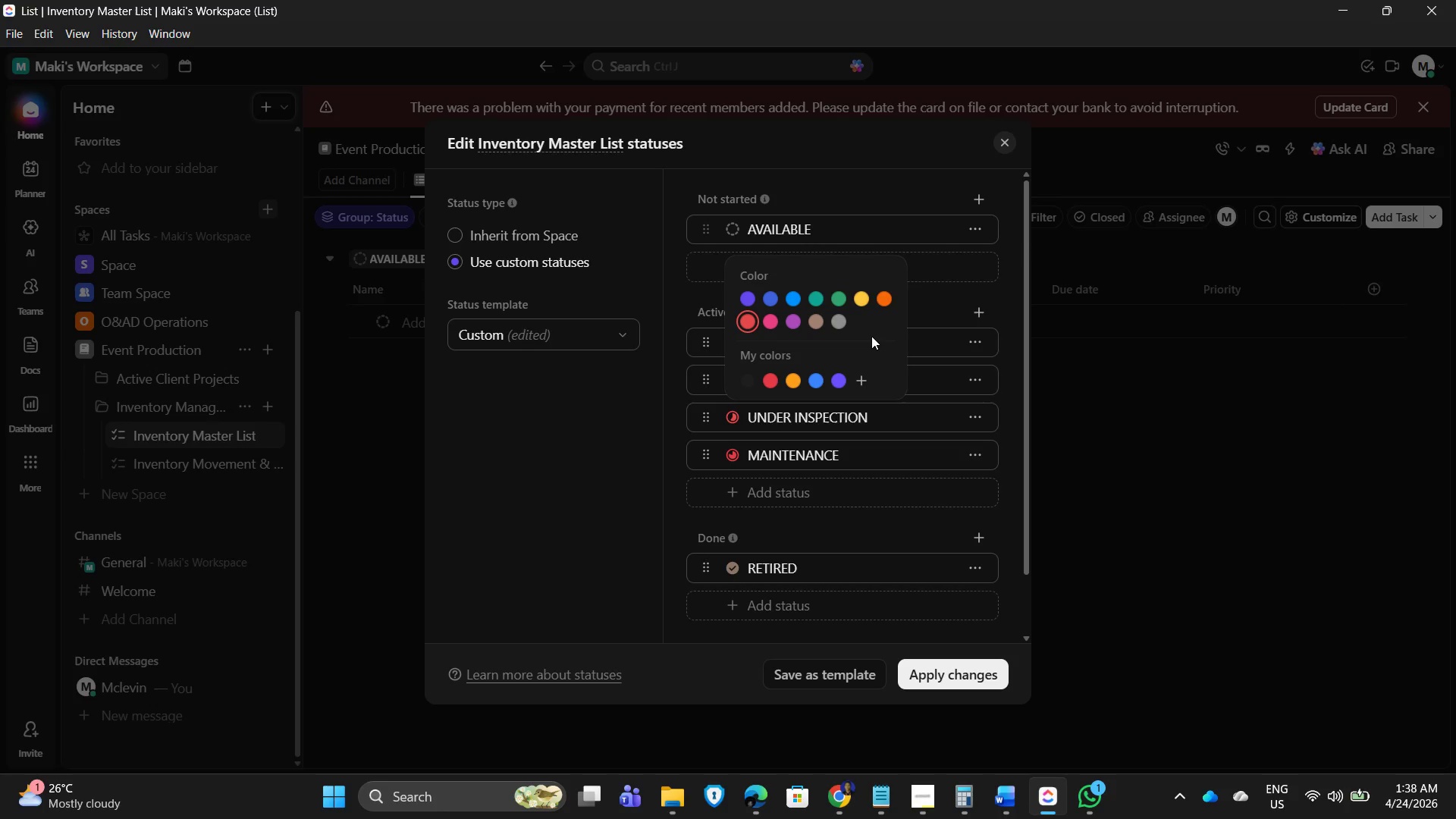 
left_click([893, 296])
 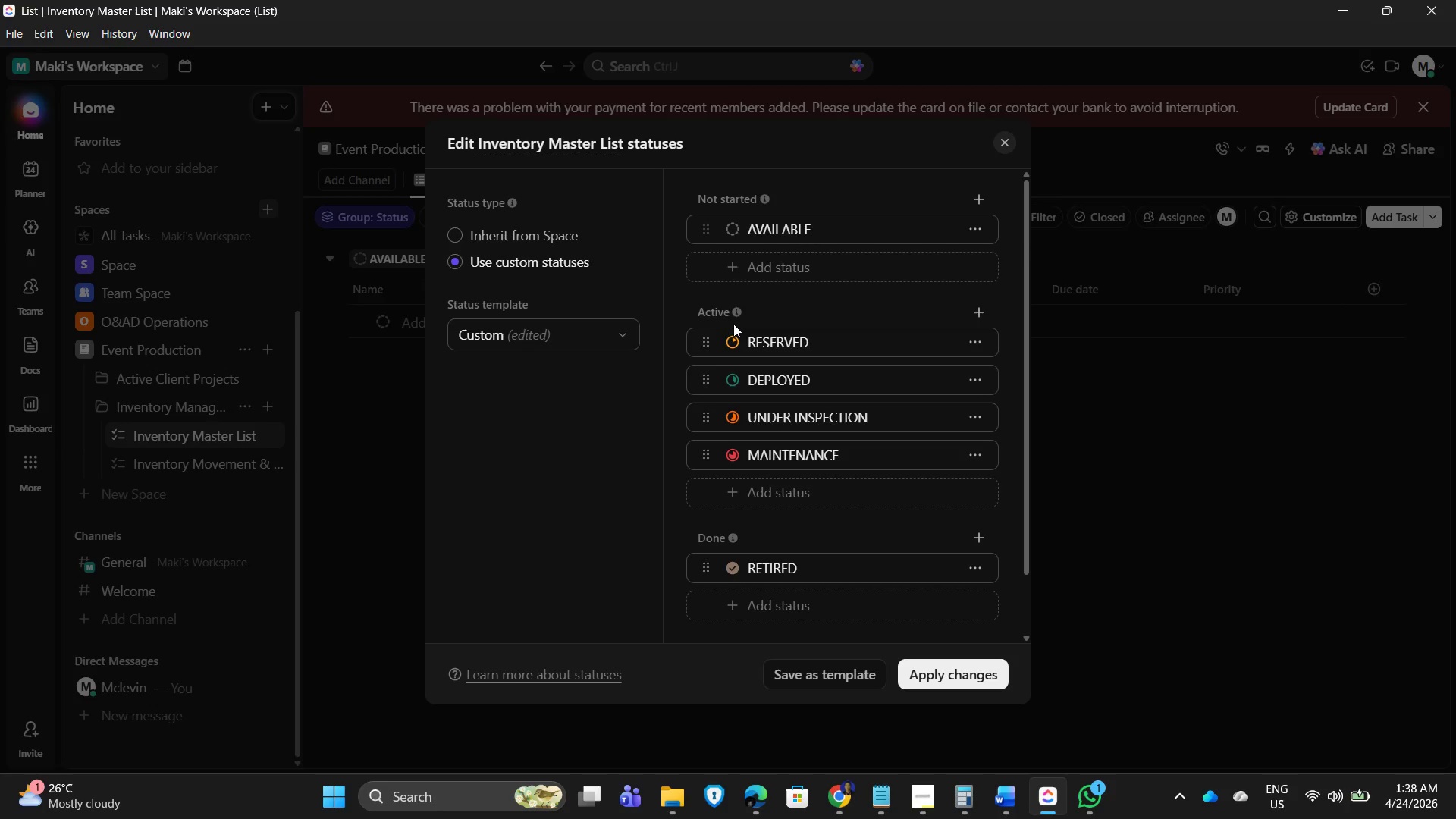 
left_click([733, 339])
 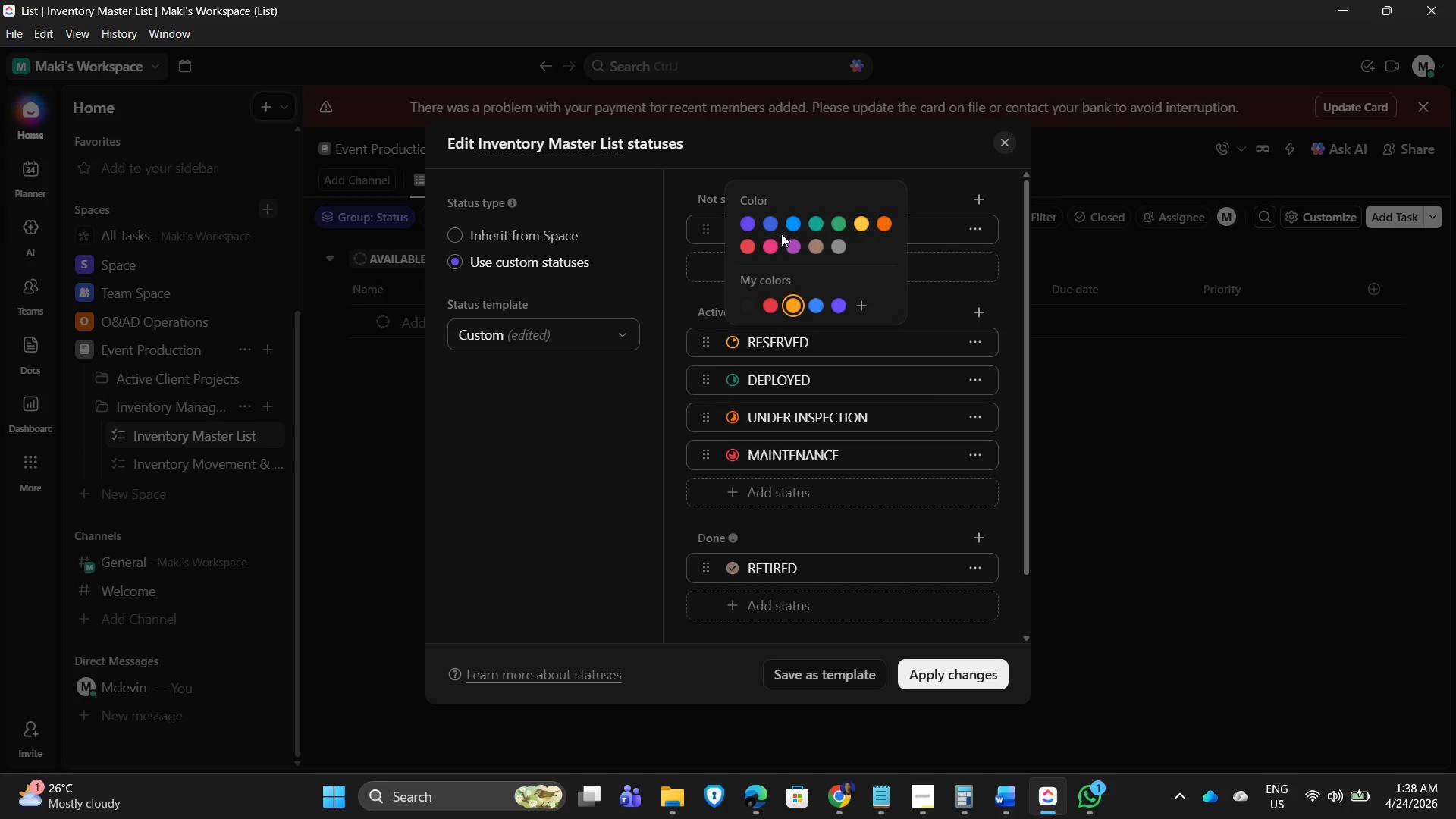 
left_click([792, 220])
 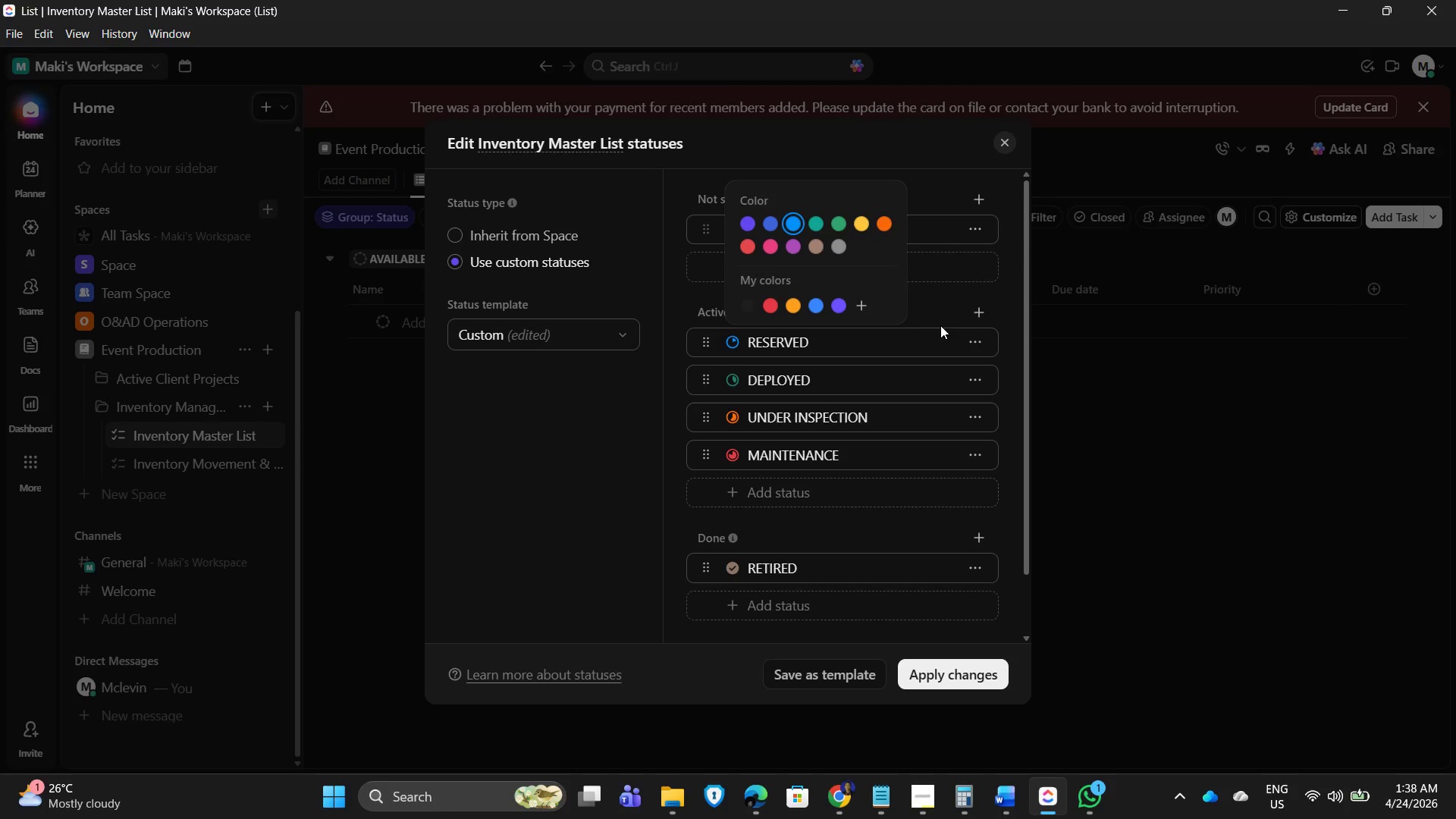 
left_click([967, 304])
 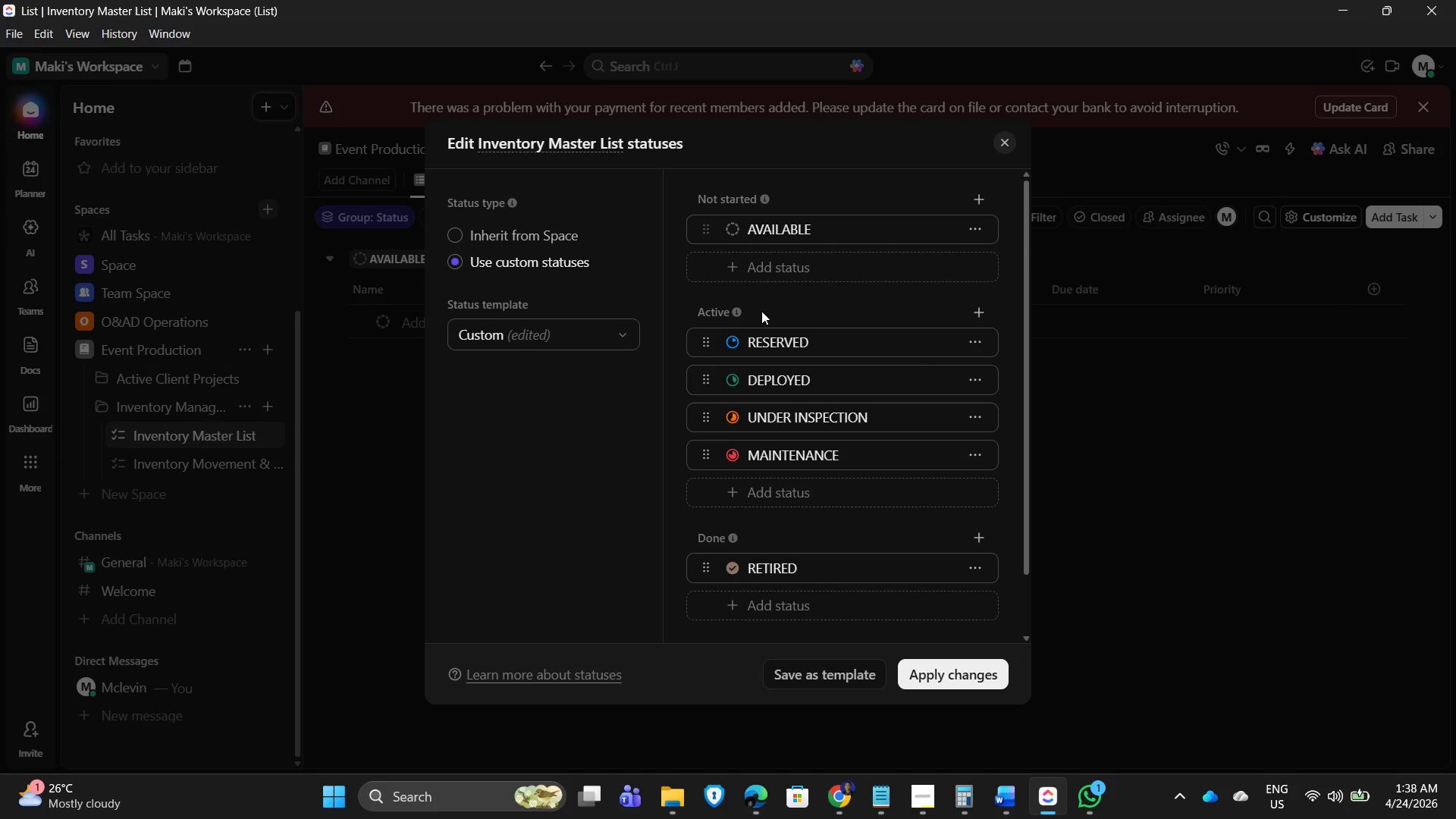 
left_click([736, 228])
 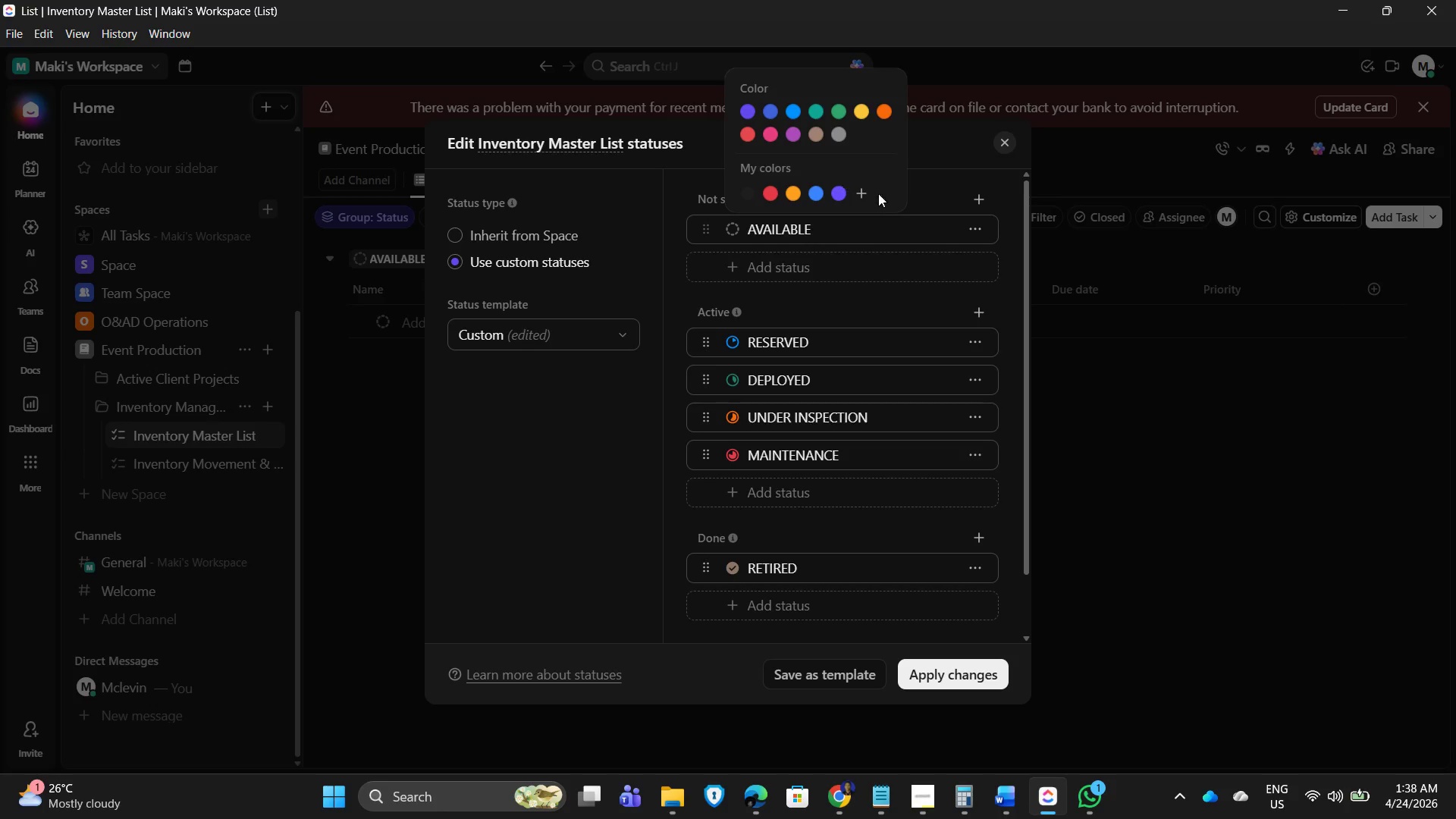 
left_click([890, 309])
 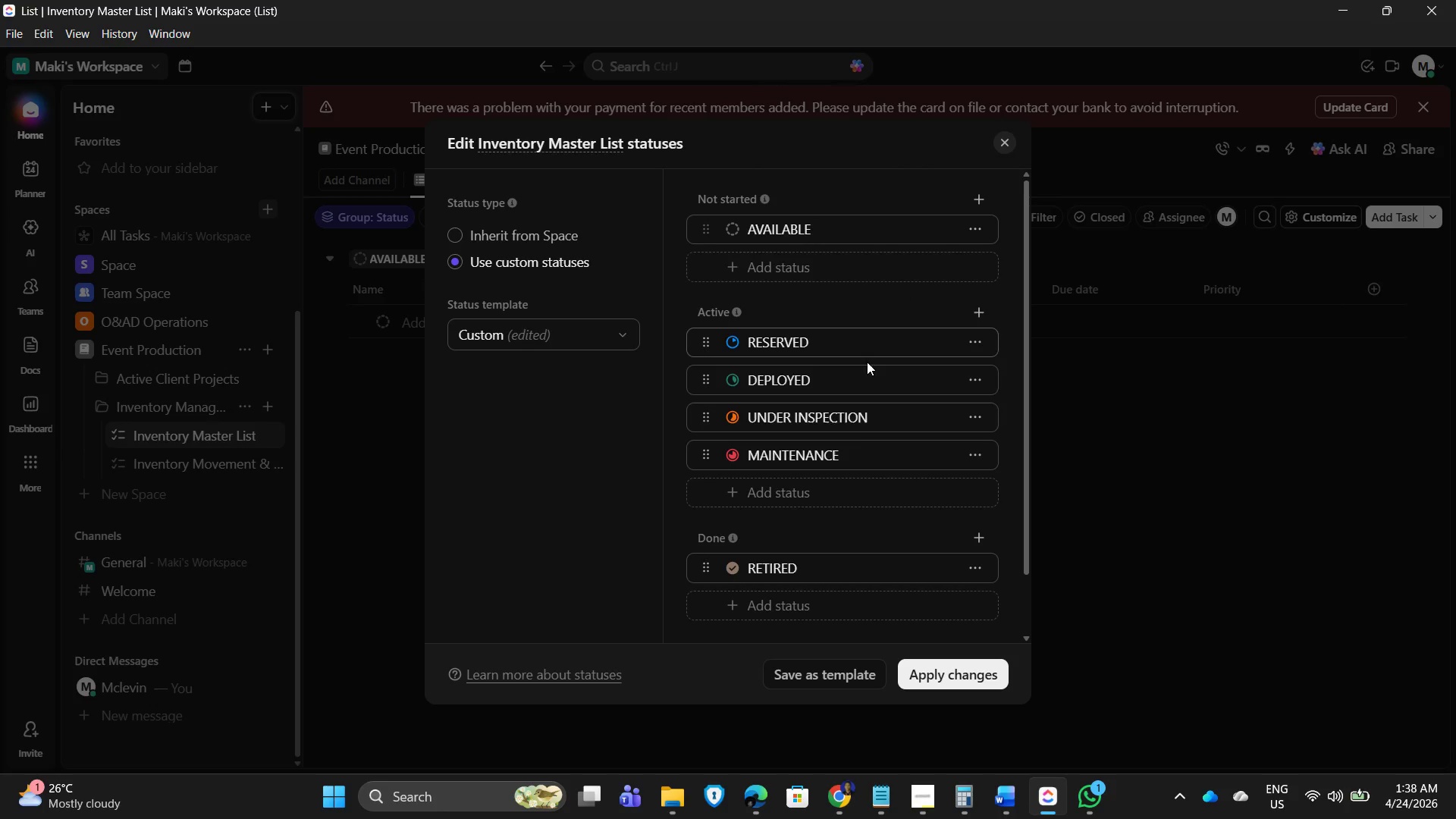 
scroll: coordinate [856, 437], scroll_direction: down, amount: 1.0
 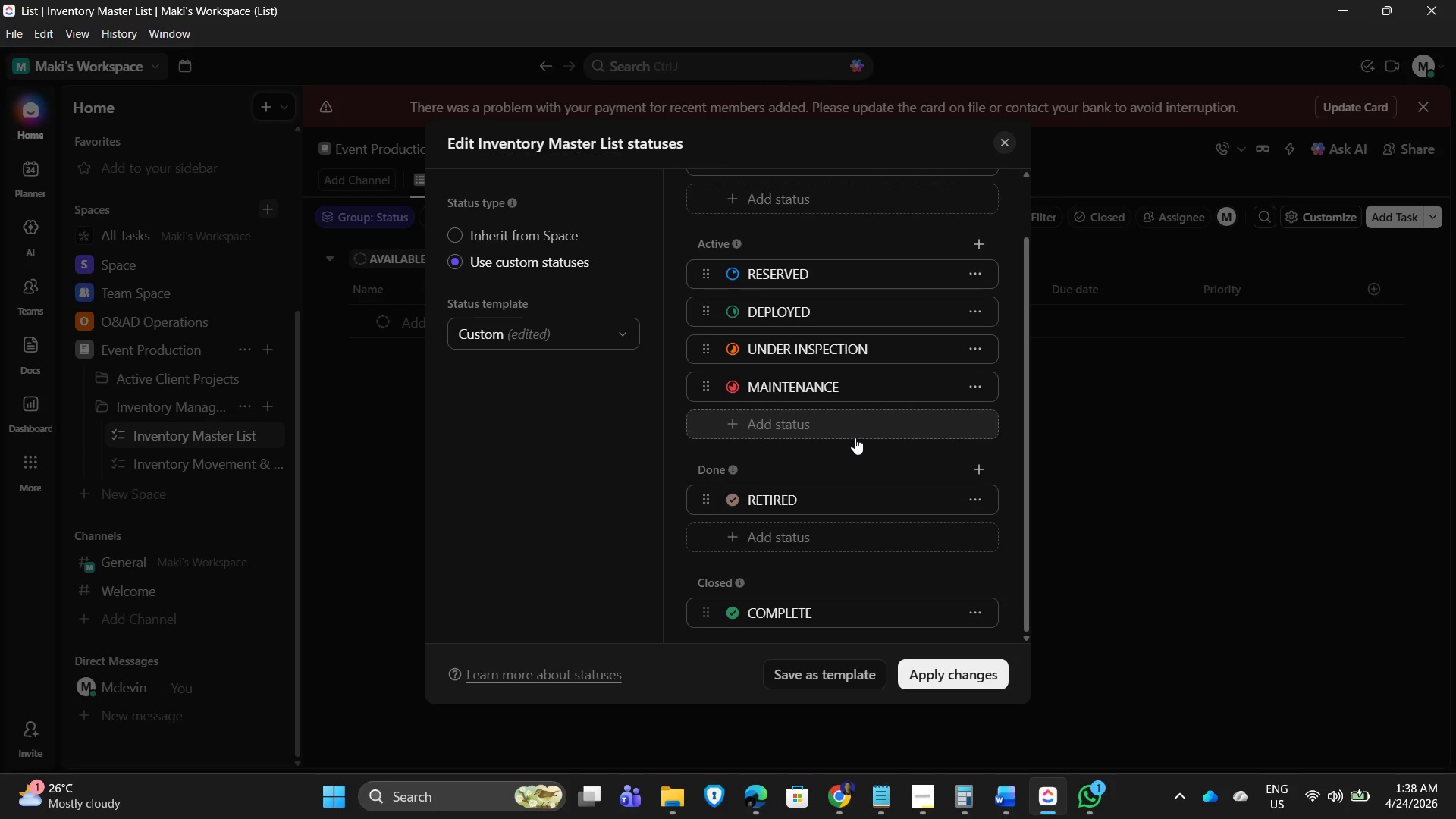 
scroll: coordinate [855, 435], scroll_direction: up, amount: 2.0
 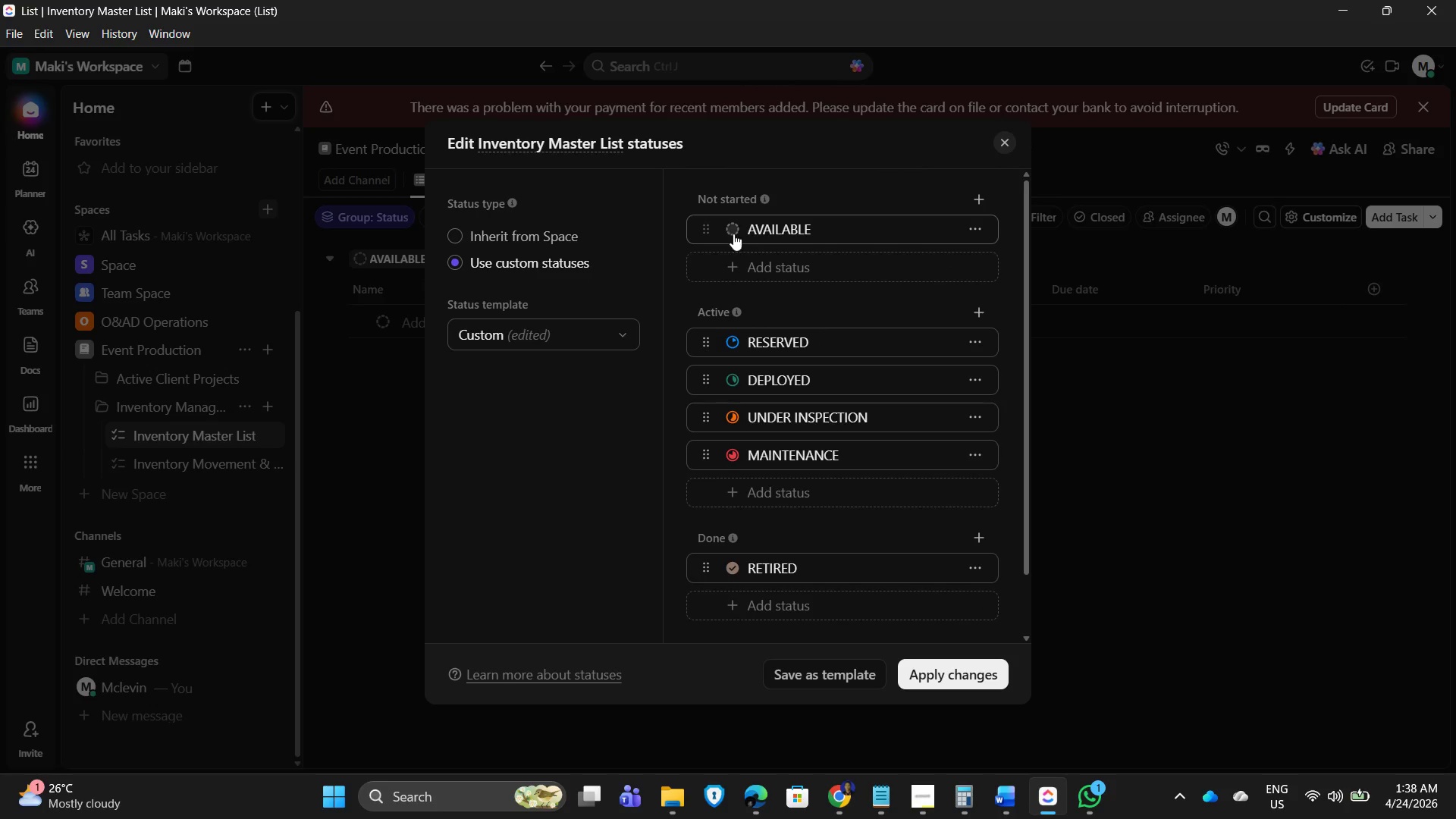 
left_click([732, 228])
 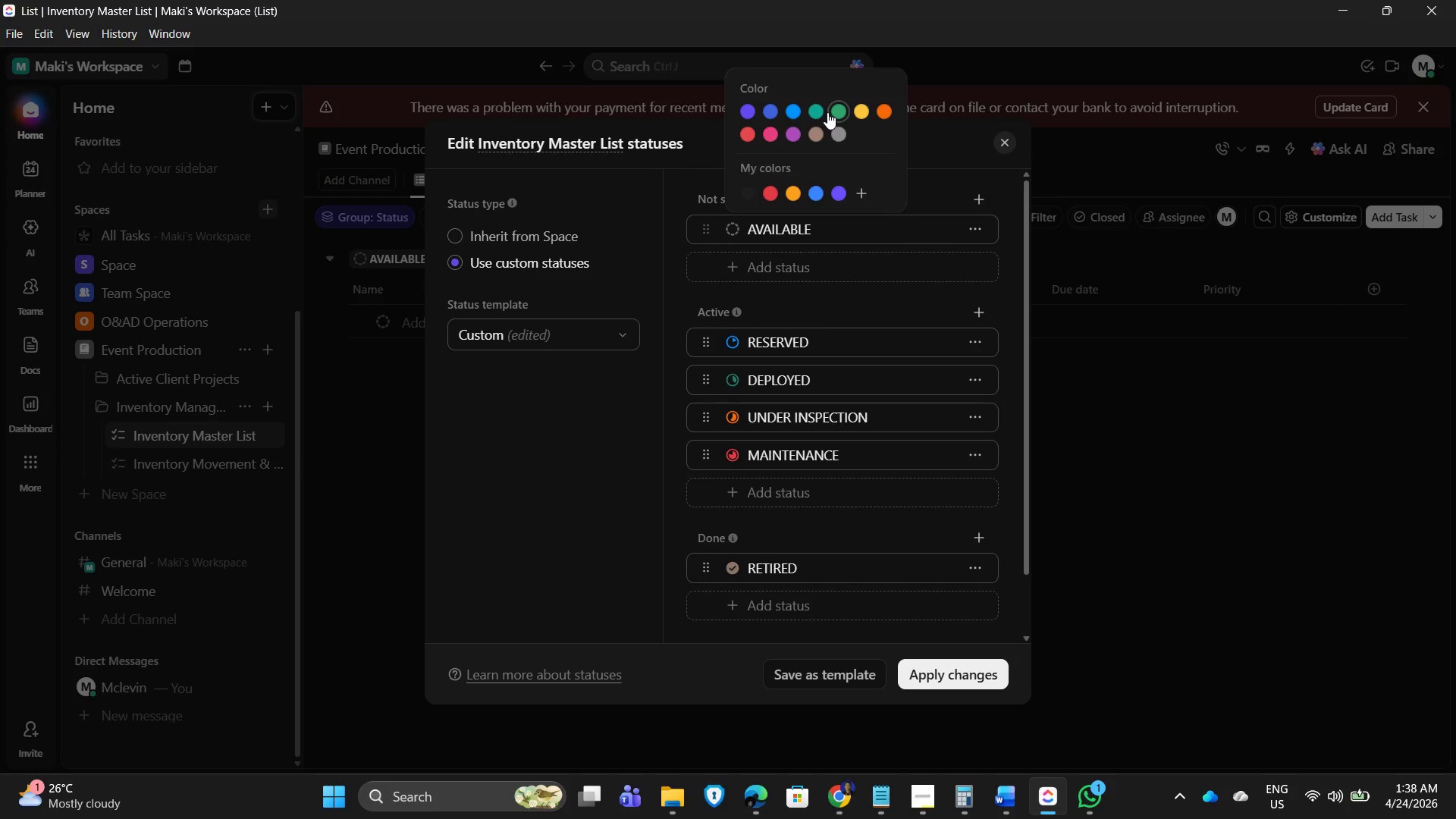 
left_click([829, 110])
 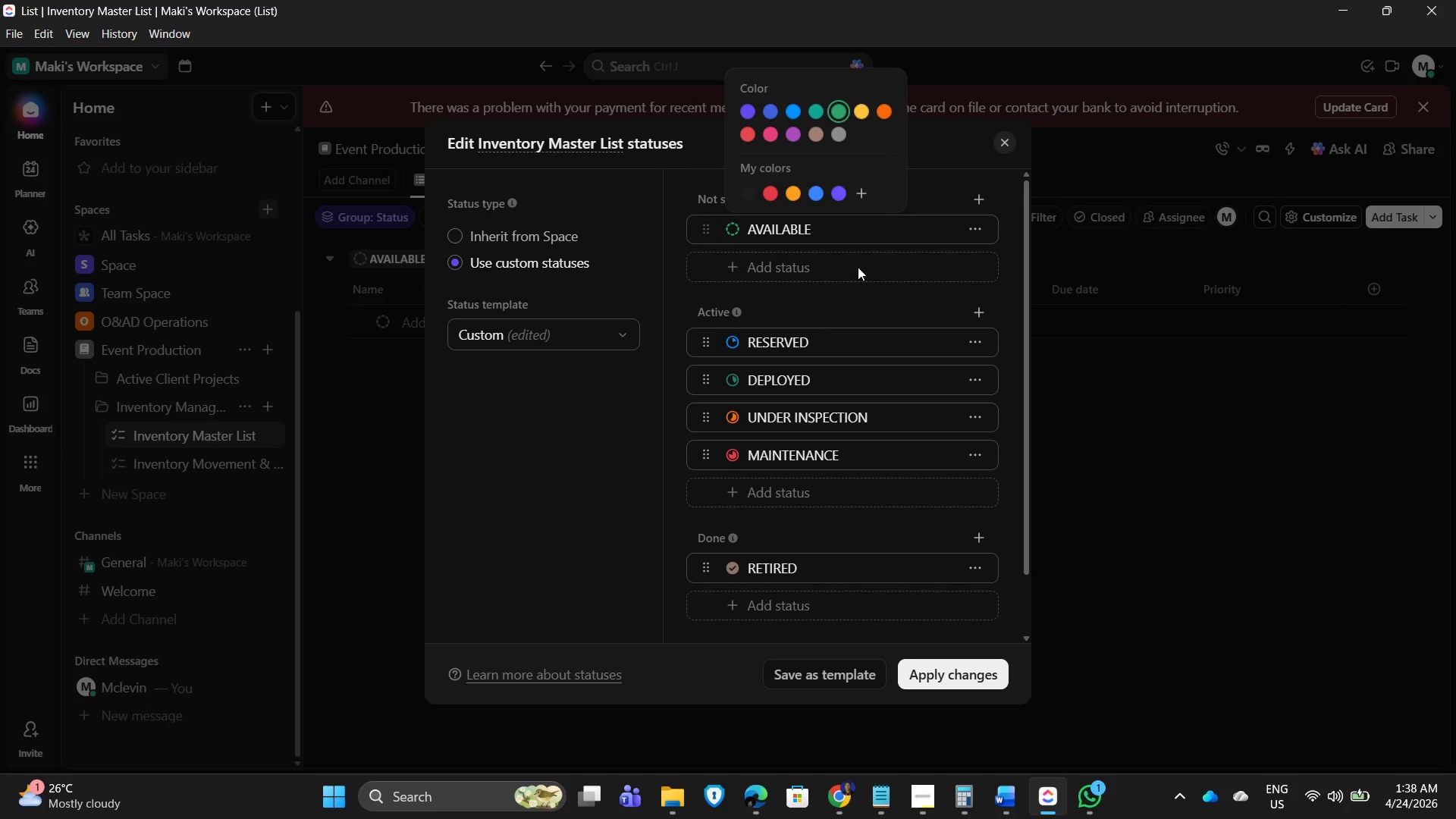 
left_click([864, 282])
 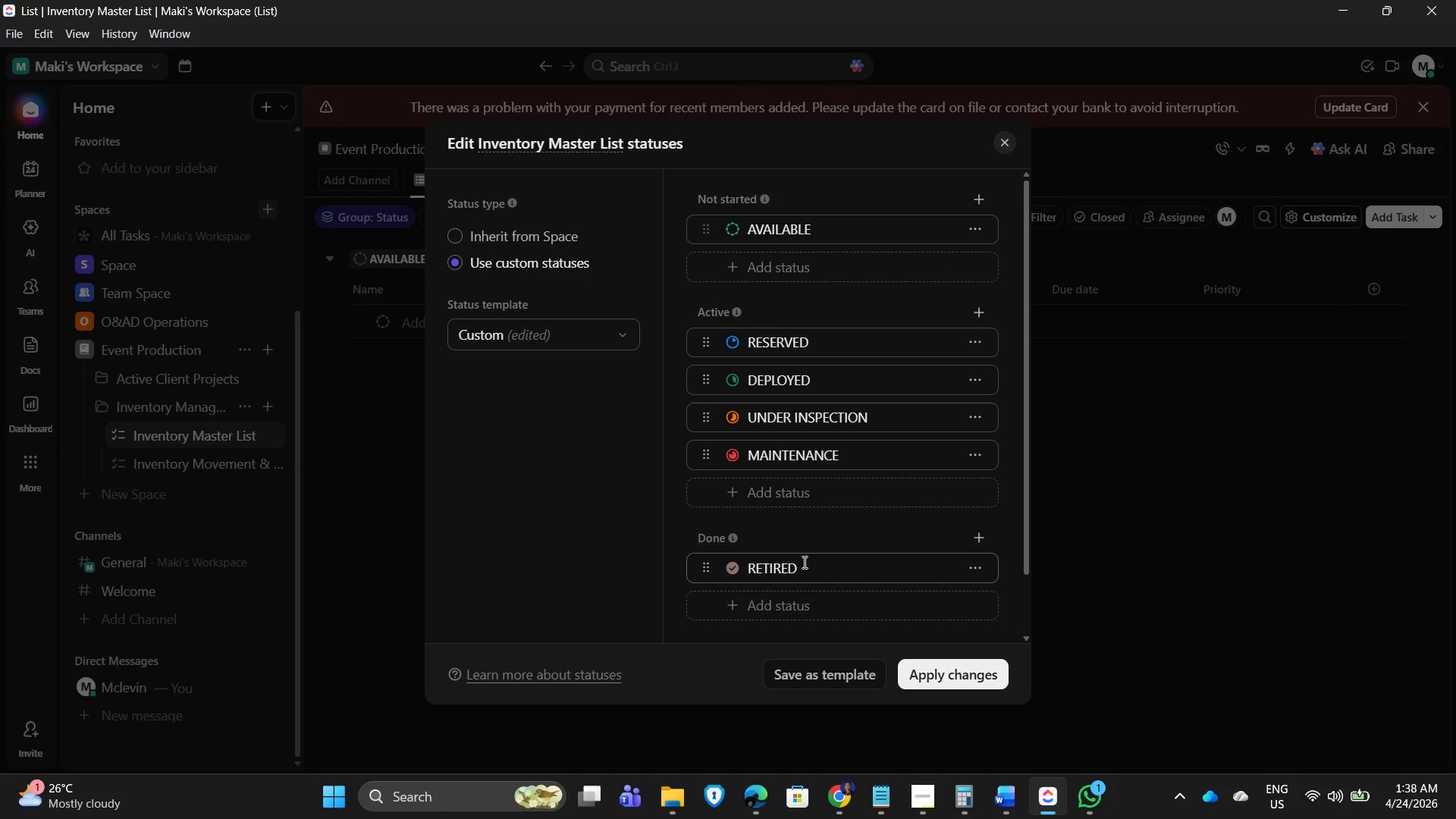 
scroll: coordinate [998, 500], scroll_direction: down, amount: 3.0
 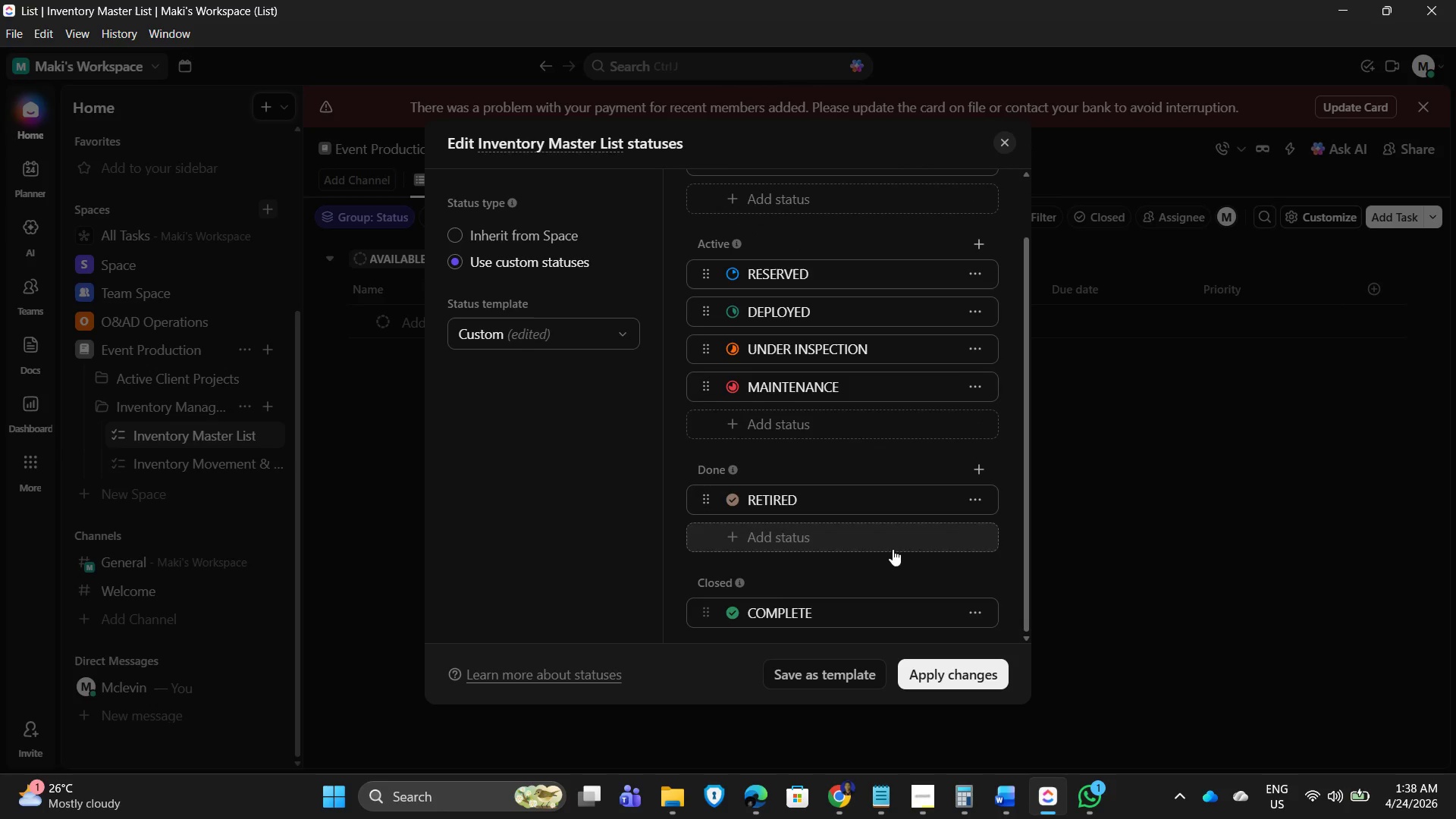 
scroll: coordinate [892, 532], scroll_direction: up, amount: 3.0
 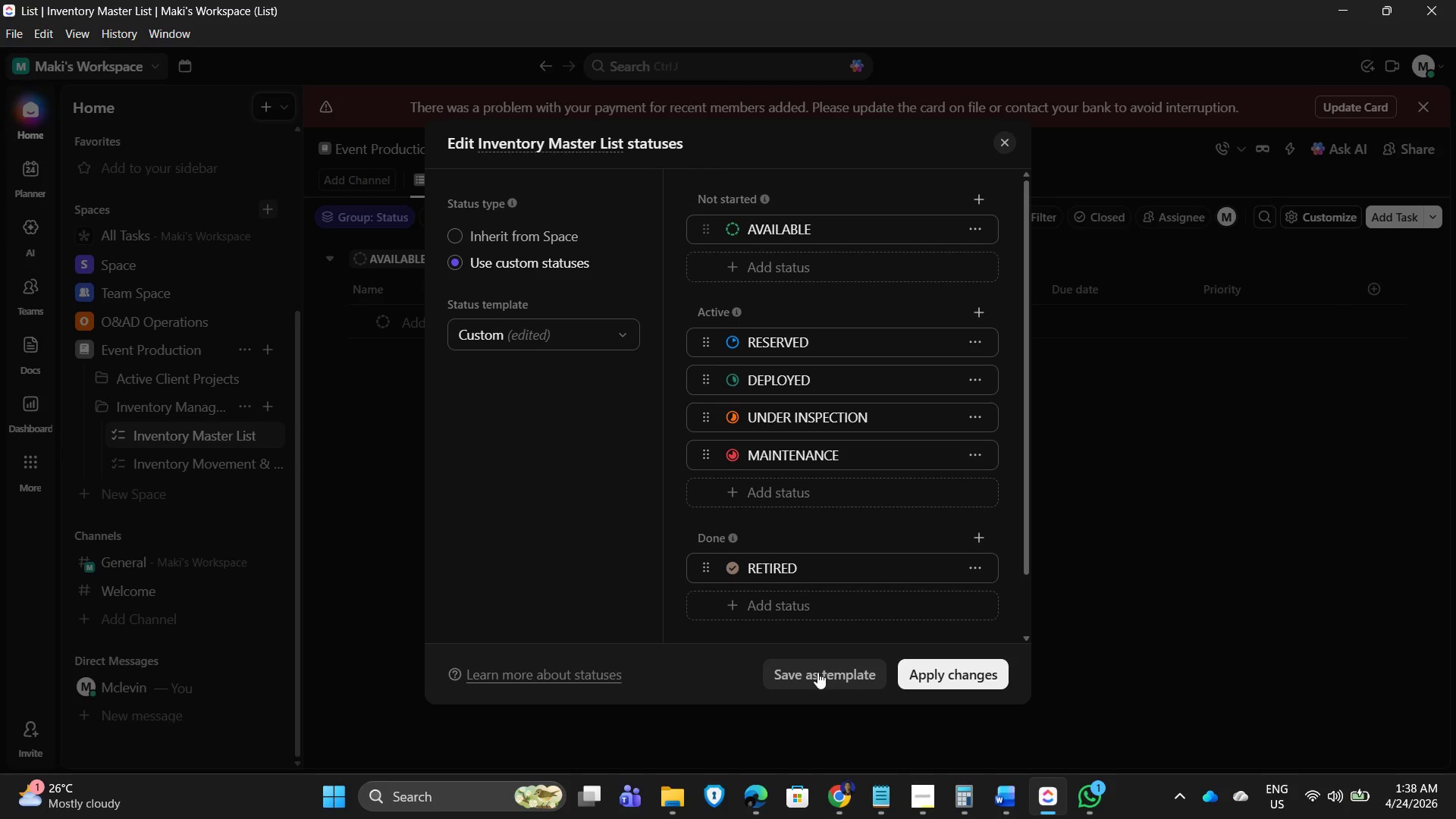 
left_click([814, 672])
 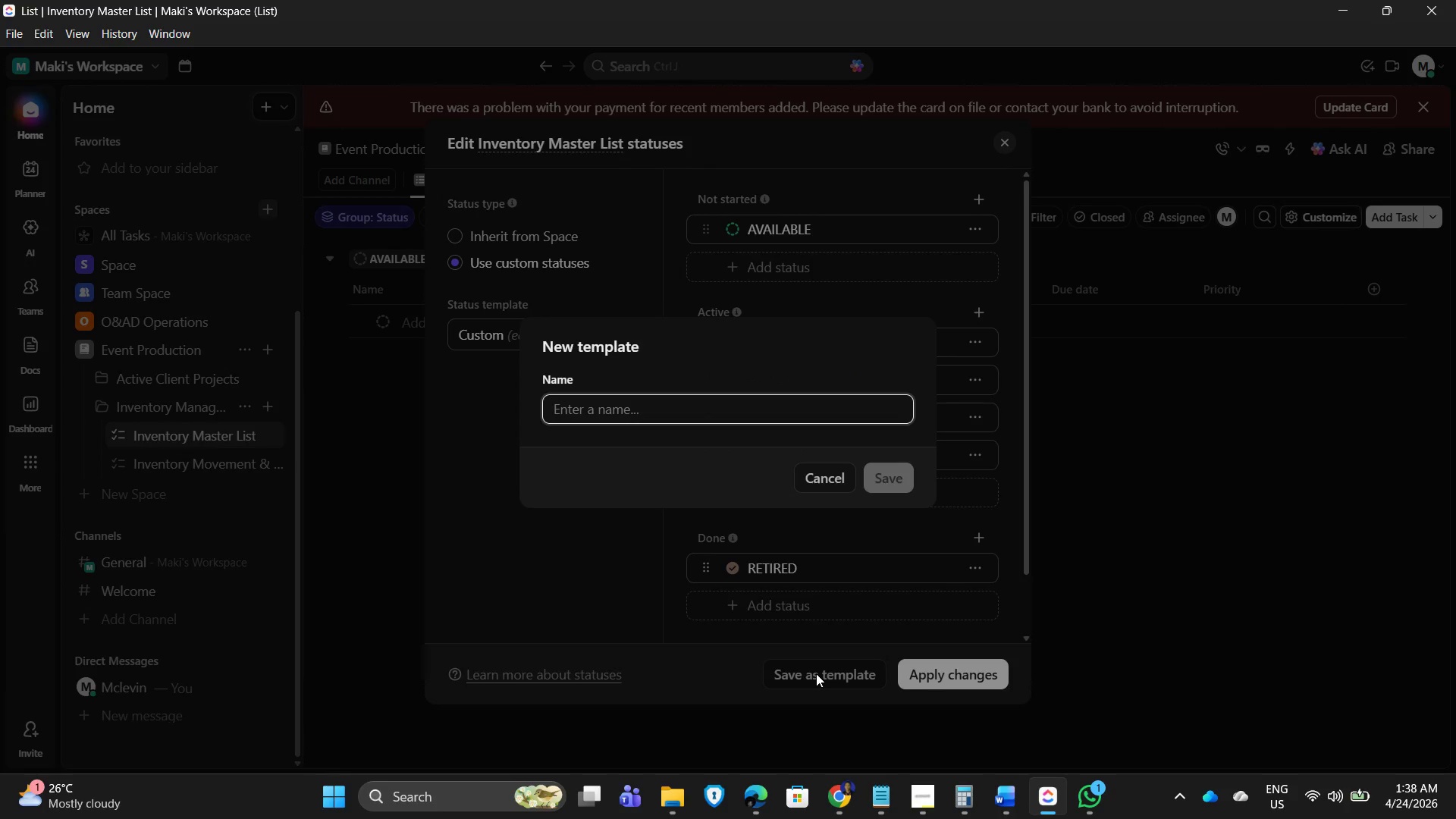 
left_click([817, 475])
 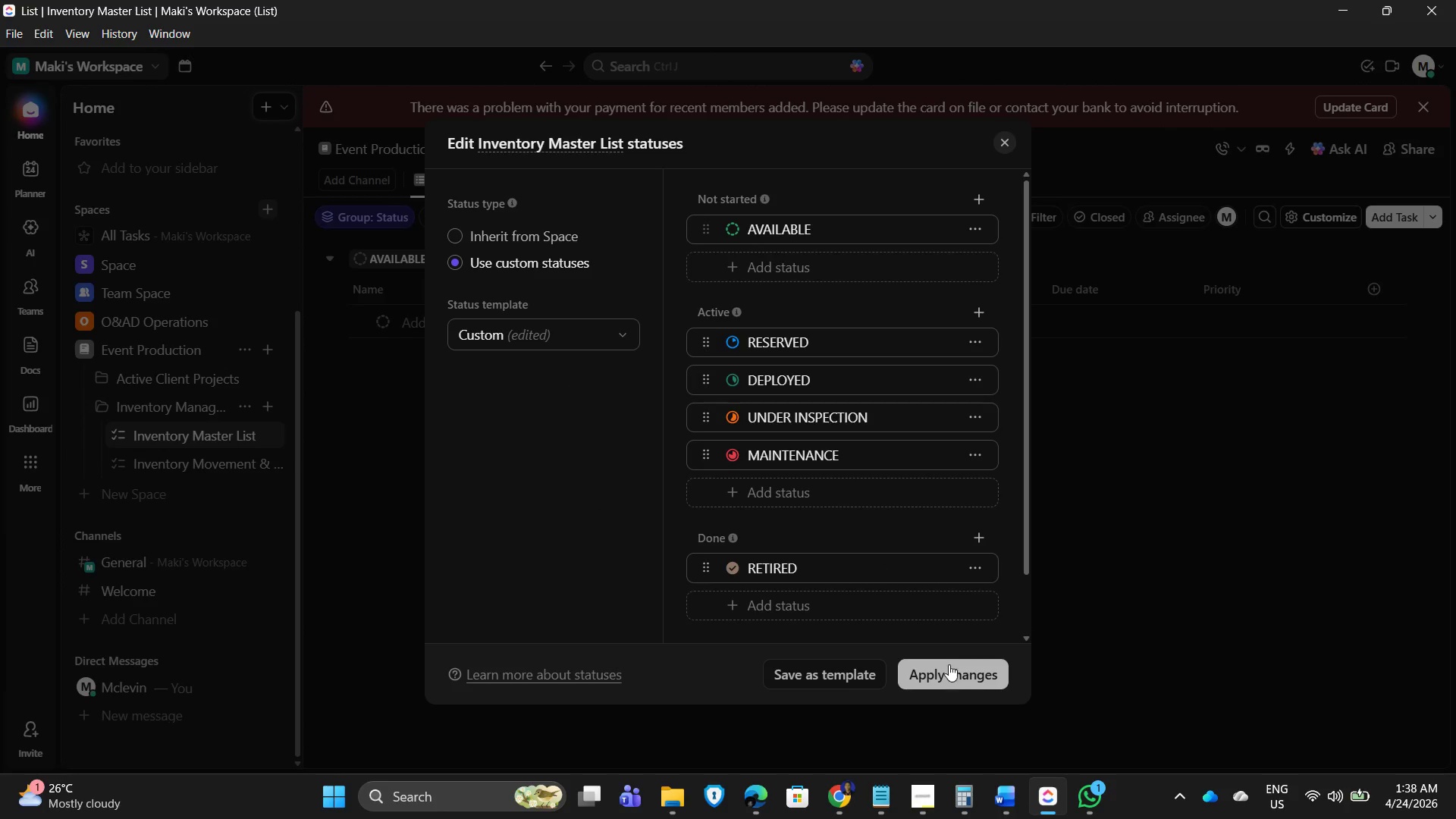 
left_click([959, 676])
 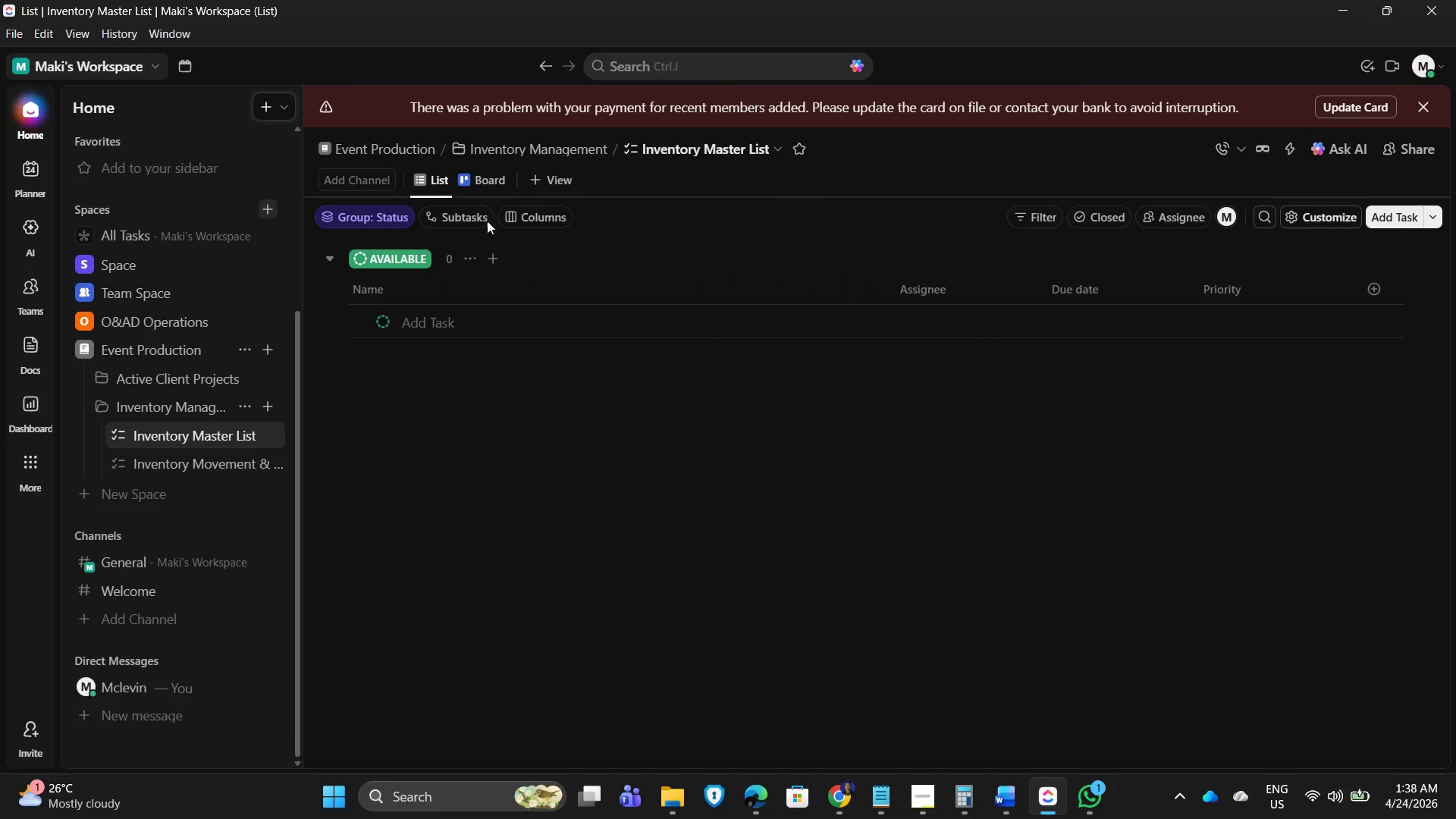 
left_click([1313, 218])
 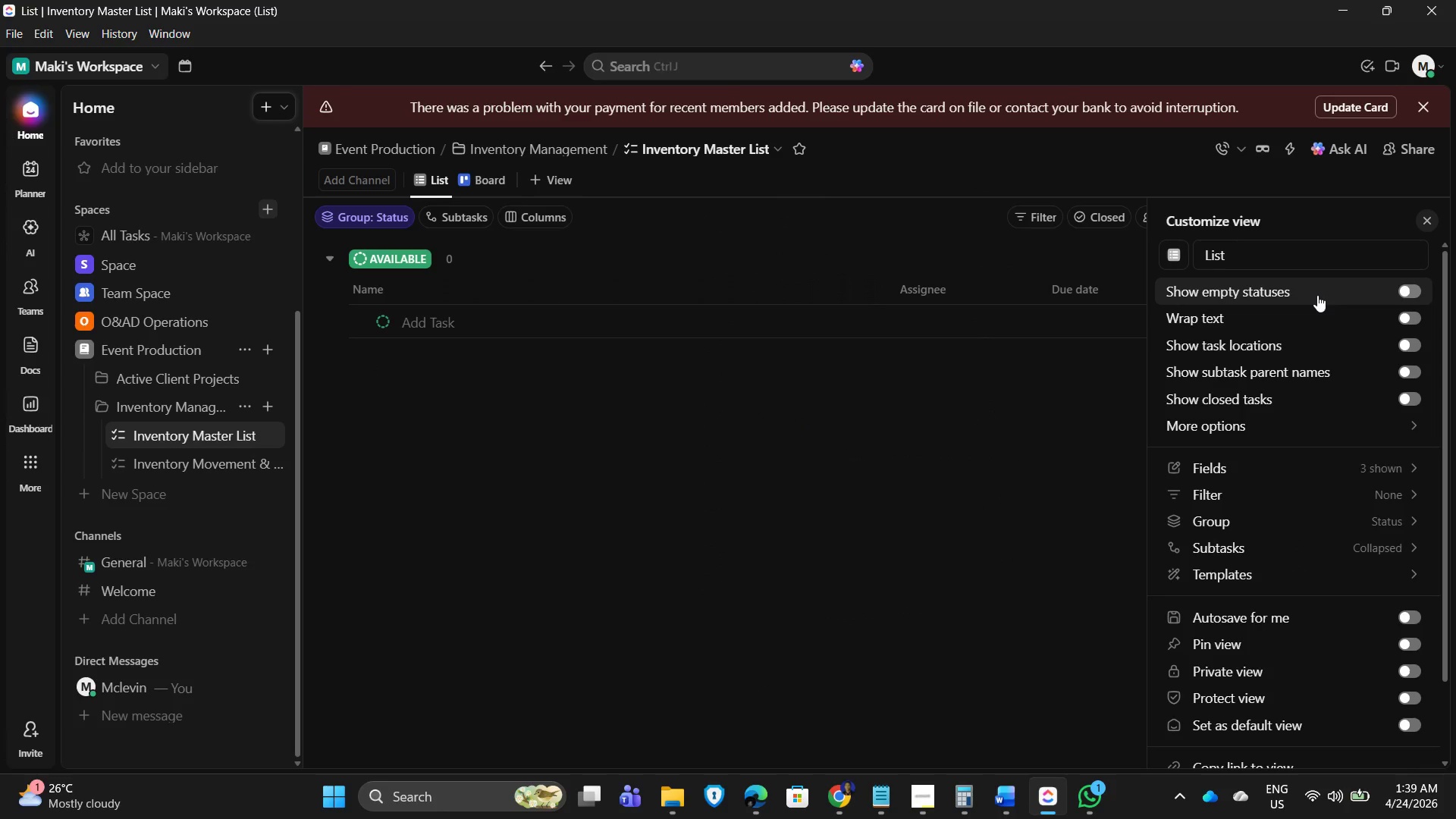 
left_click([1317, 295])
 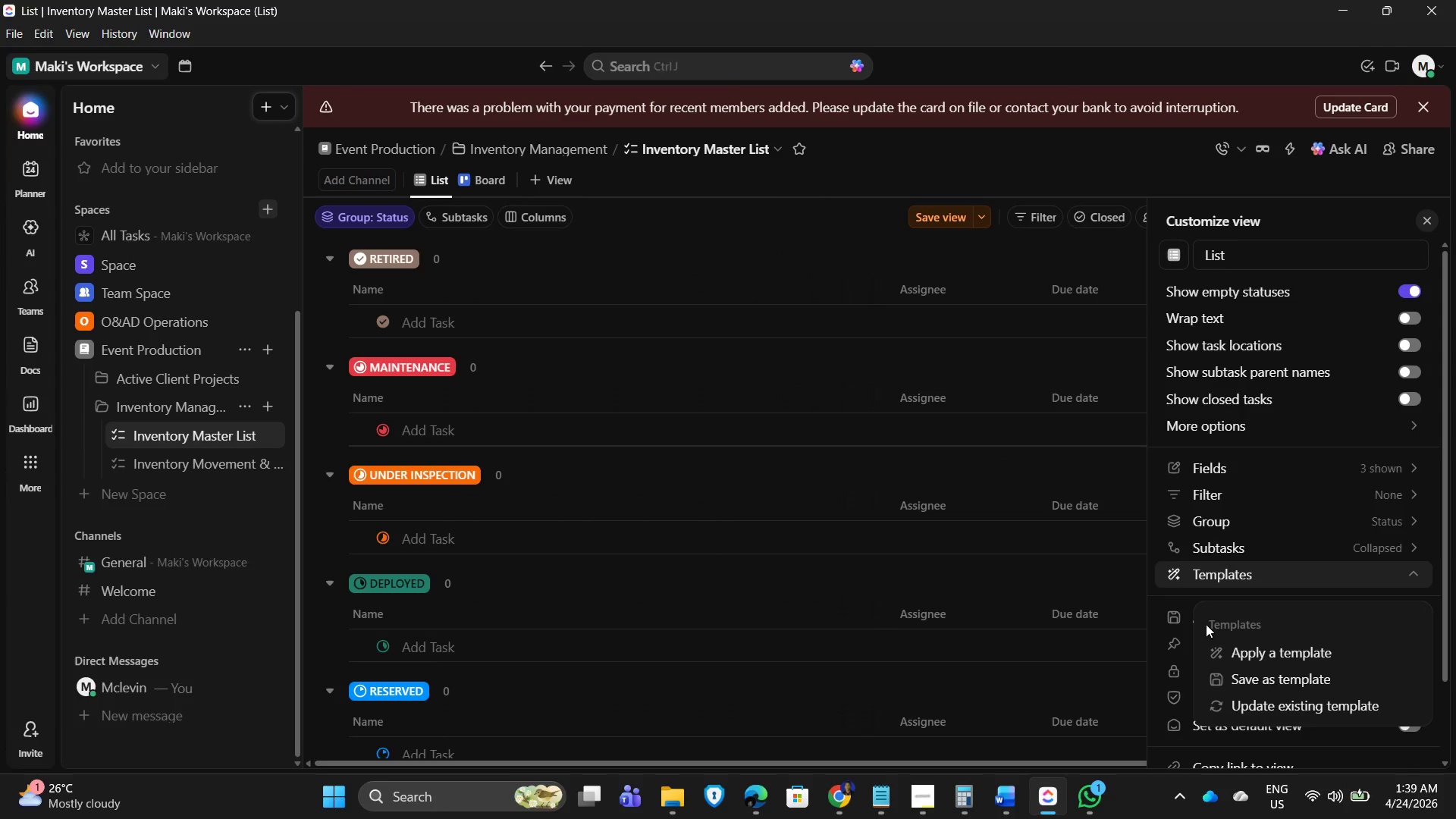 
left_click([1194, 617])
 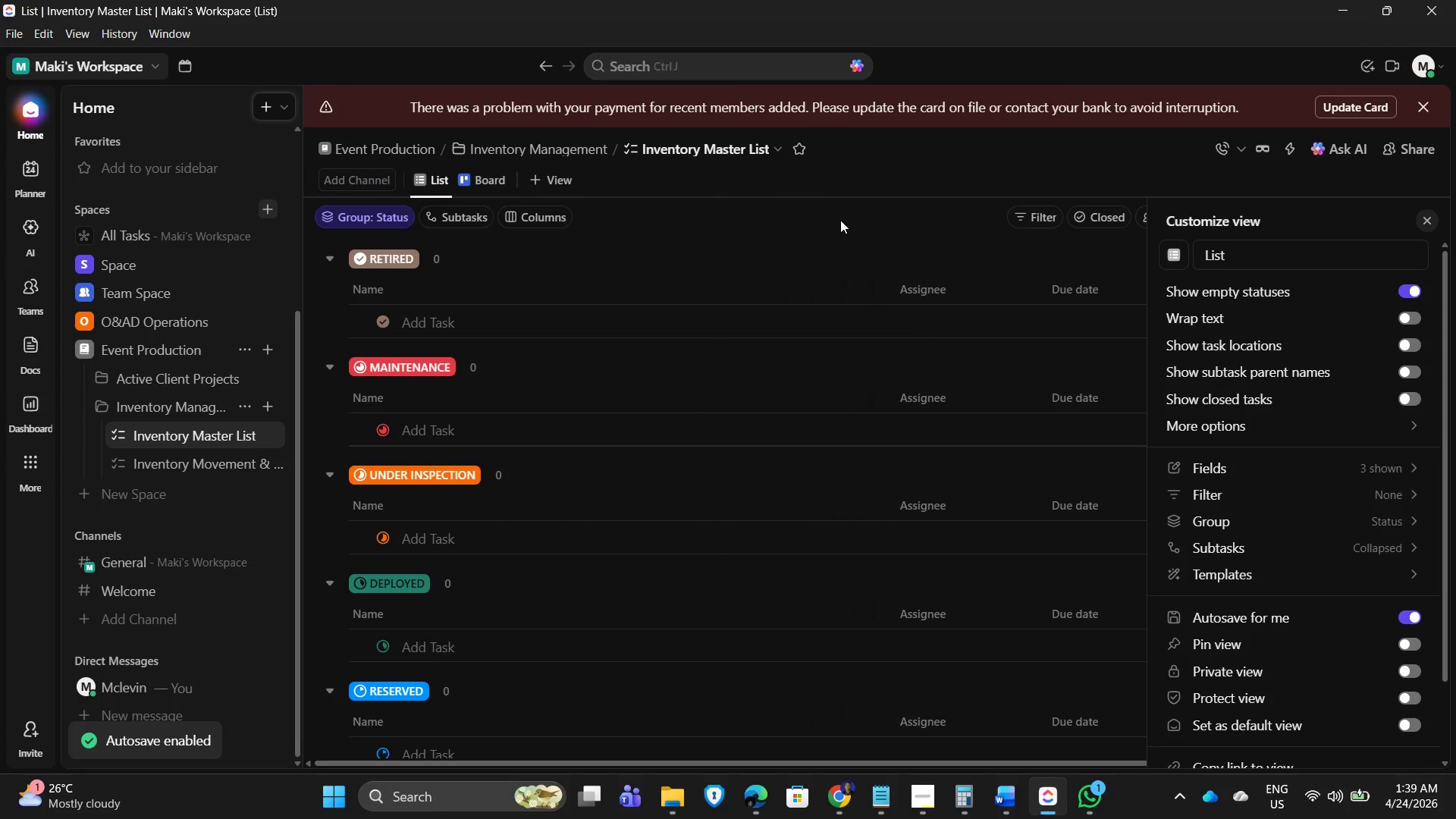 
left_click([742, 201])
 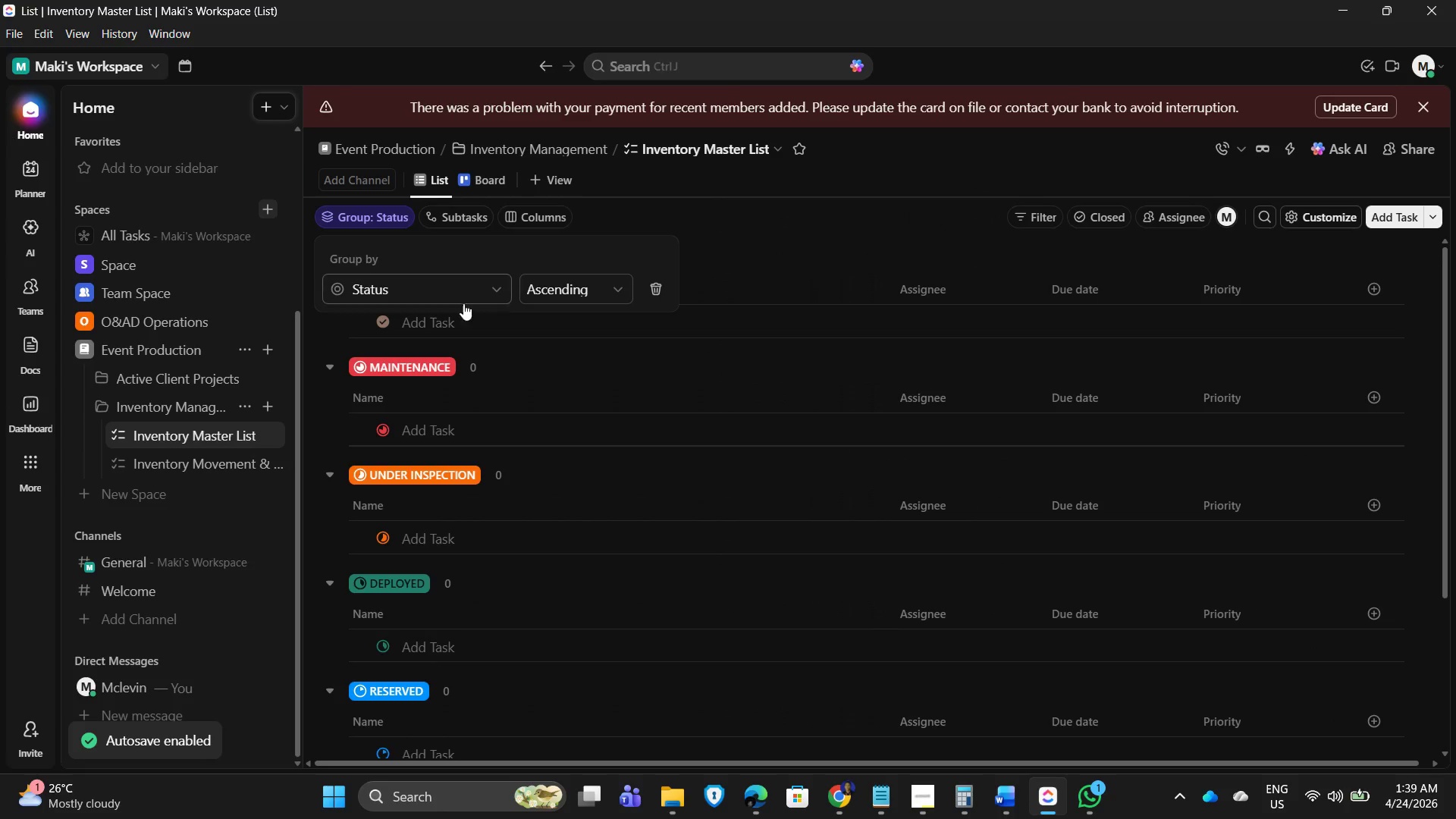 
left_click([575, 290])
 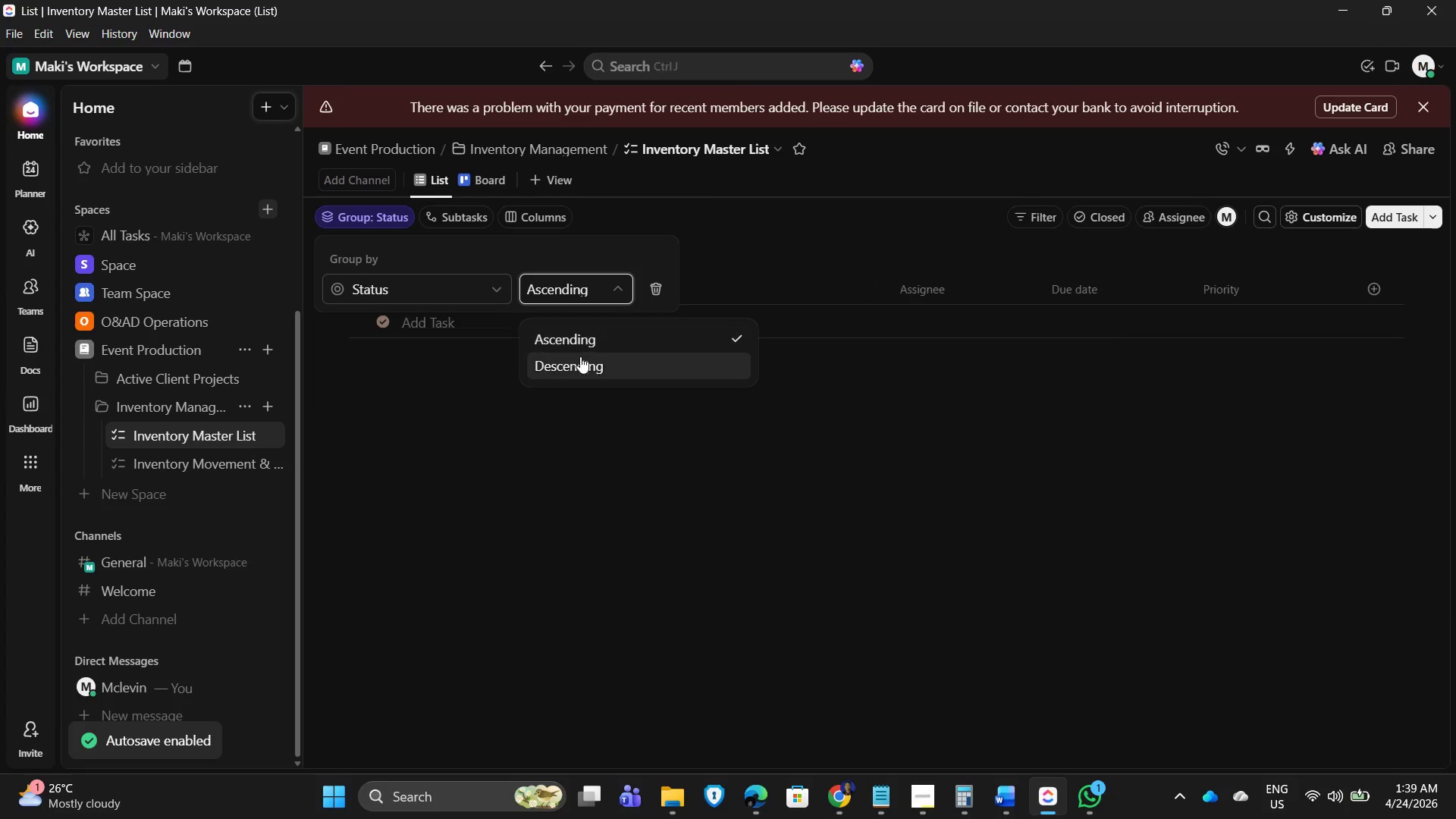 
left_click([580, 363])
 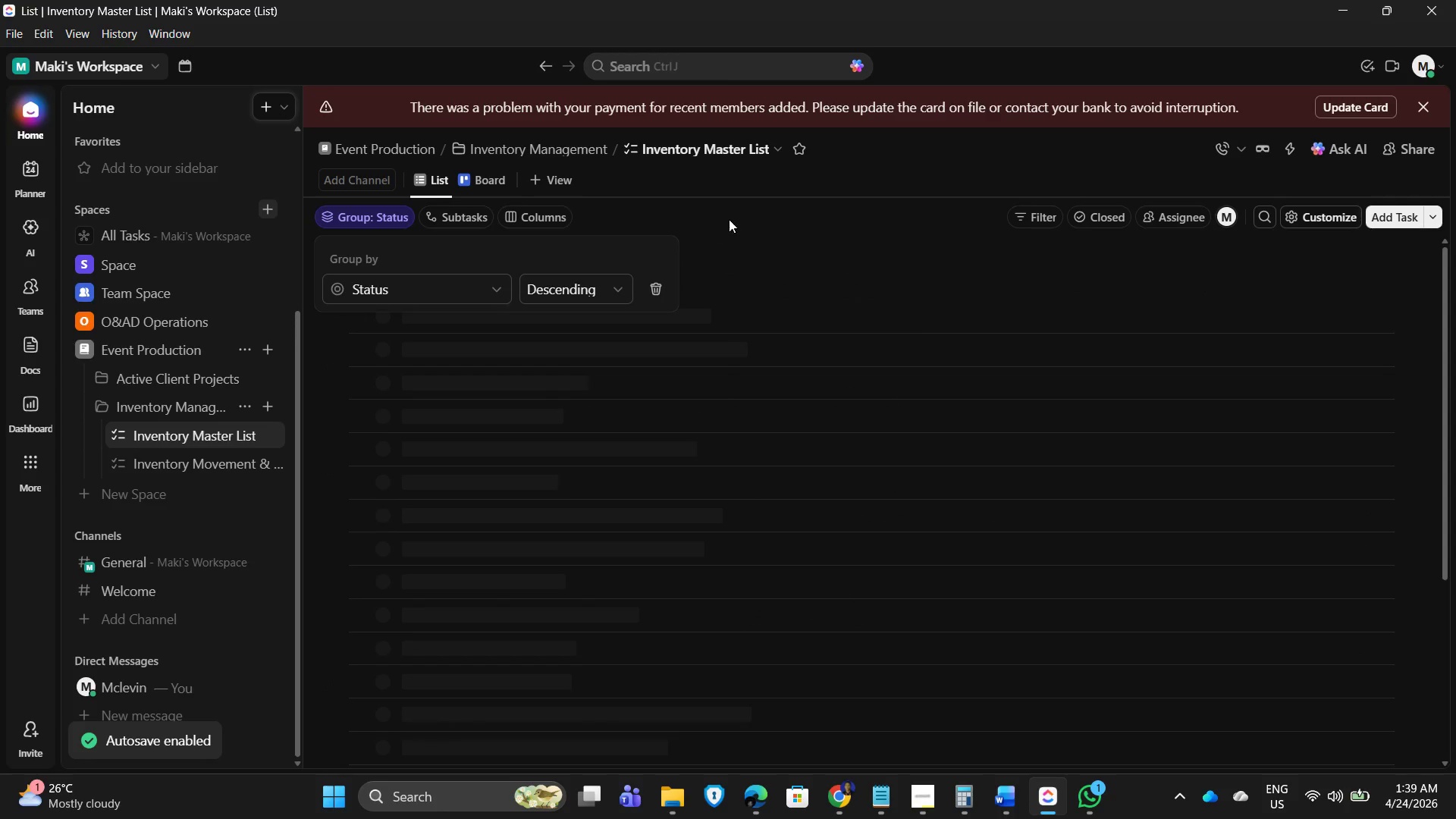 
left_click([732, 217])
 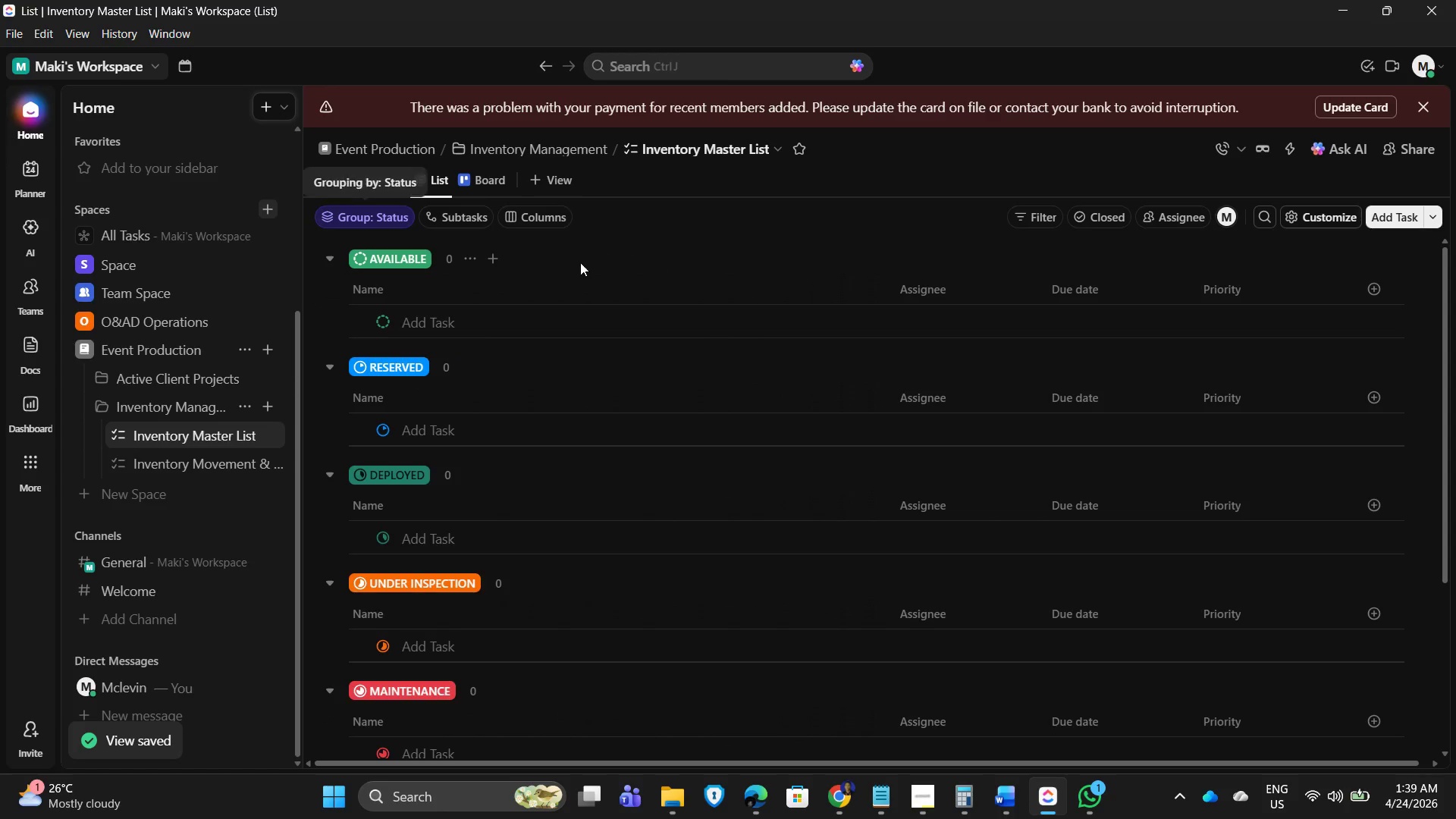 
scroll: coordinate [601, 311], scroll_direction: down, amount: 5.0
 